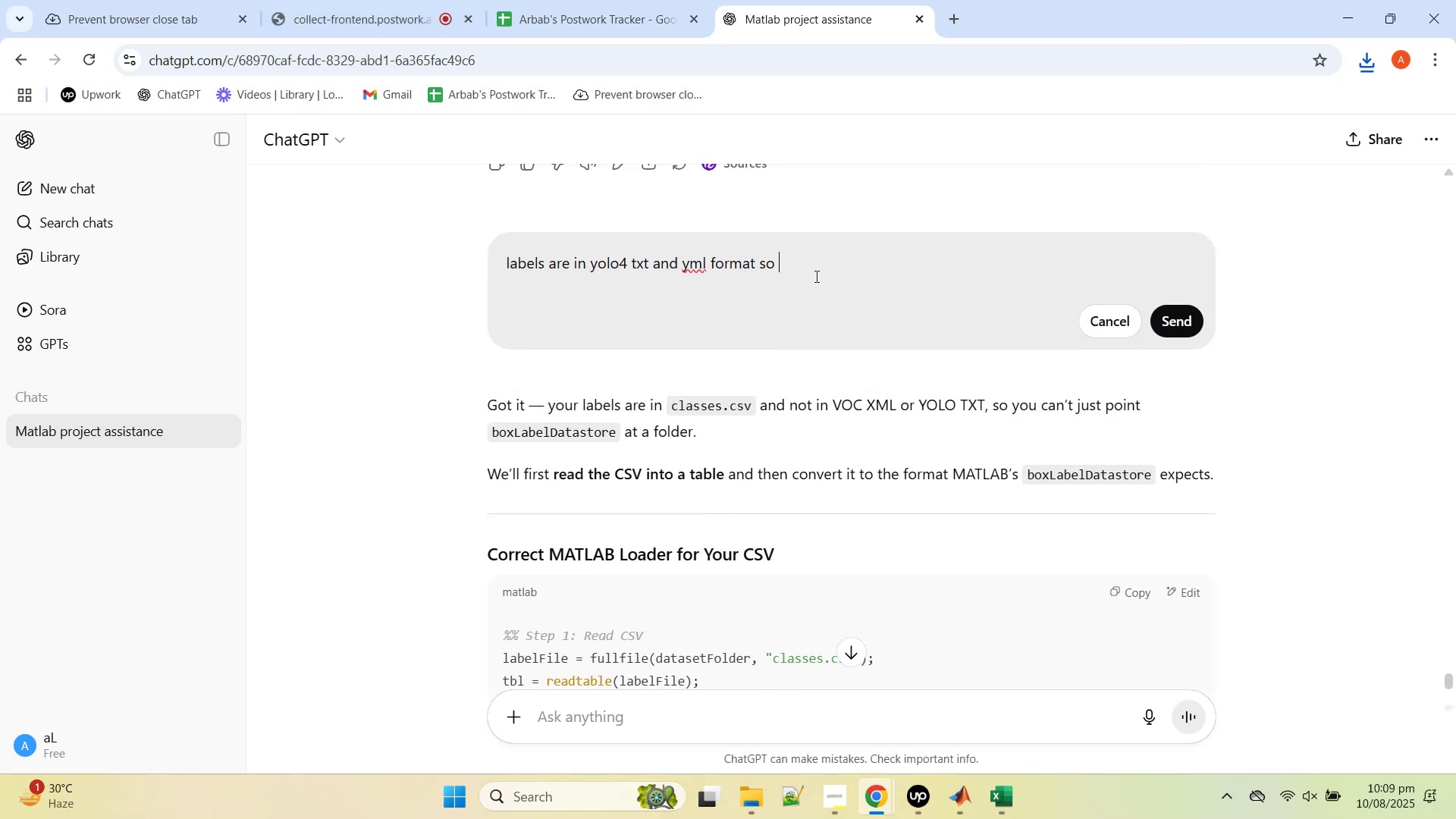 
key(Control+V)
 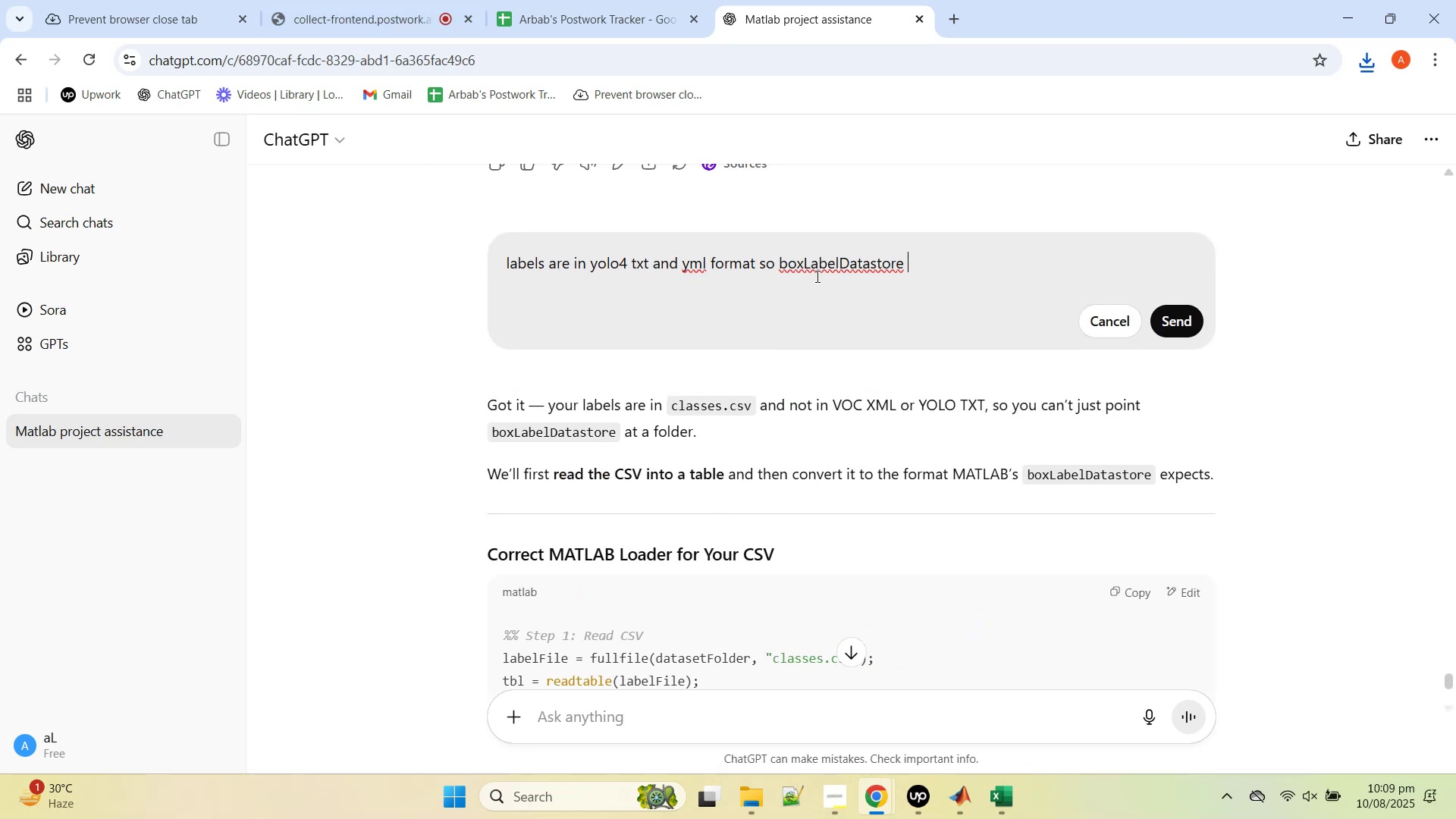 
type( not working)
 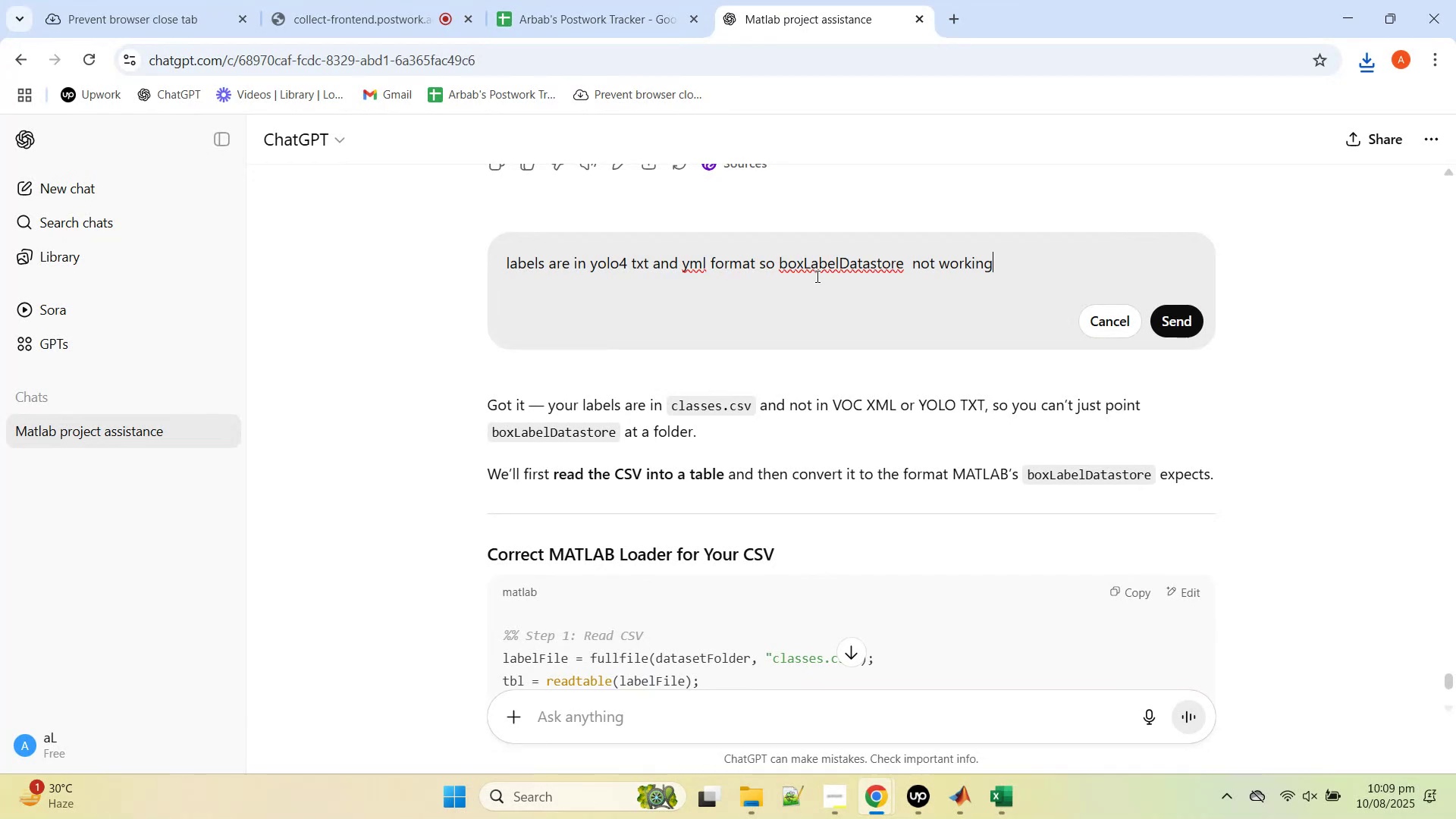 
key(Enter)
 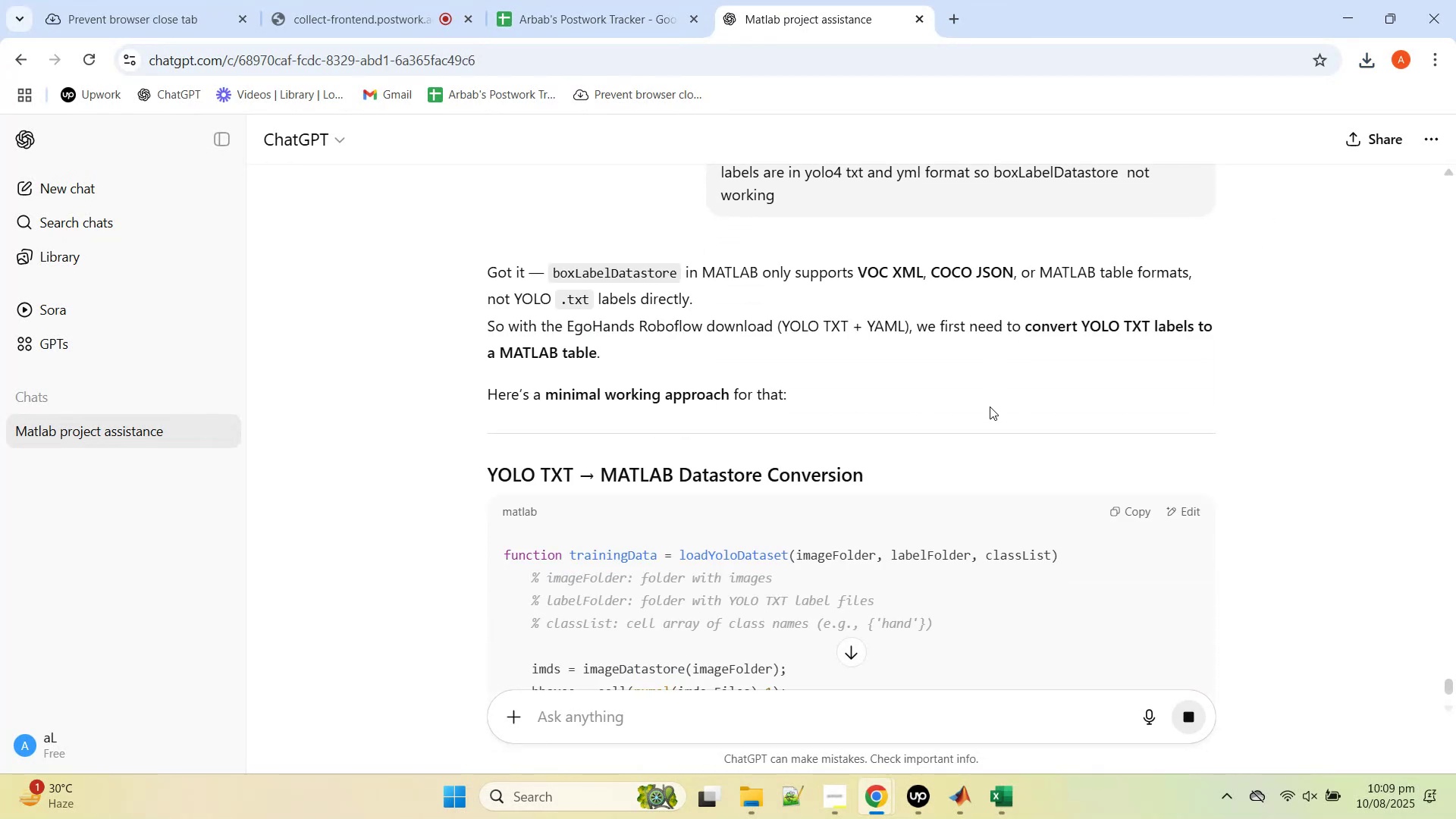 
wait(14.31)
 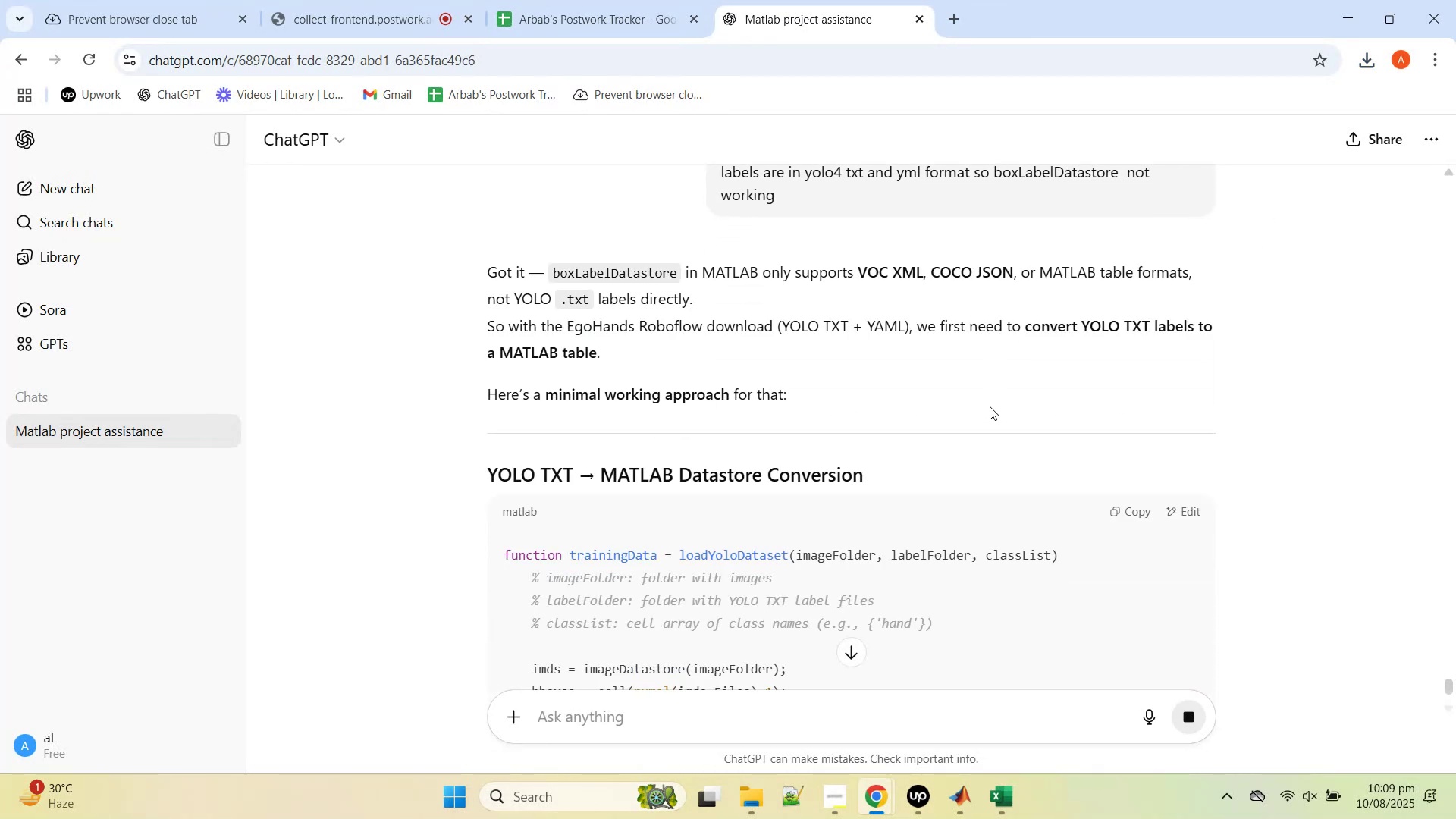 
right_click([993, 7])
 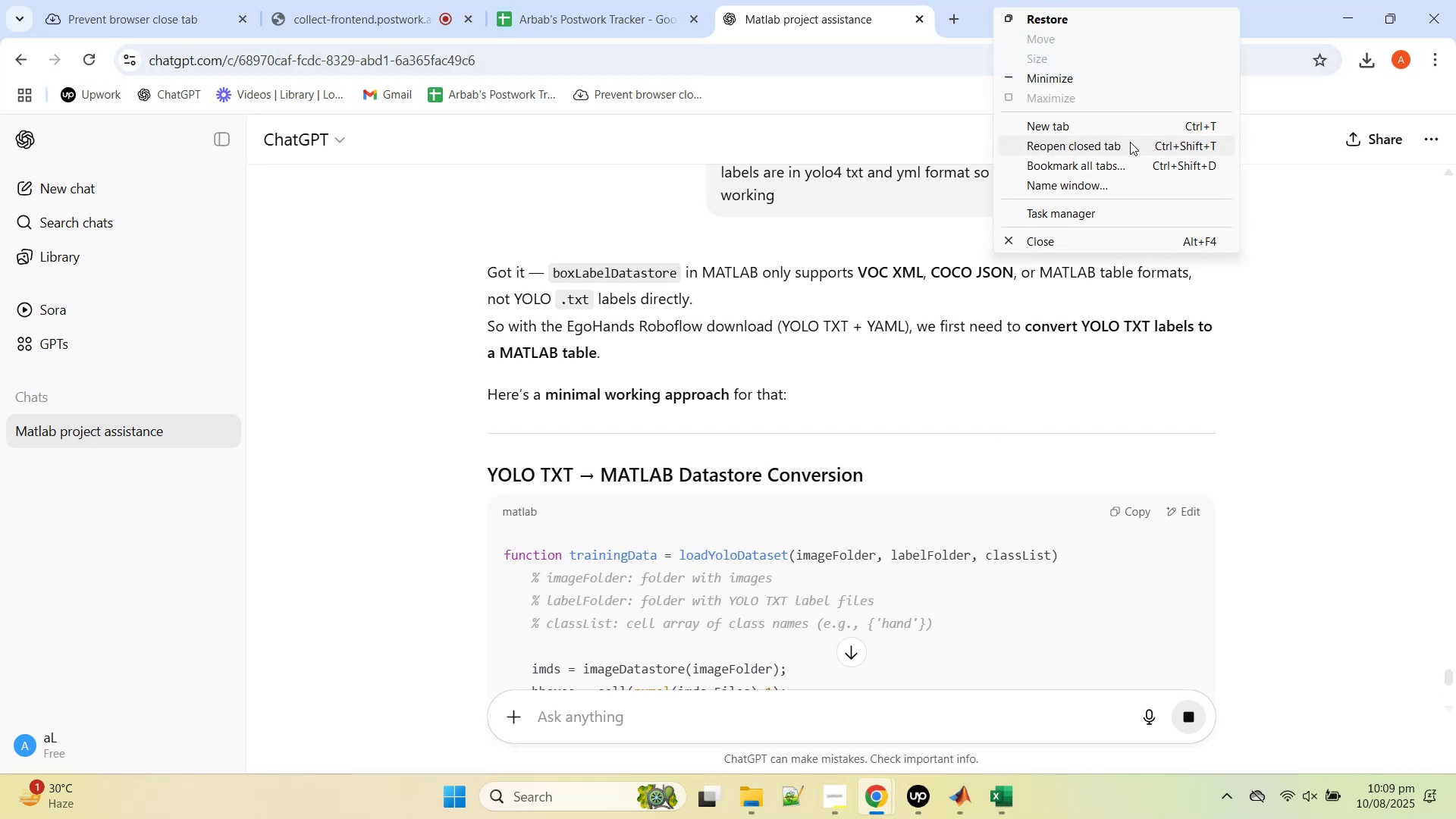 
left_click([1130, 142])
 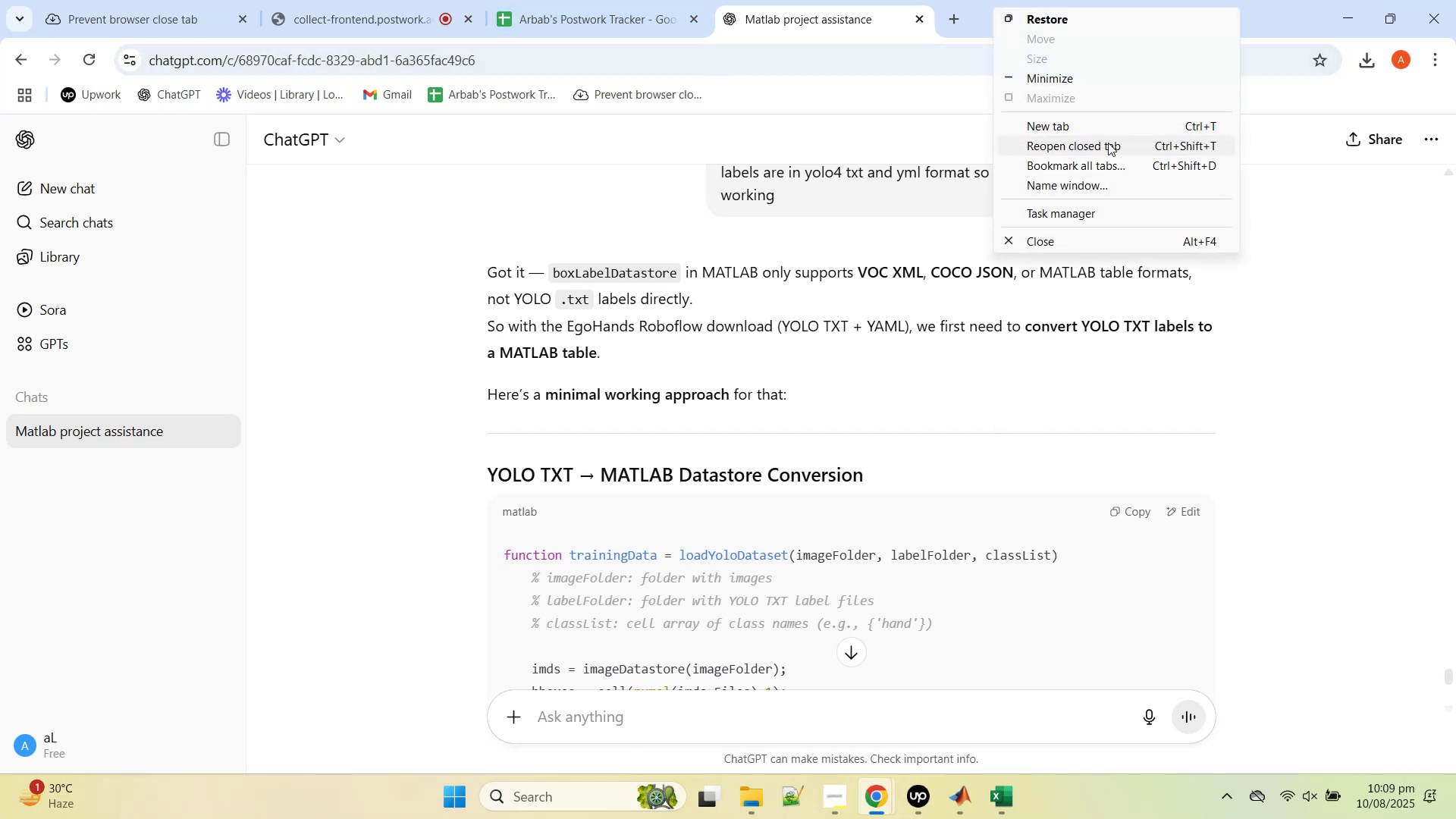 
left_click([1109, 149])
 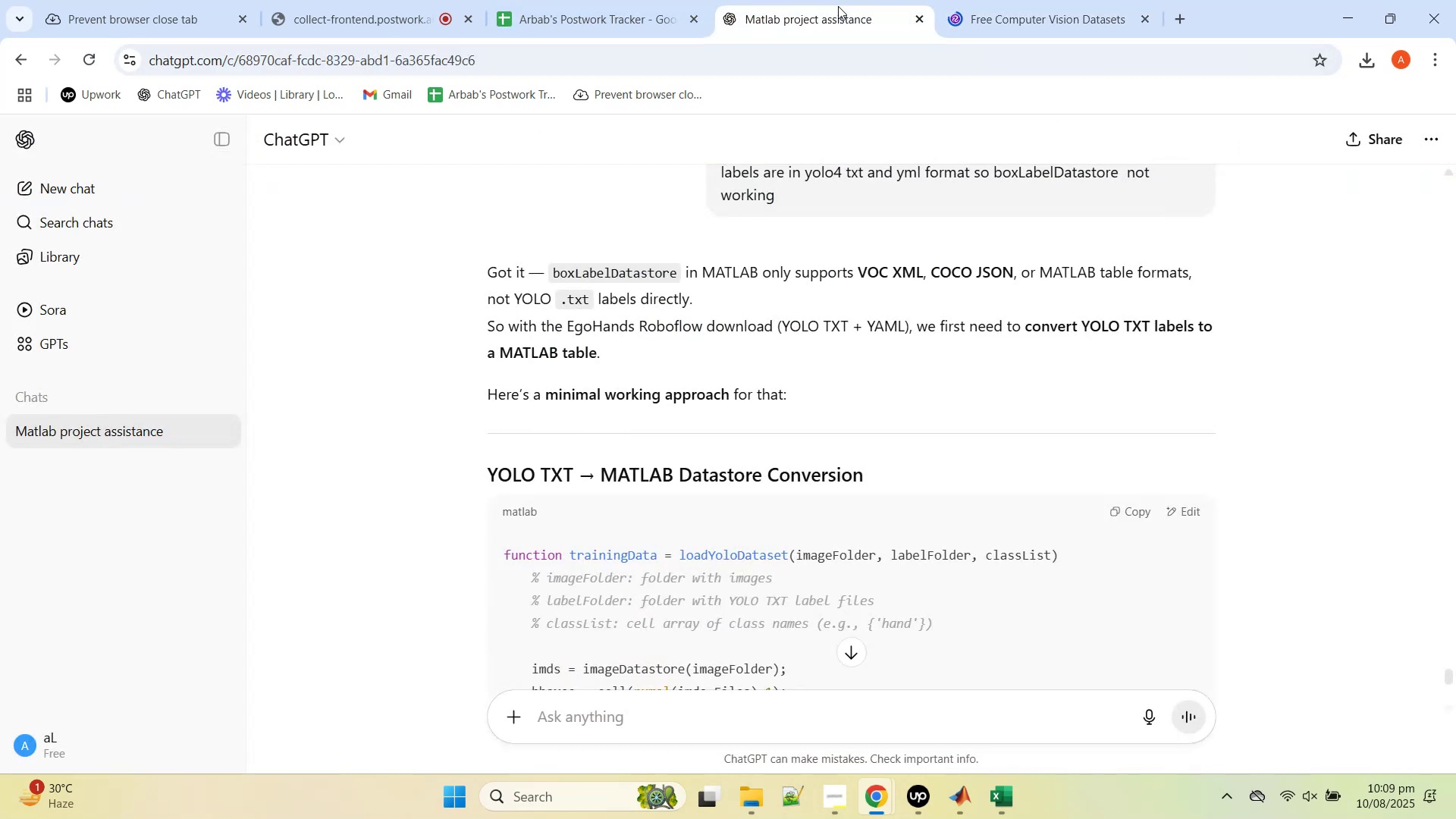 
left_click([1035, 5])
 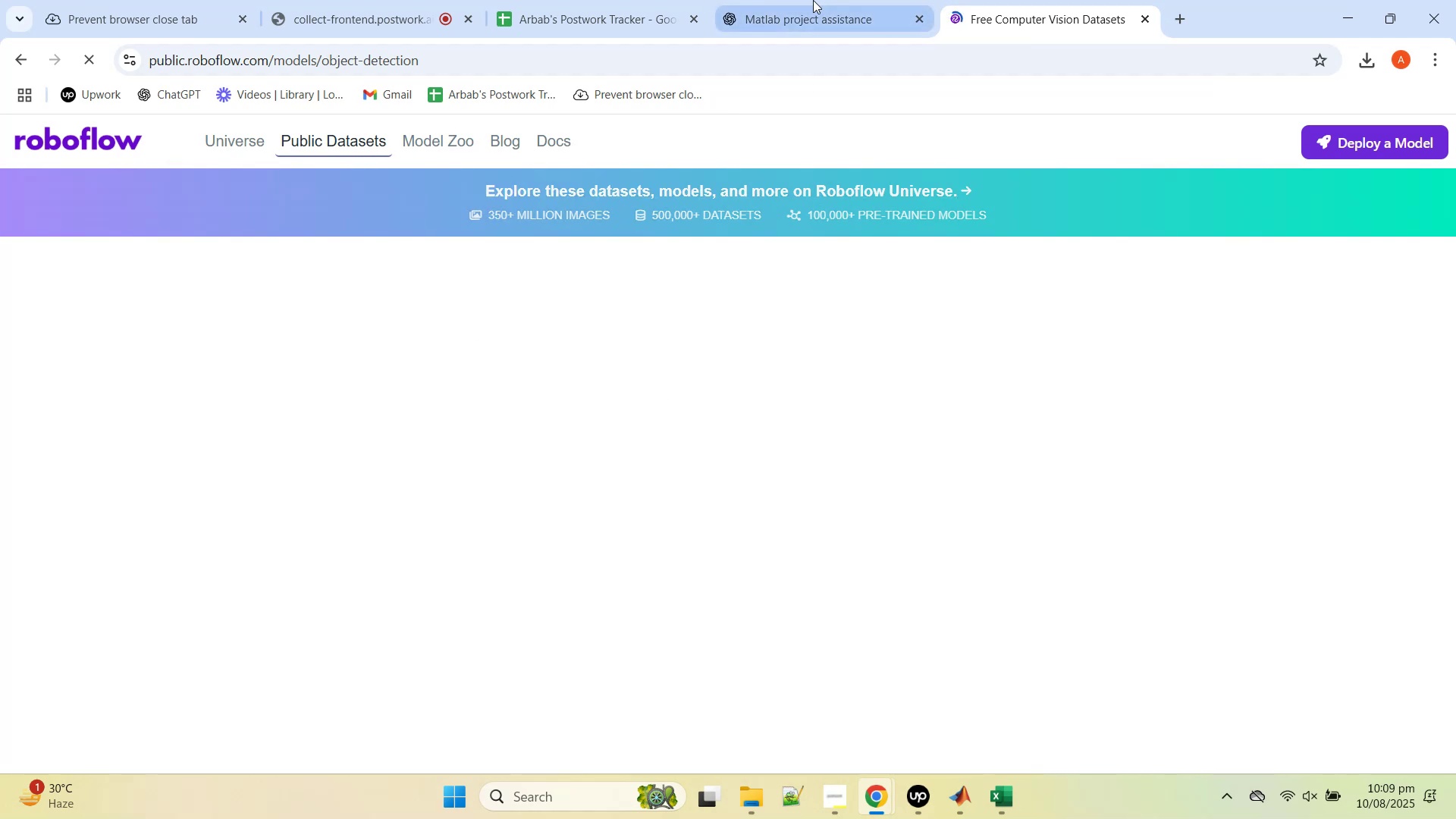 
left_click([813, 0])
 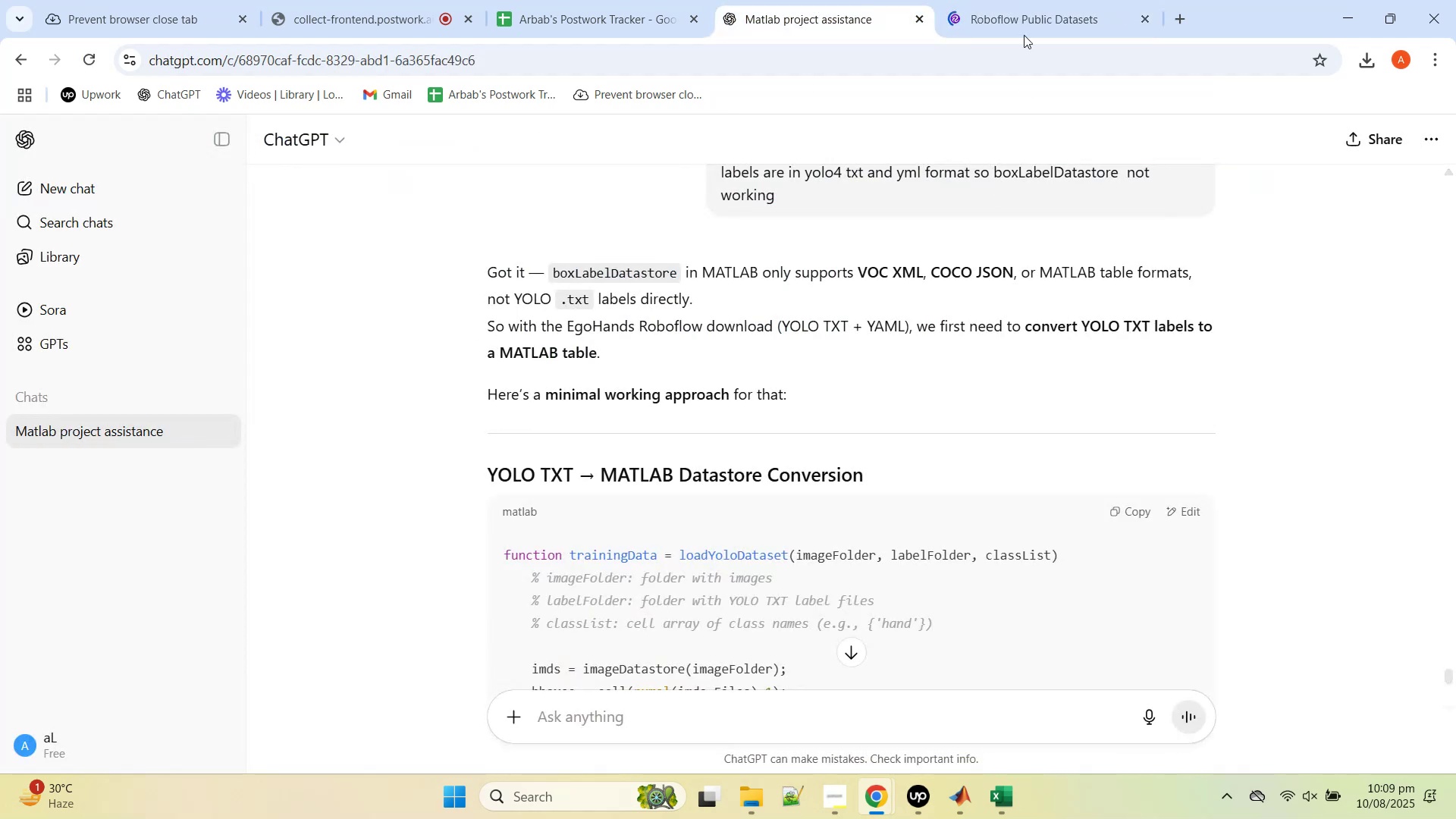 
left_click([1024, 14])
 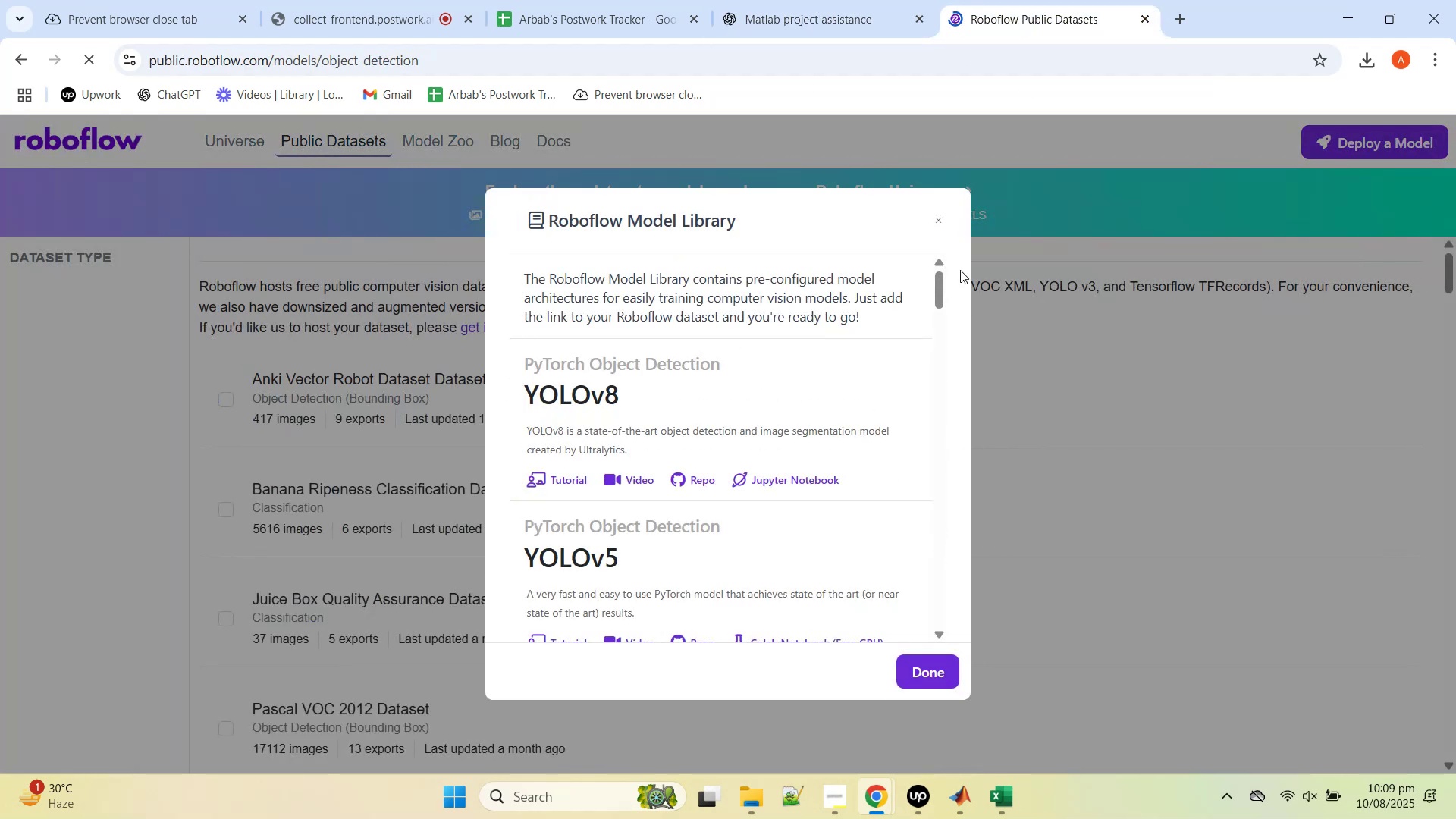 
left_click([942, 218])
 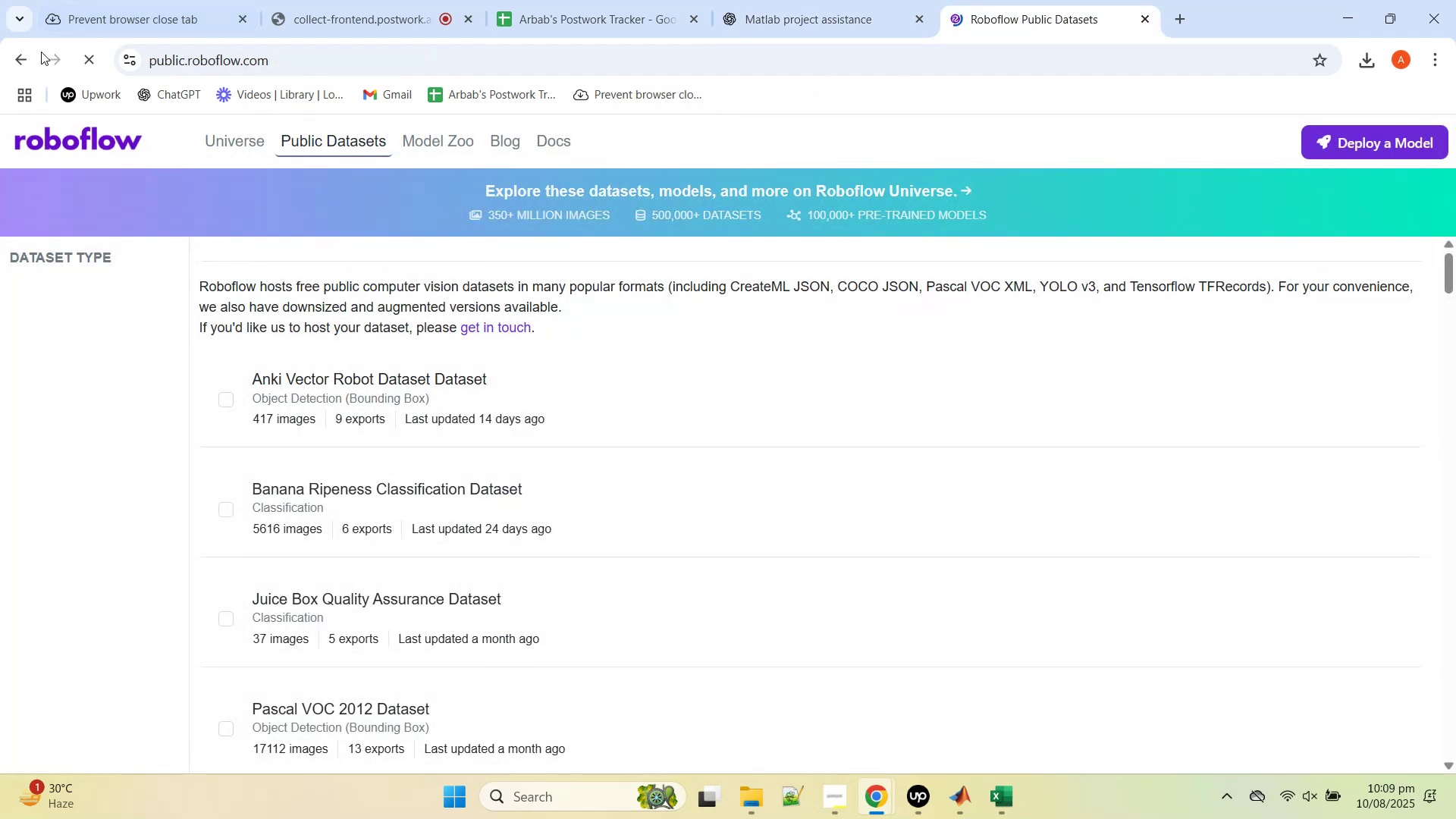 
left_click([26, 61])
 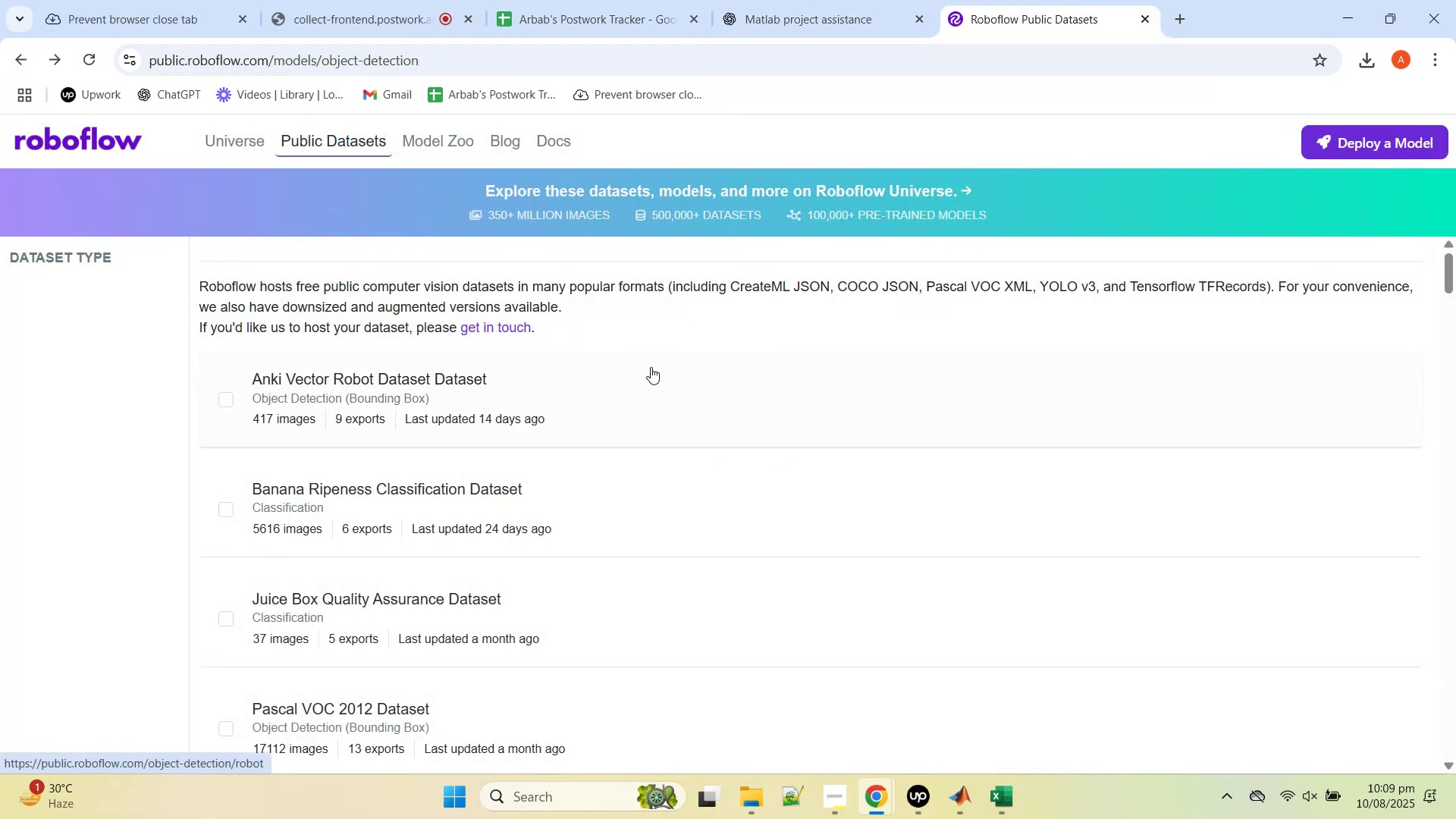 
scroll: coordinate [715, 362], scroll_direction: down, amount: 2.0
 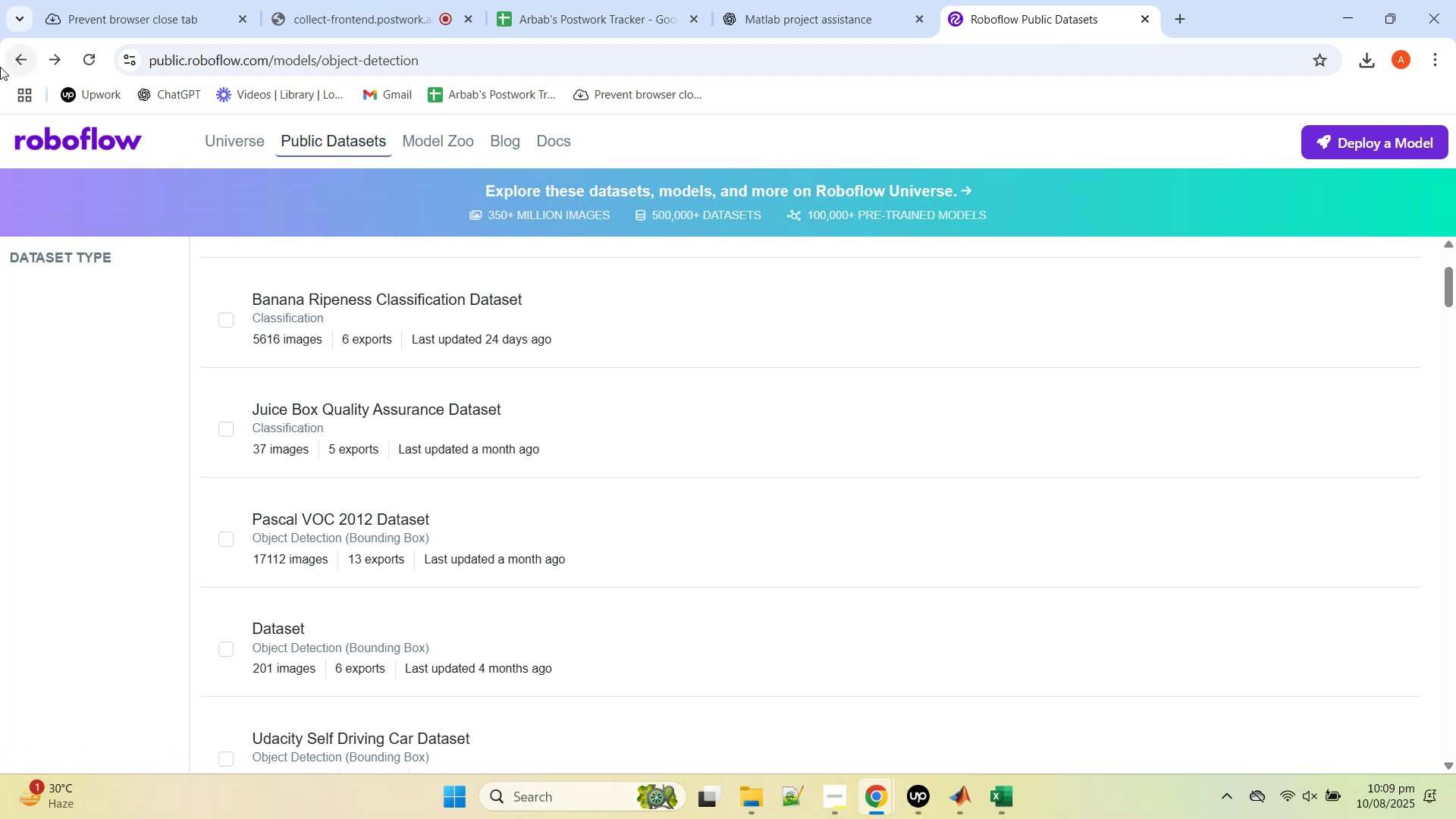 
left_click([8, 54])
 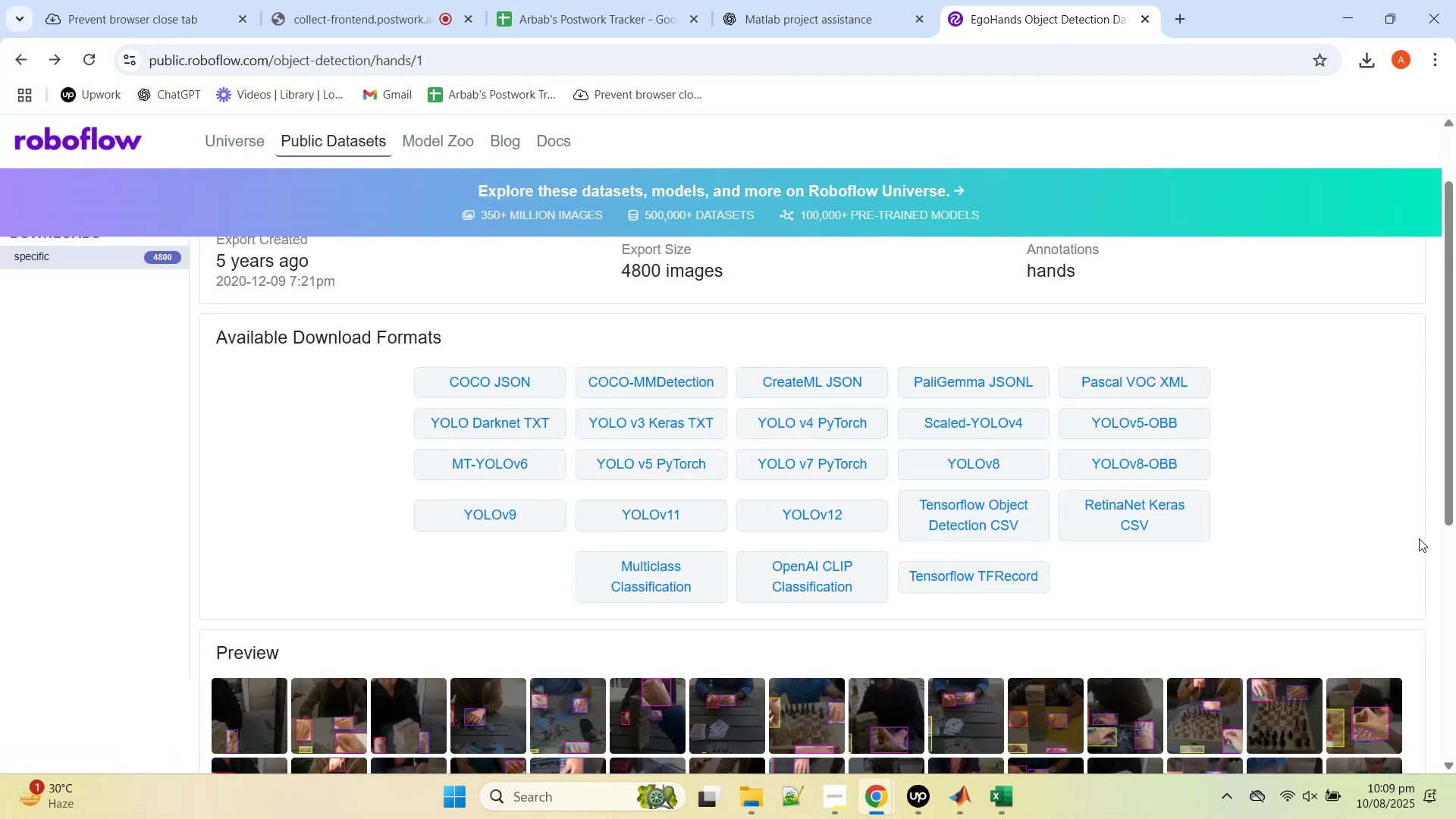 
wait(6.34)
 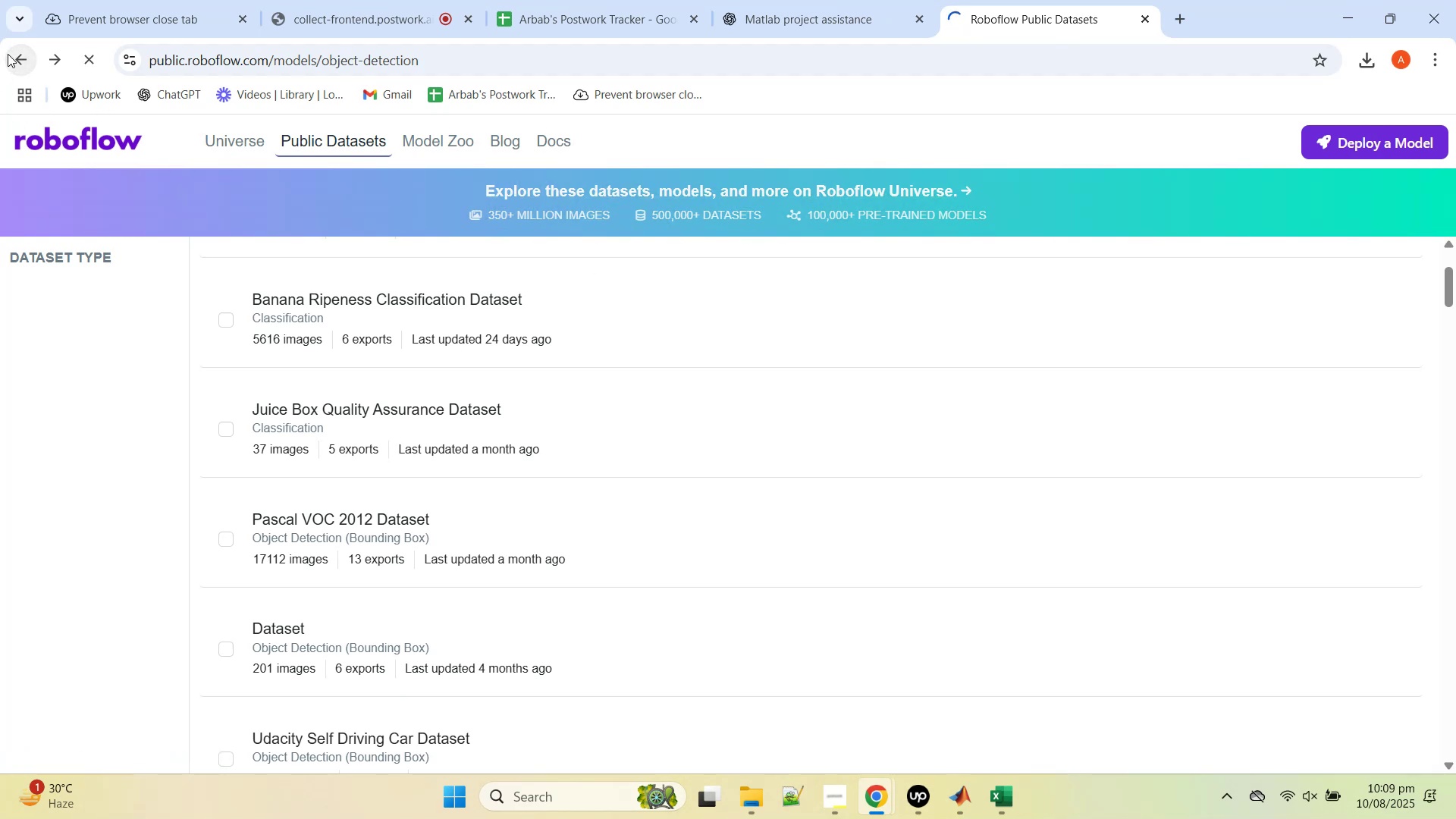 
left_click([496, 387])
 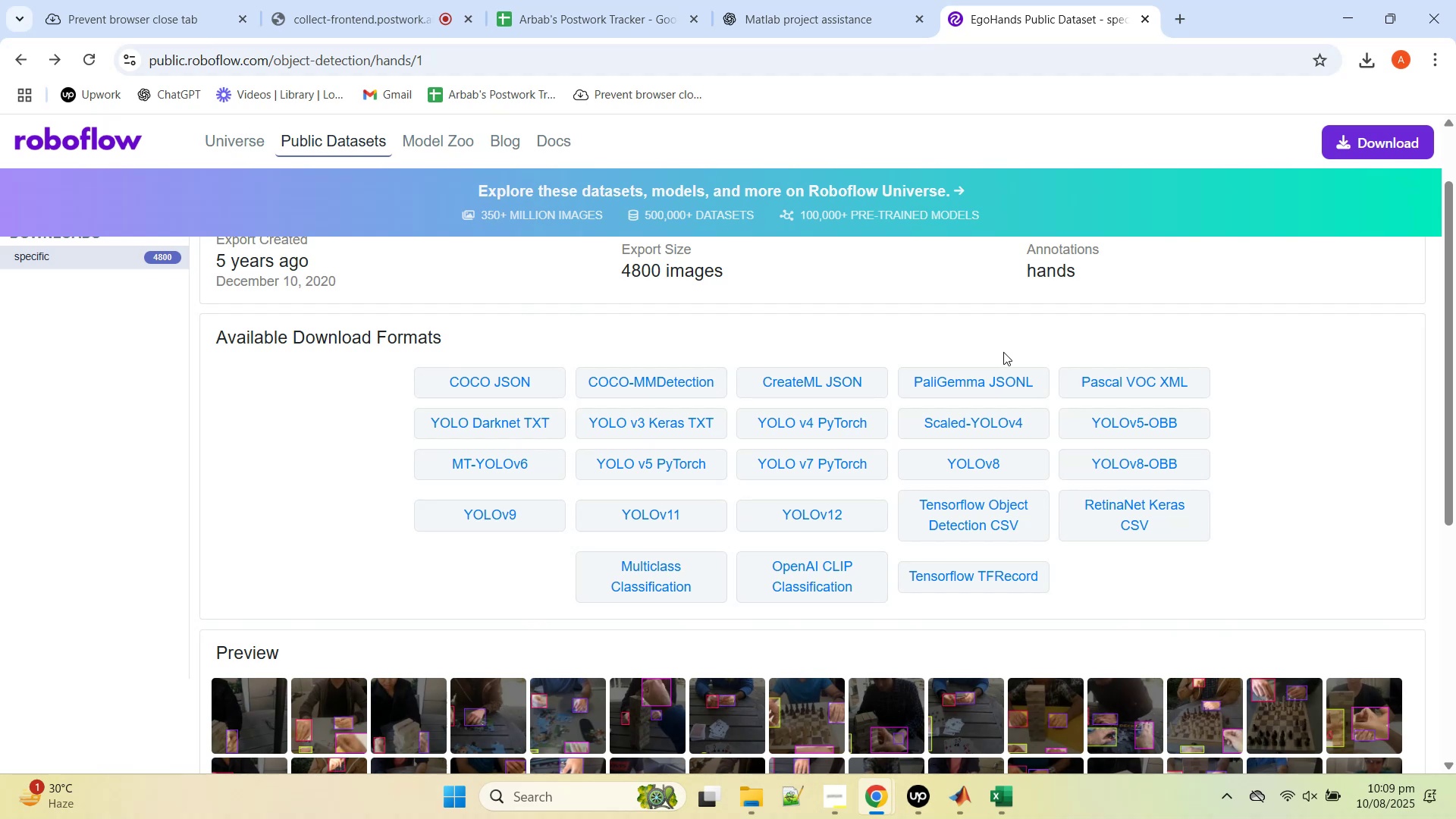 
scroll: coordinate [570, 322], scroll_direction: up, amount: 6.0
 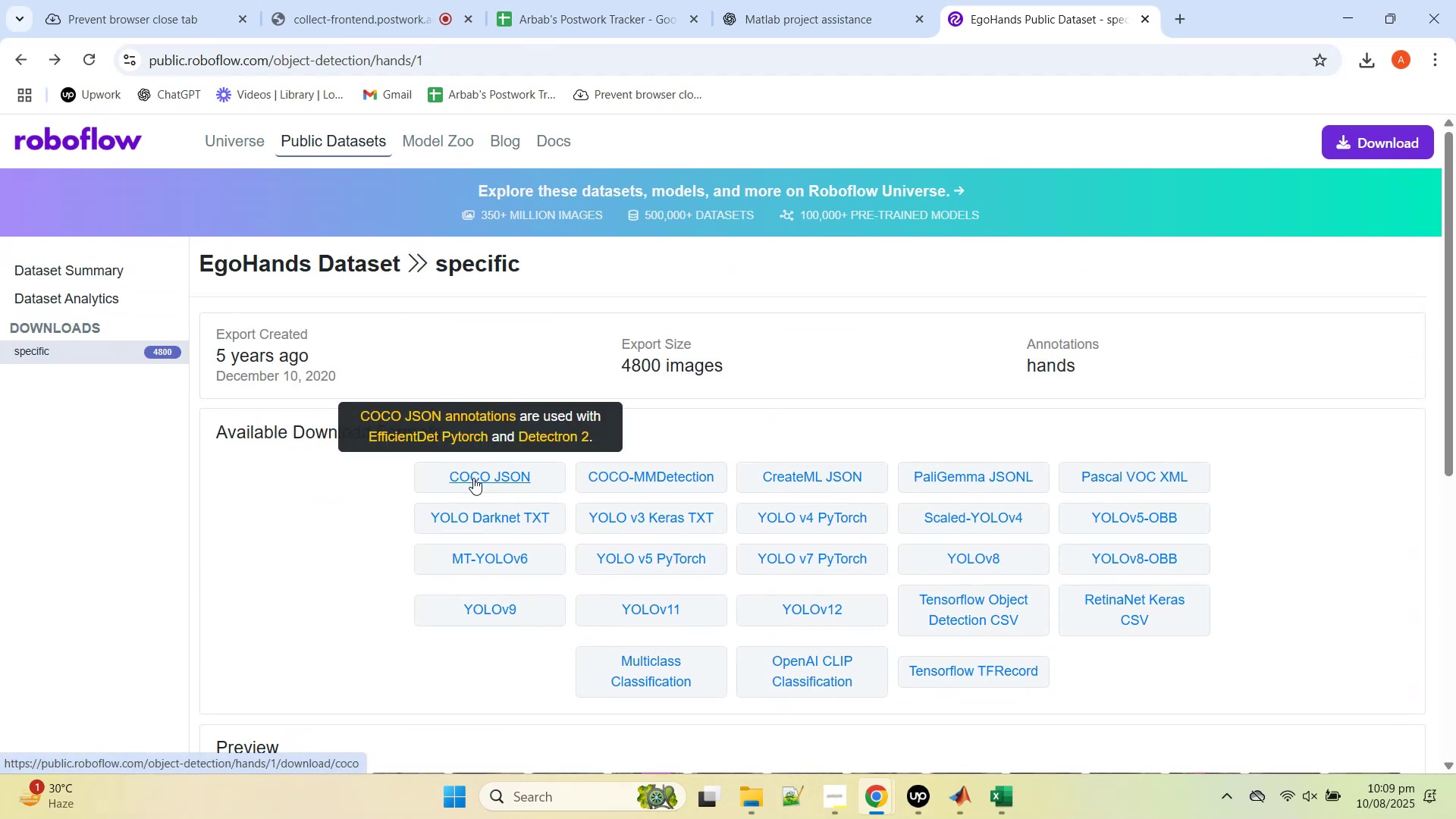 
left_click([473, 478])
 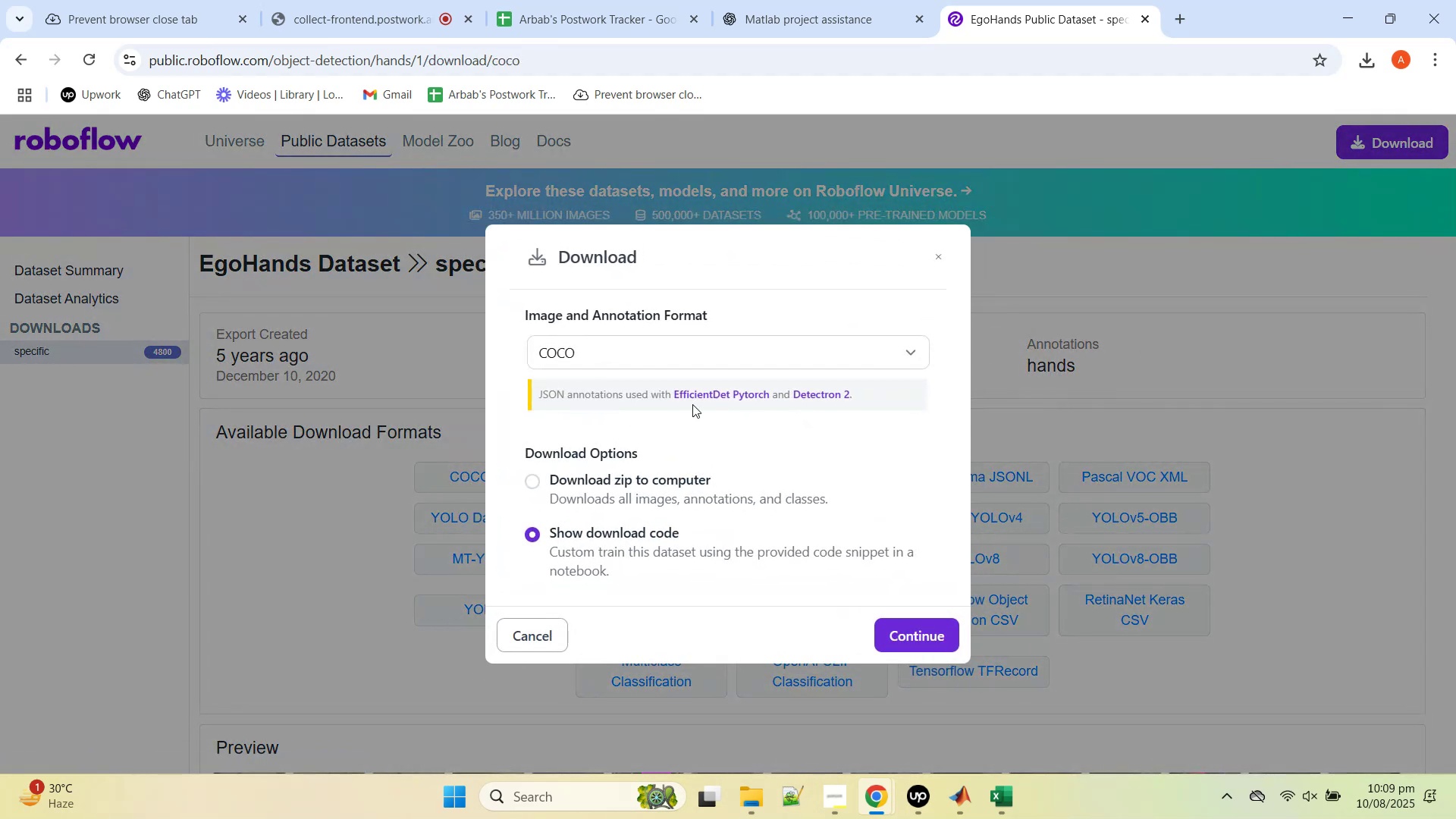 
left_click([735, 353])
 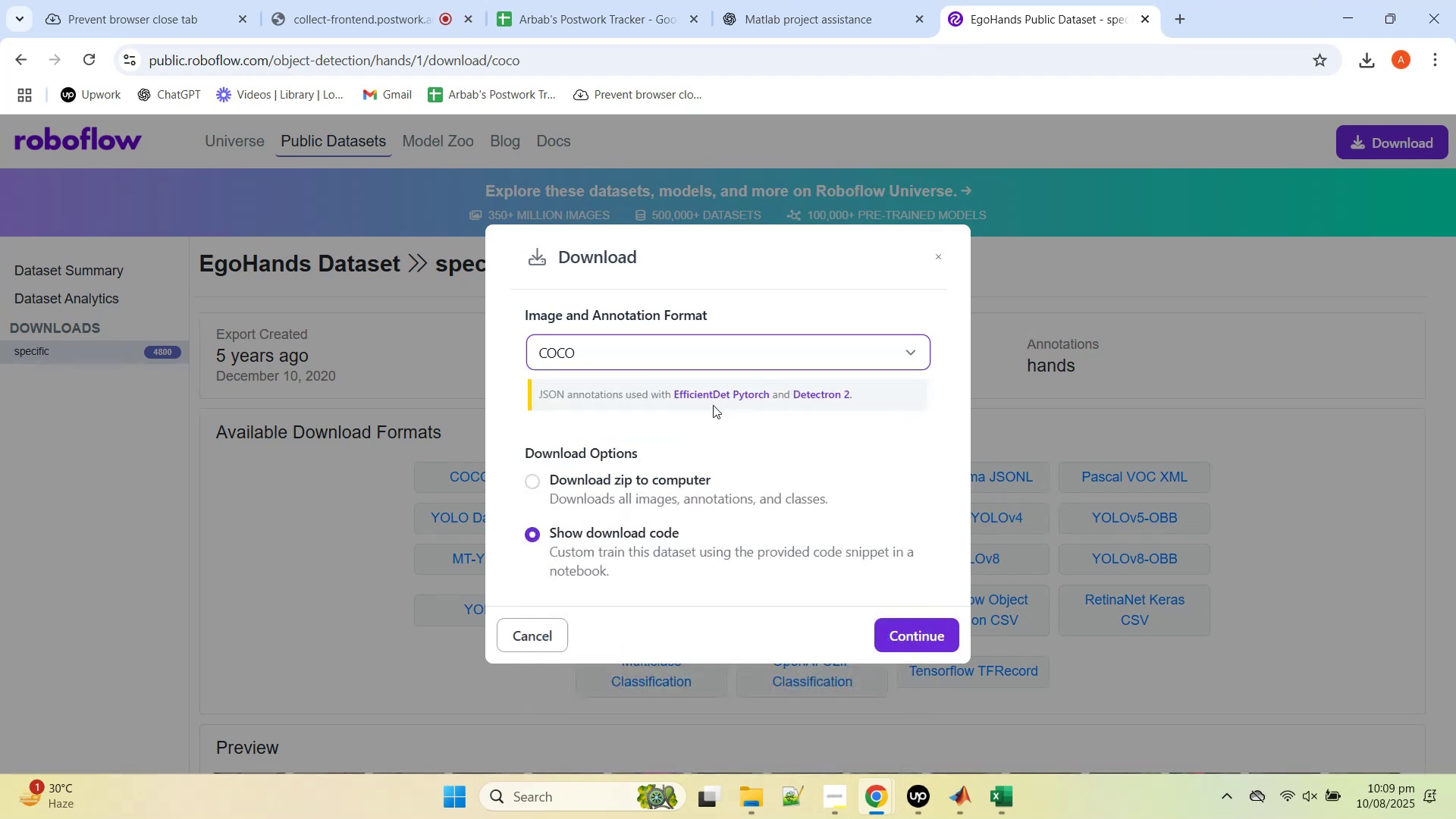 
wait(6.31)
 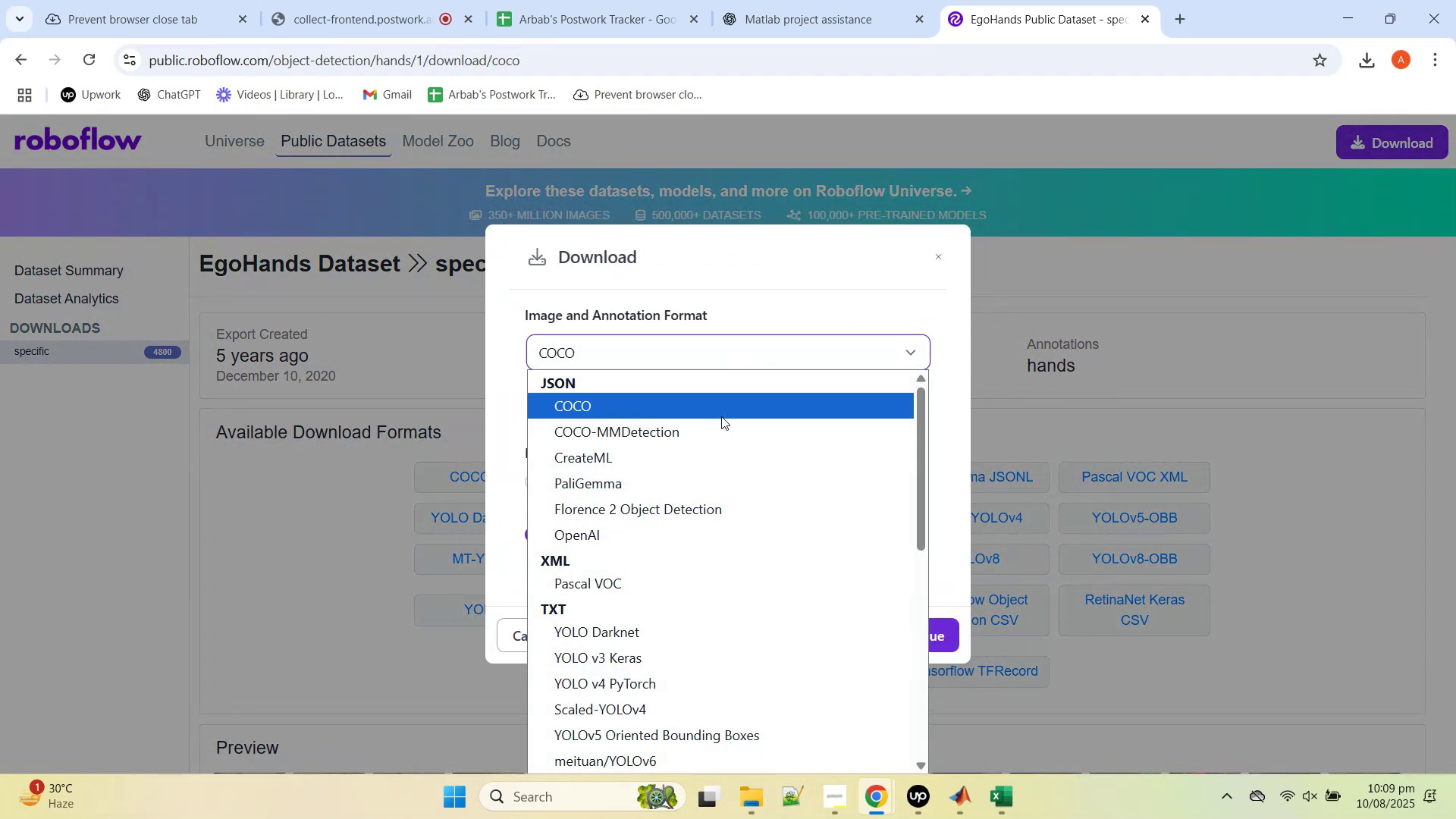 
left_click([654, 488])
 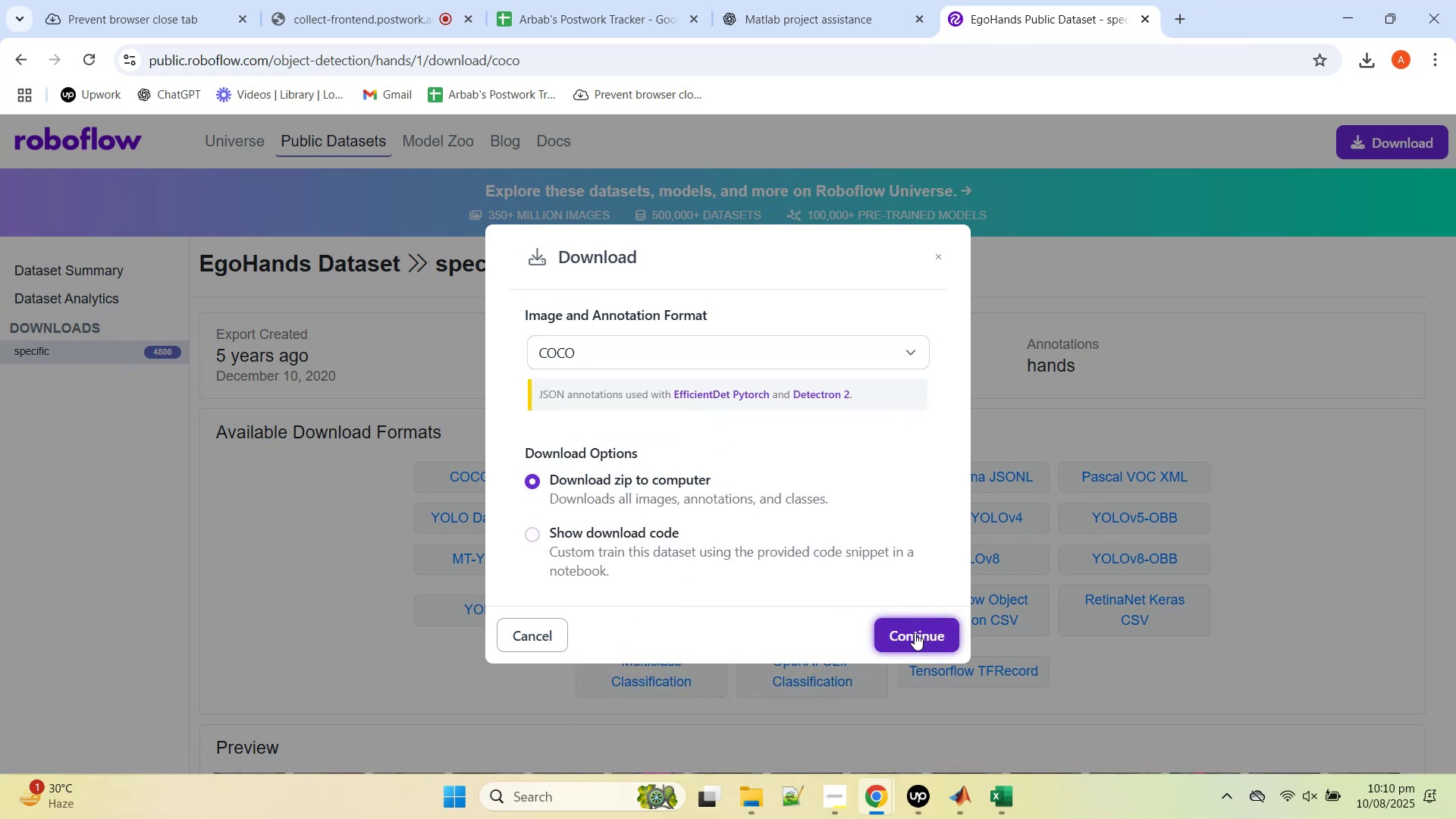 
left_click([916, 629])
 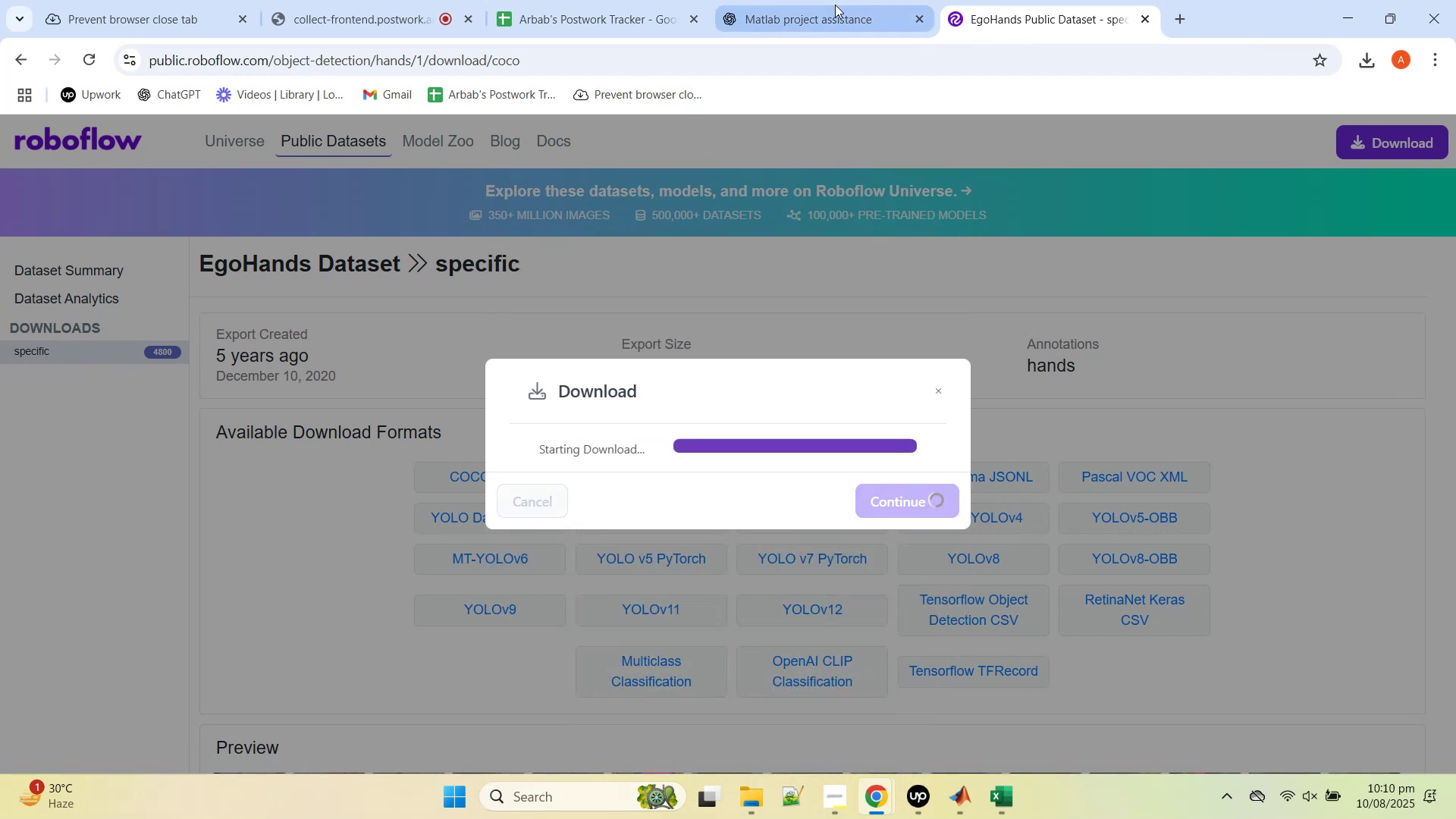 
left_click([806, 0])
 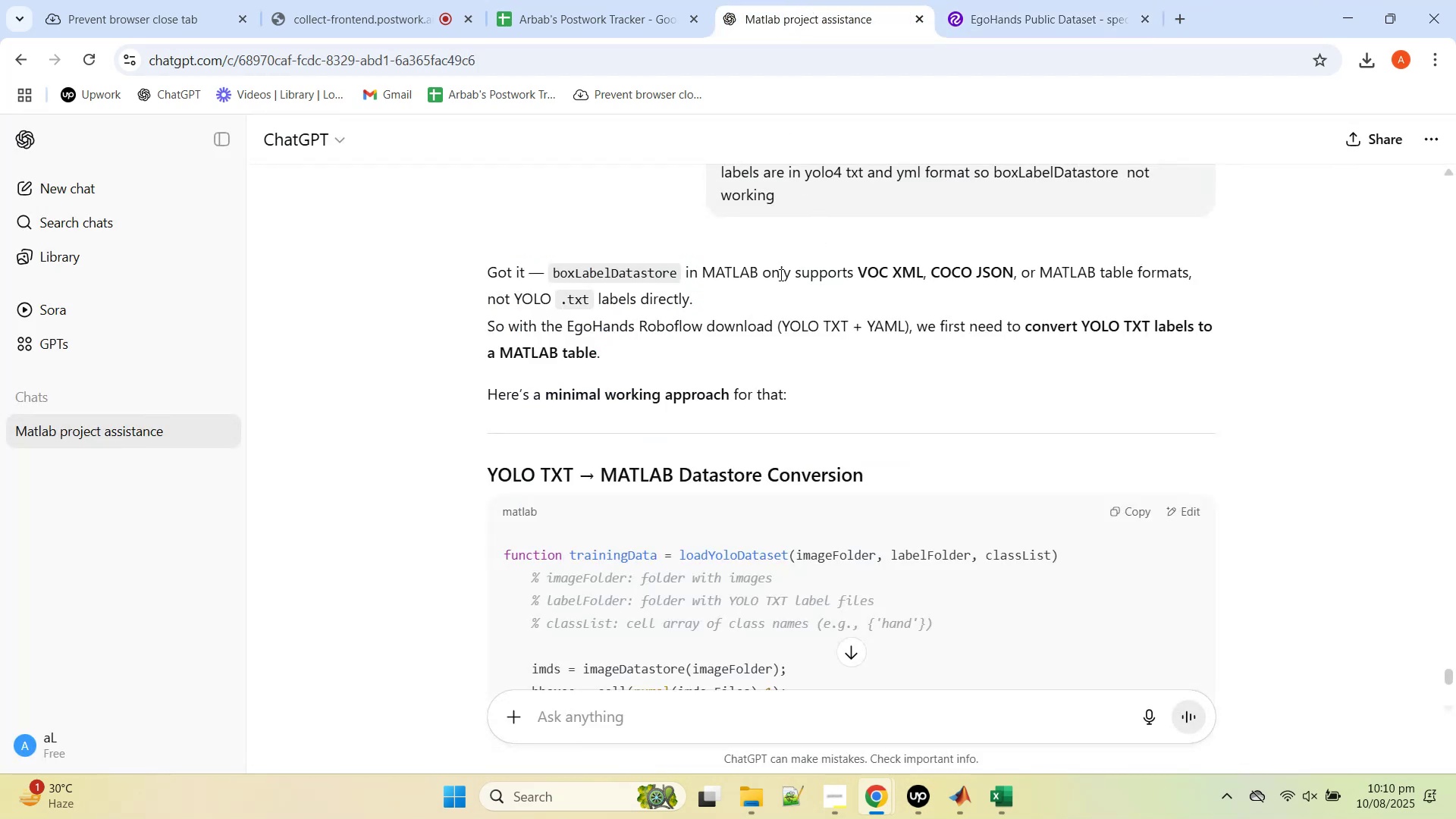 
scroll: coordinate [800, 388], scroll_direction: down, amount: 10.0
 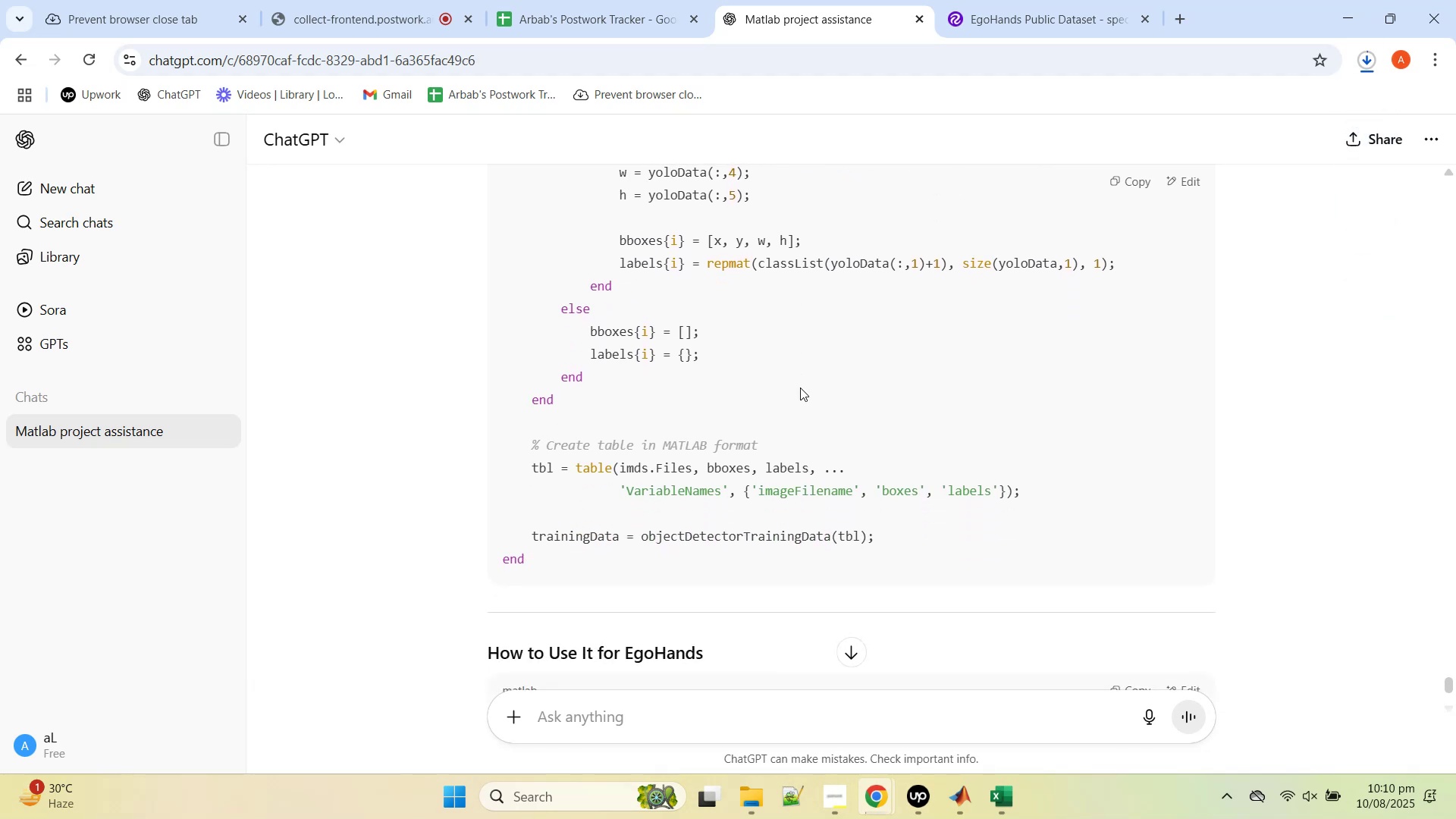 
left_click_drag(start_coordinate=[584, 559], to_coordinate=[640, 378])
 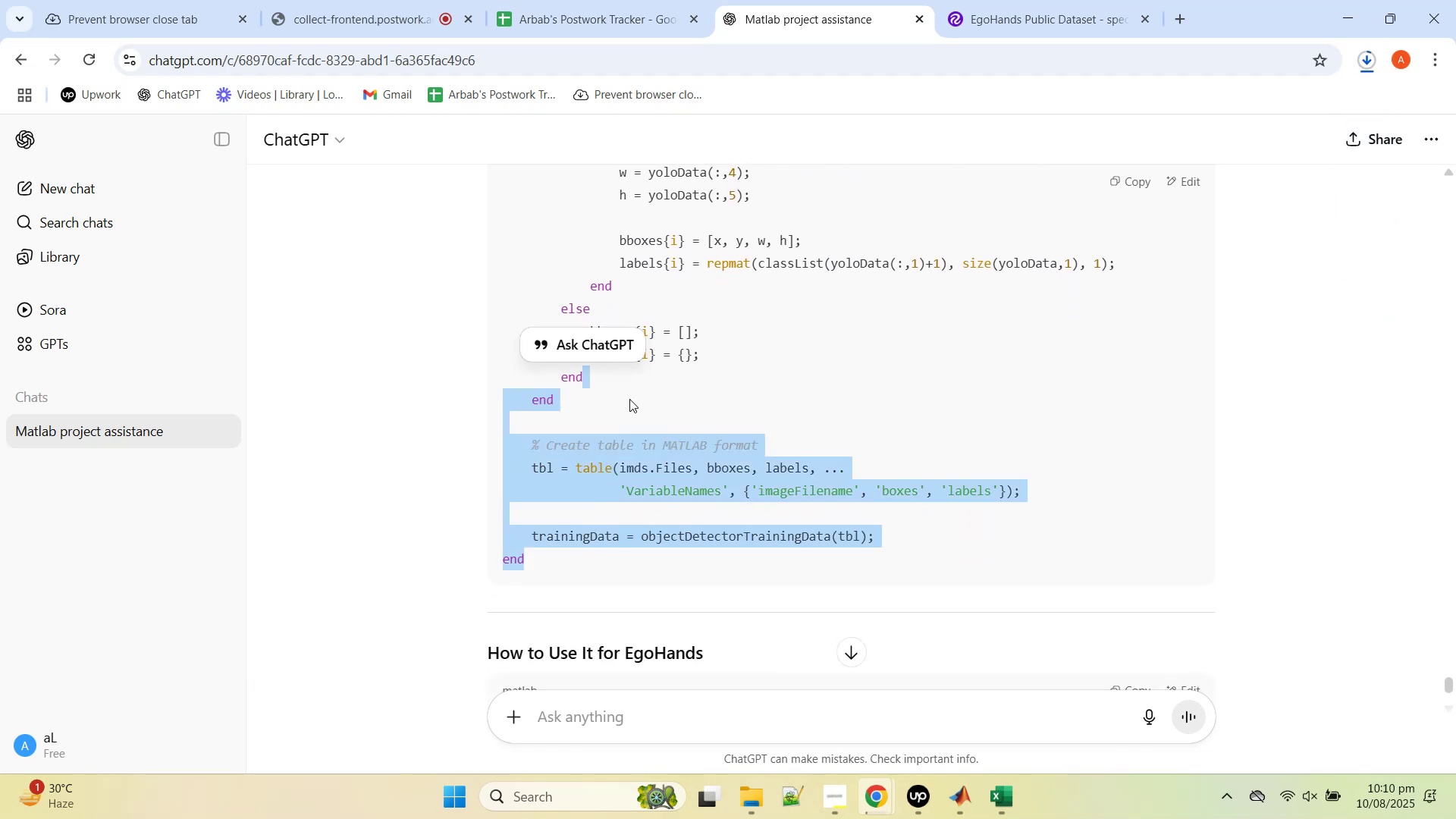 
scroll: coordinate [627, 419], scroll_direction: down, amount: 4.0
 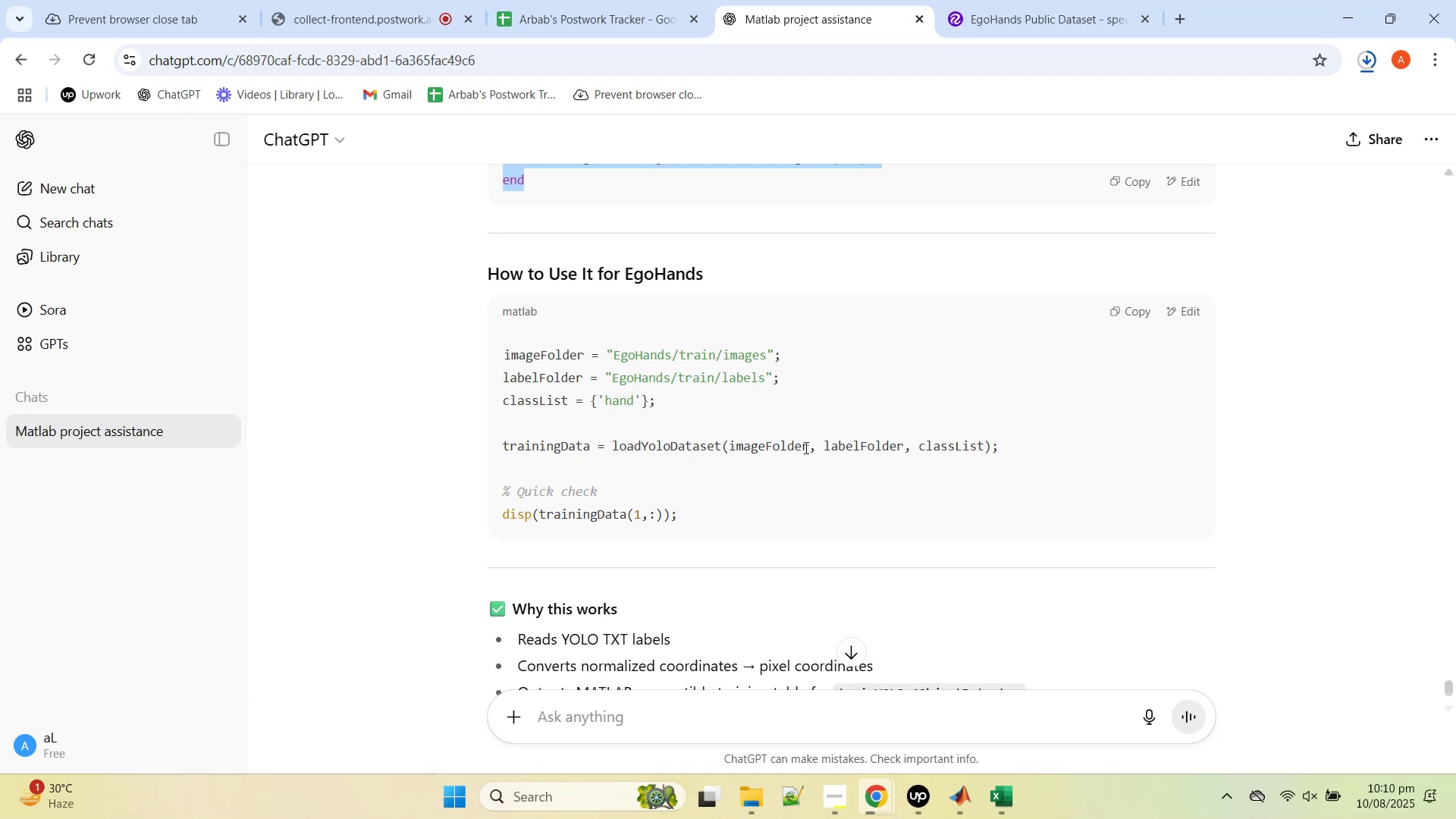 
wait(17.98)
 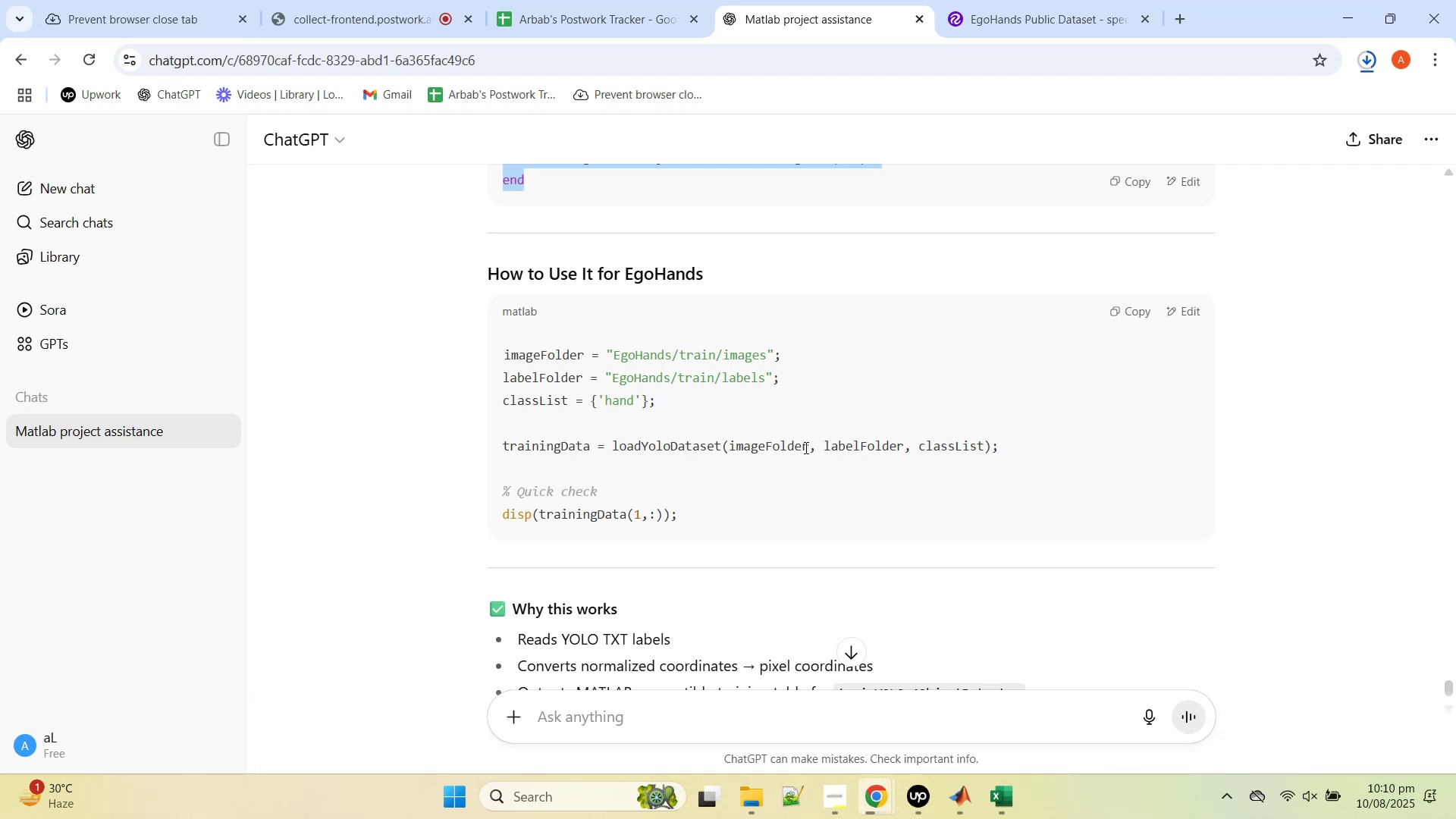 
scroll: coordinate [1114, 273], scroll_direction: up, amount: 9.0
 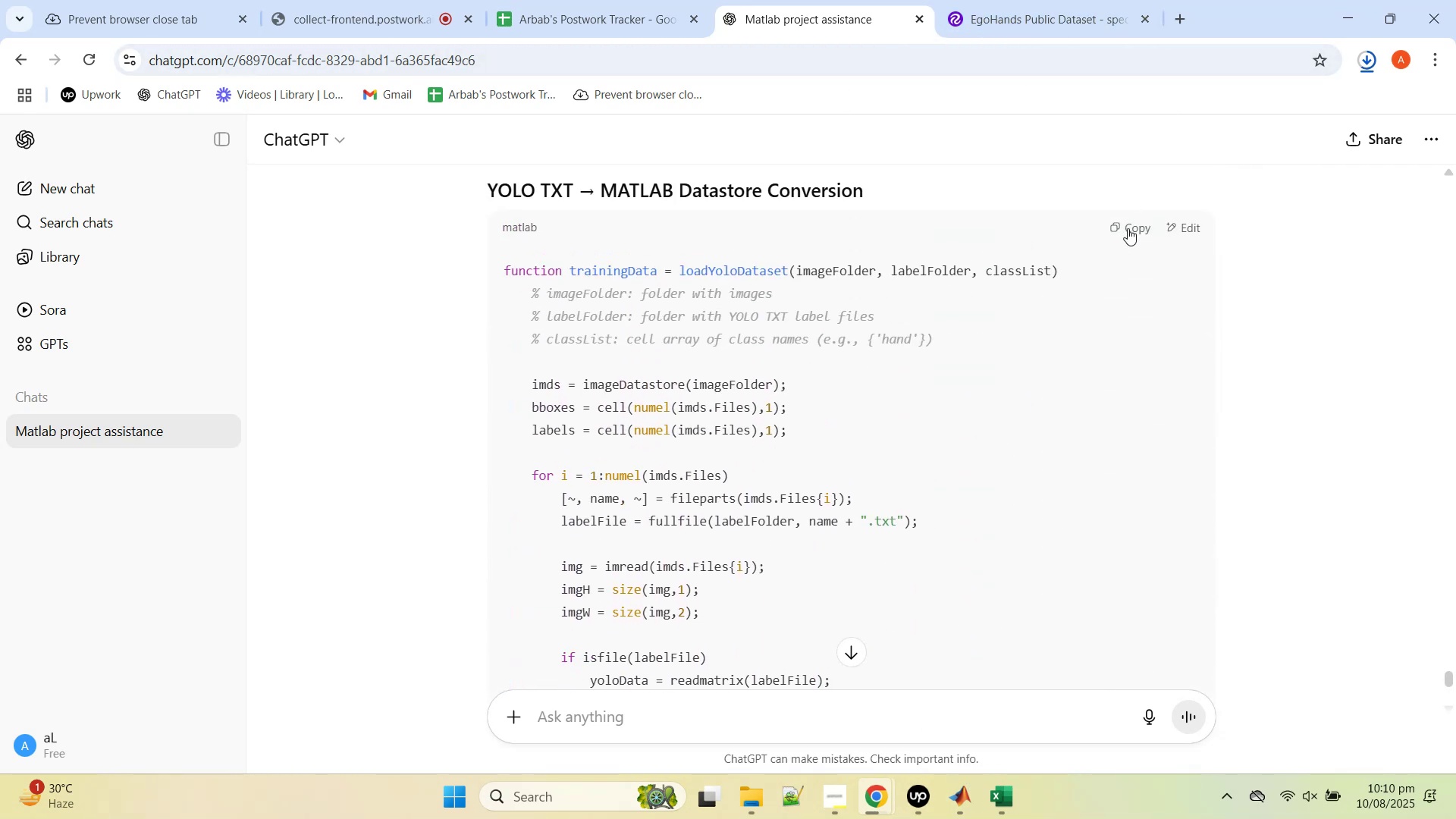 
left_click([1129, 228])
 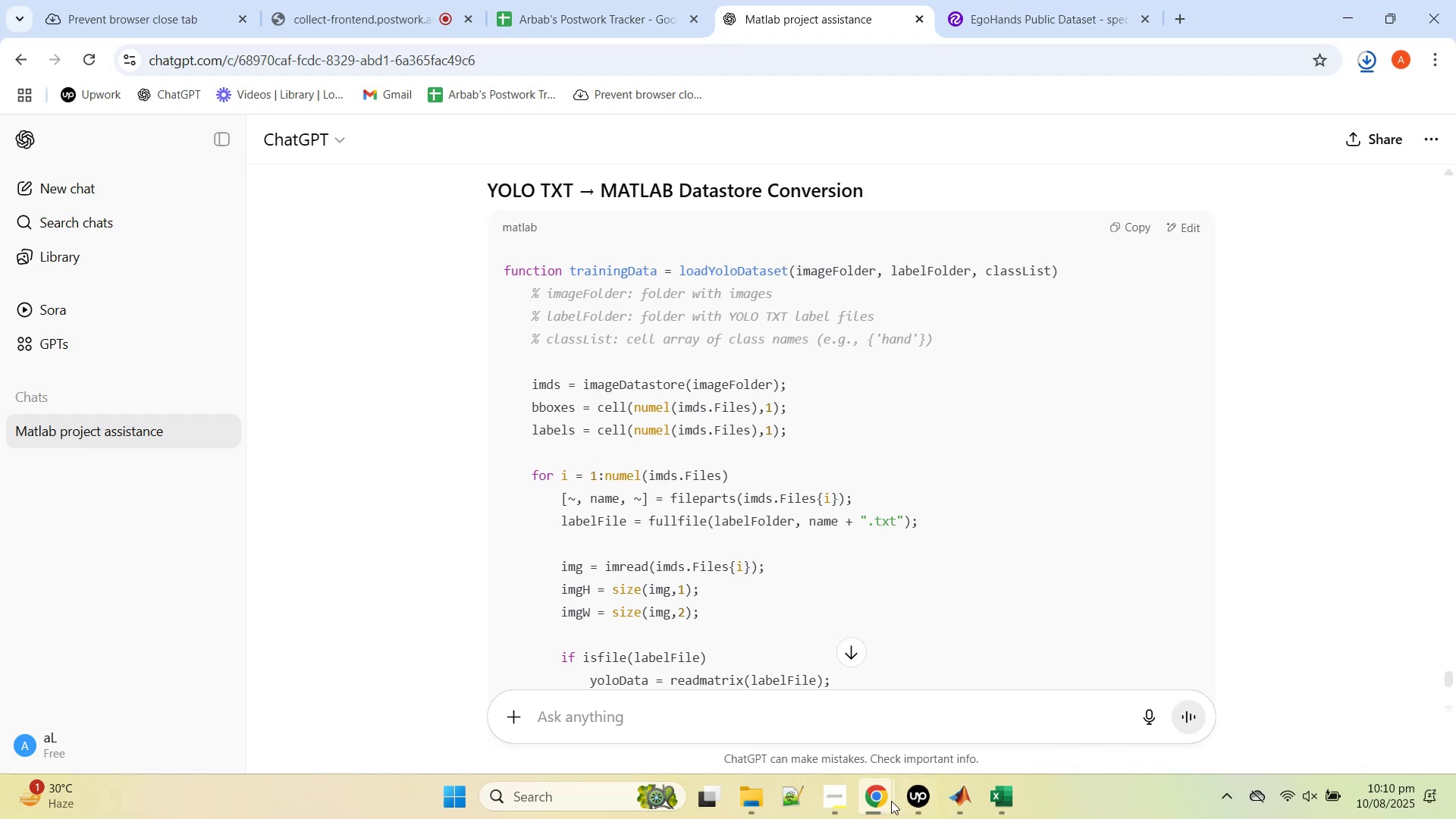 
left_click([793, 803])
 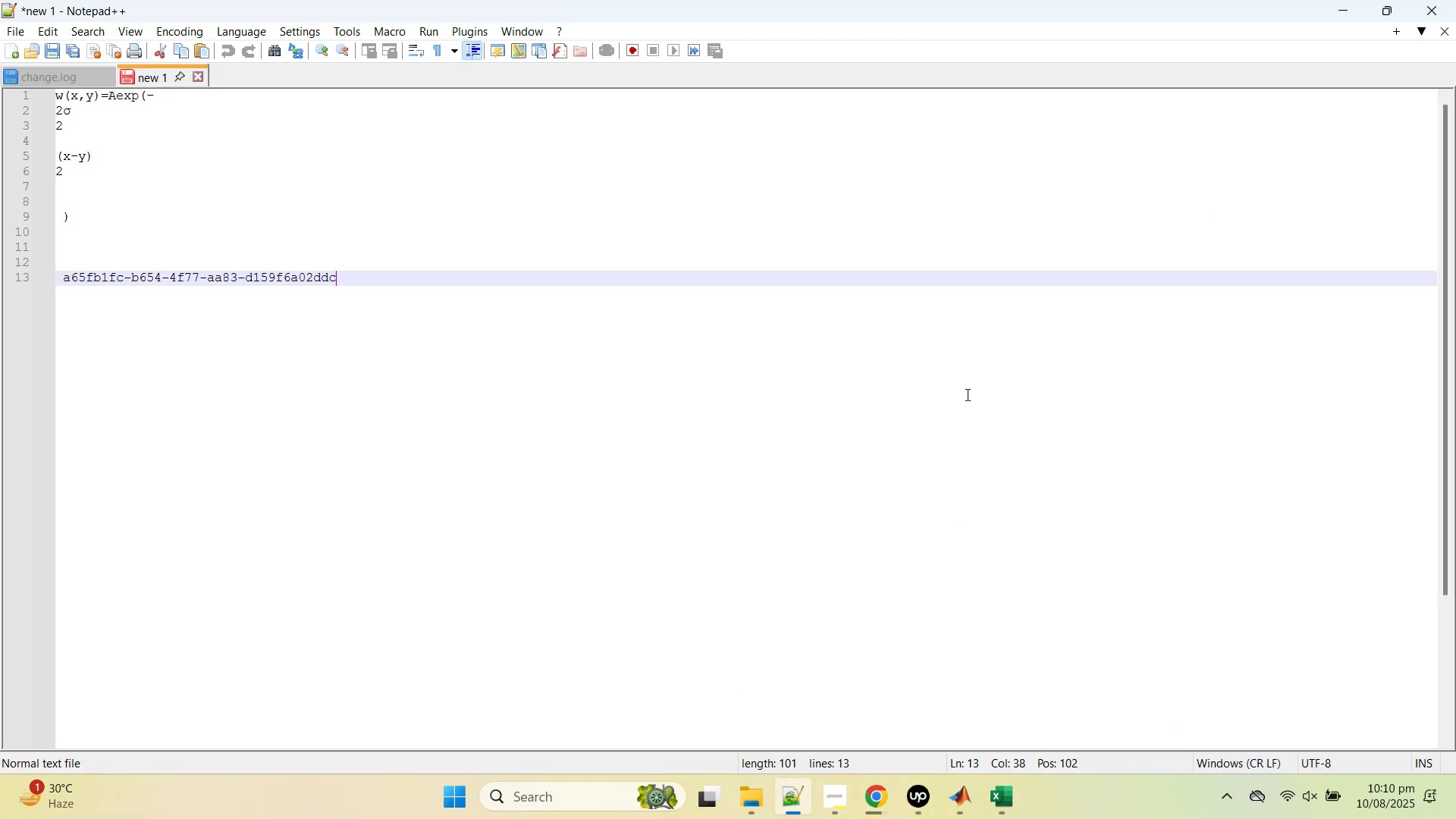 
left_click([344, 335])
 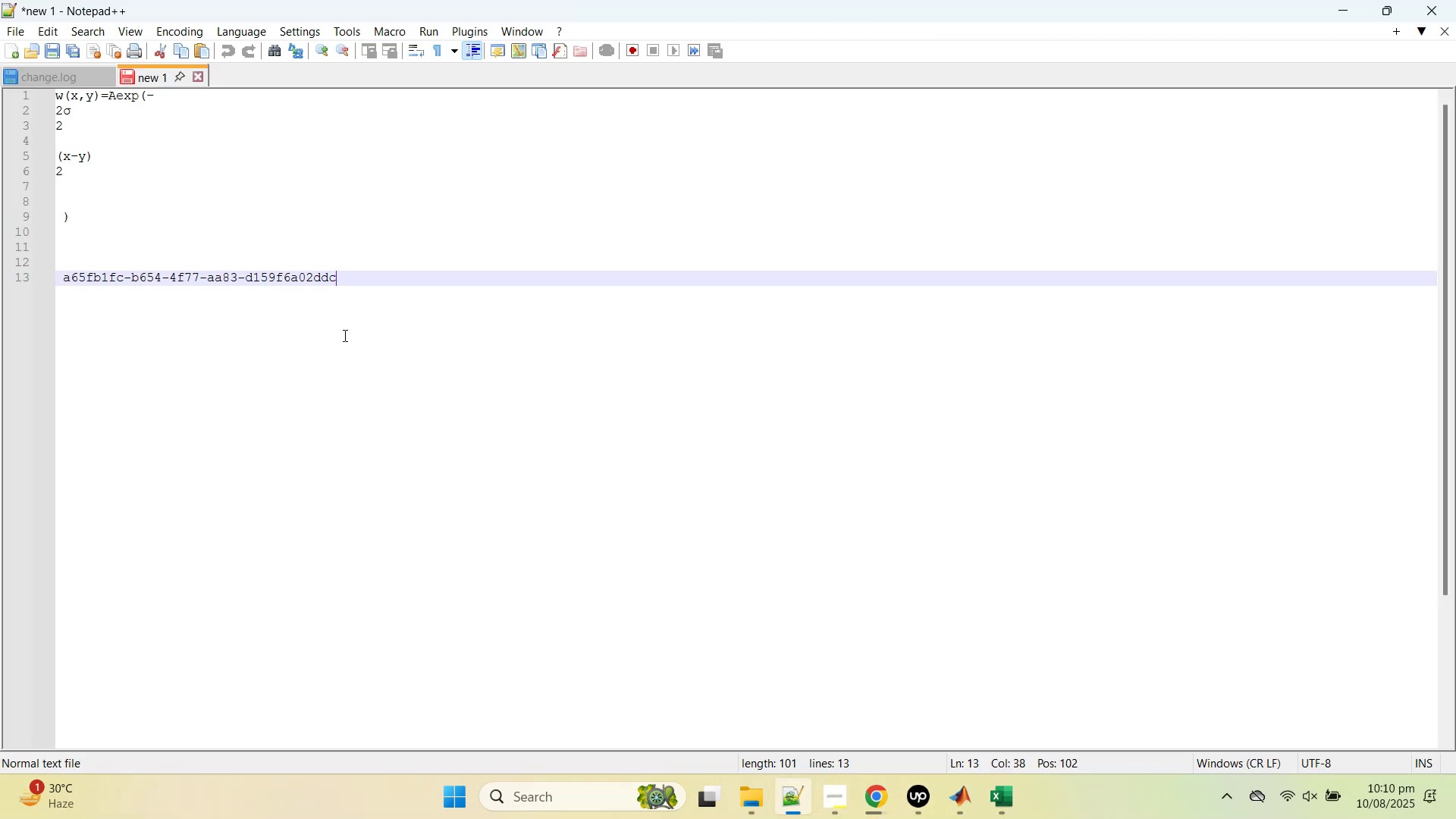 
key(Control+A)
 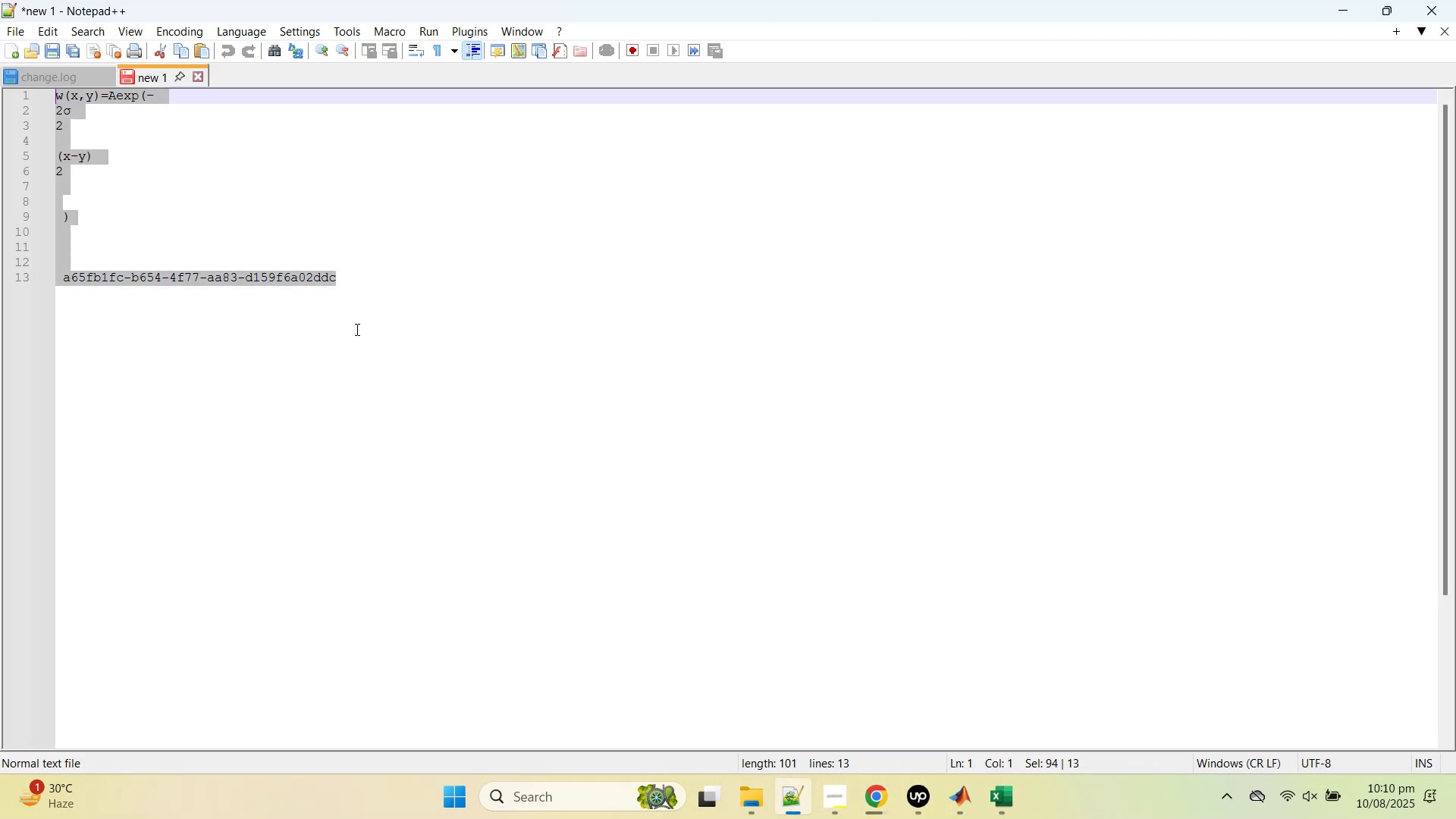 
key(Control+V)
 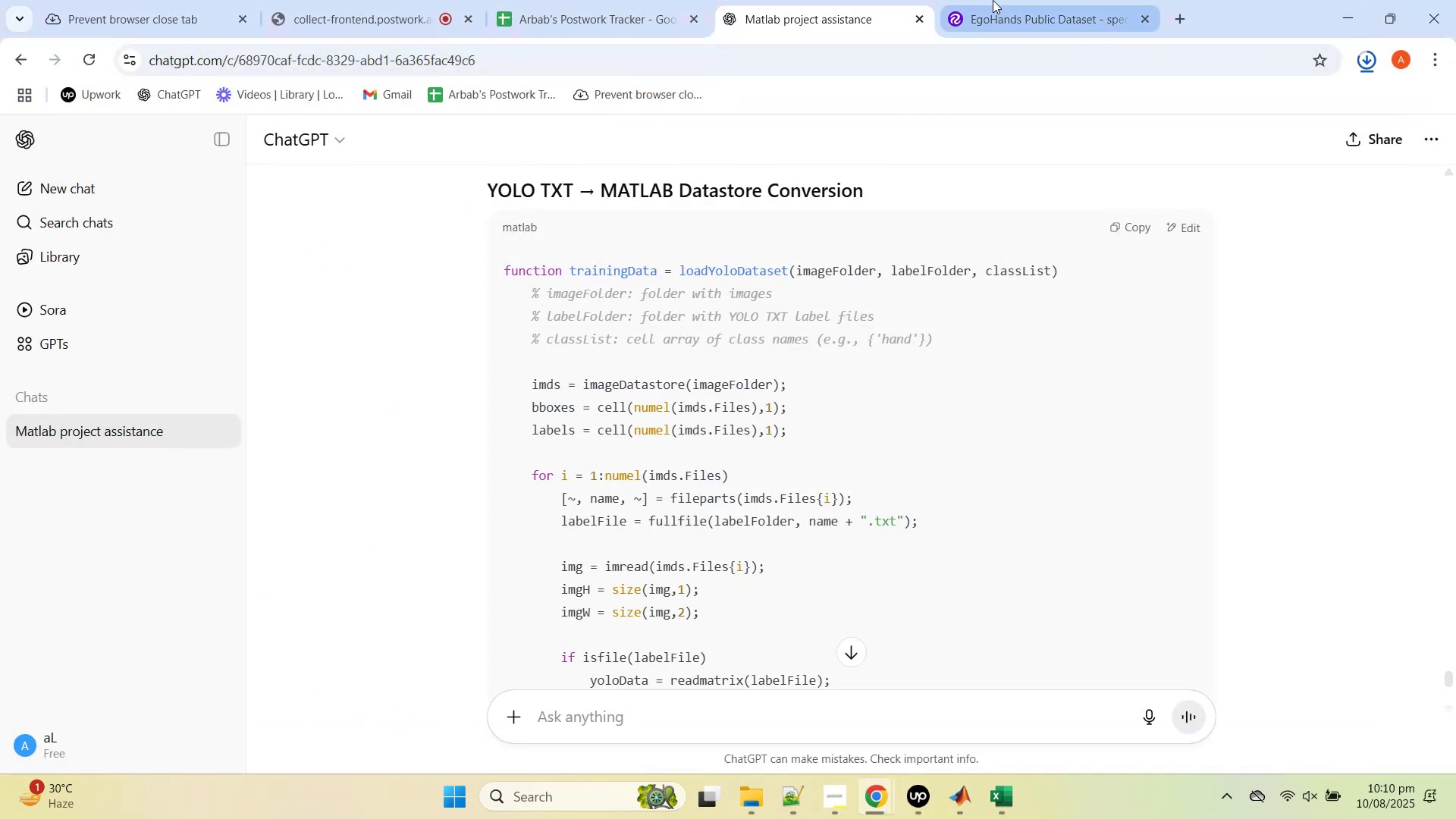 
left_click([1368, 67])
 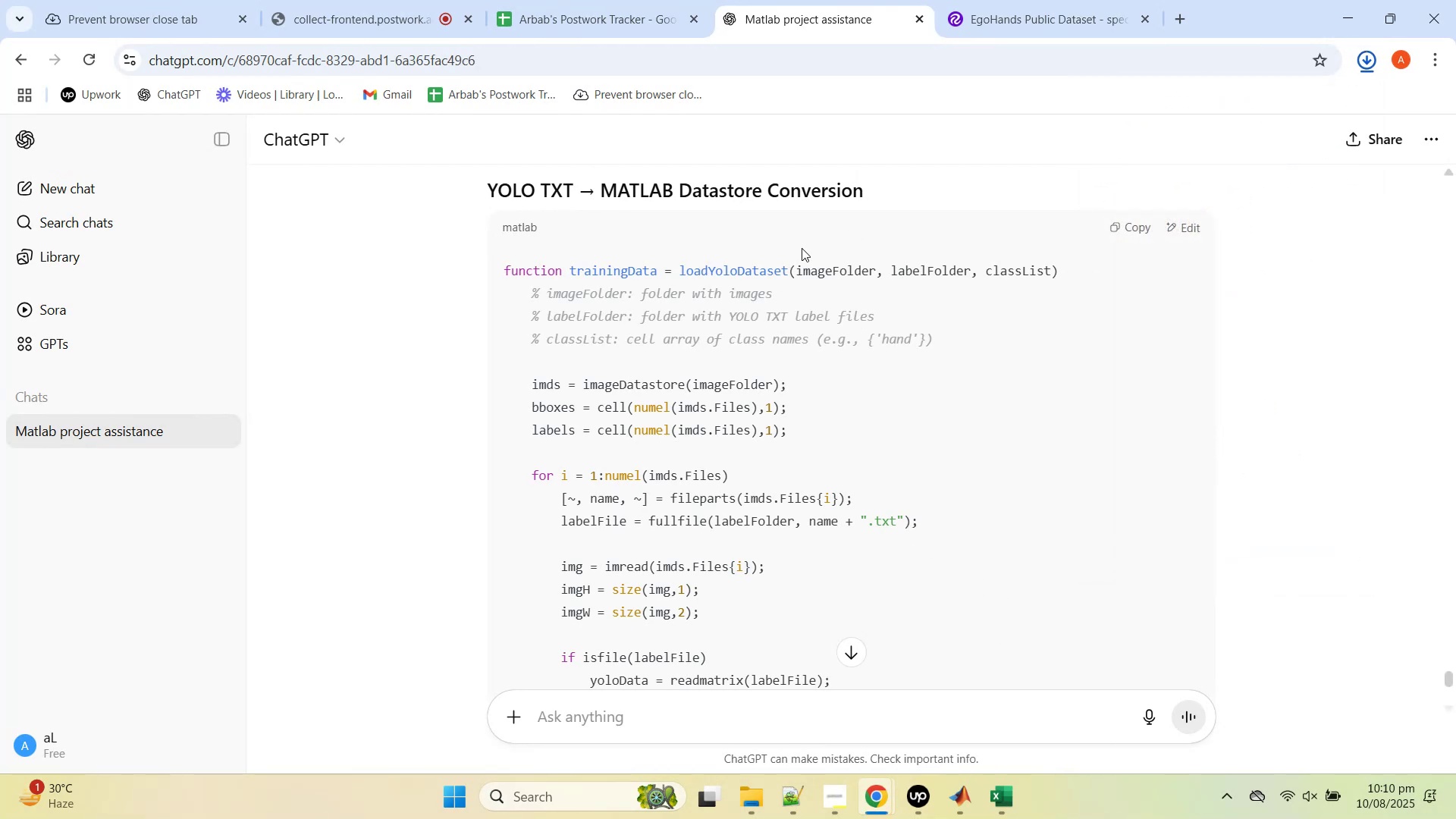 
wait(10.17)
 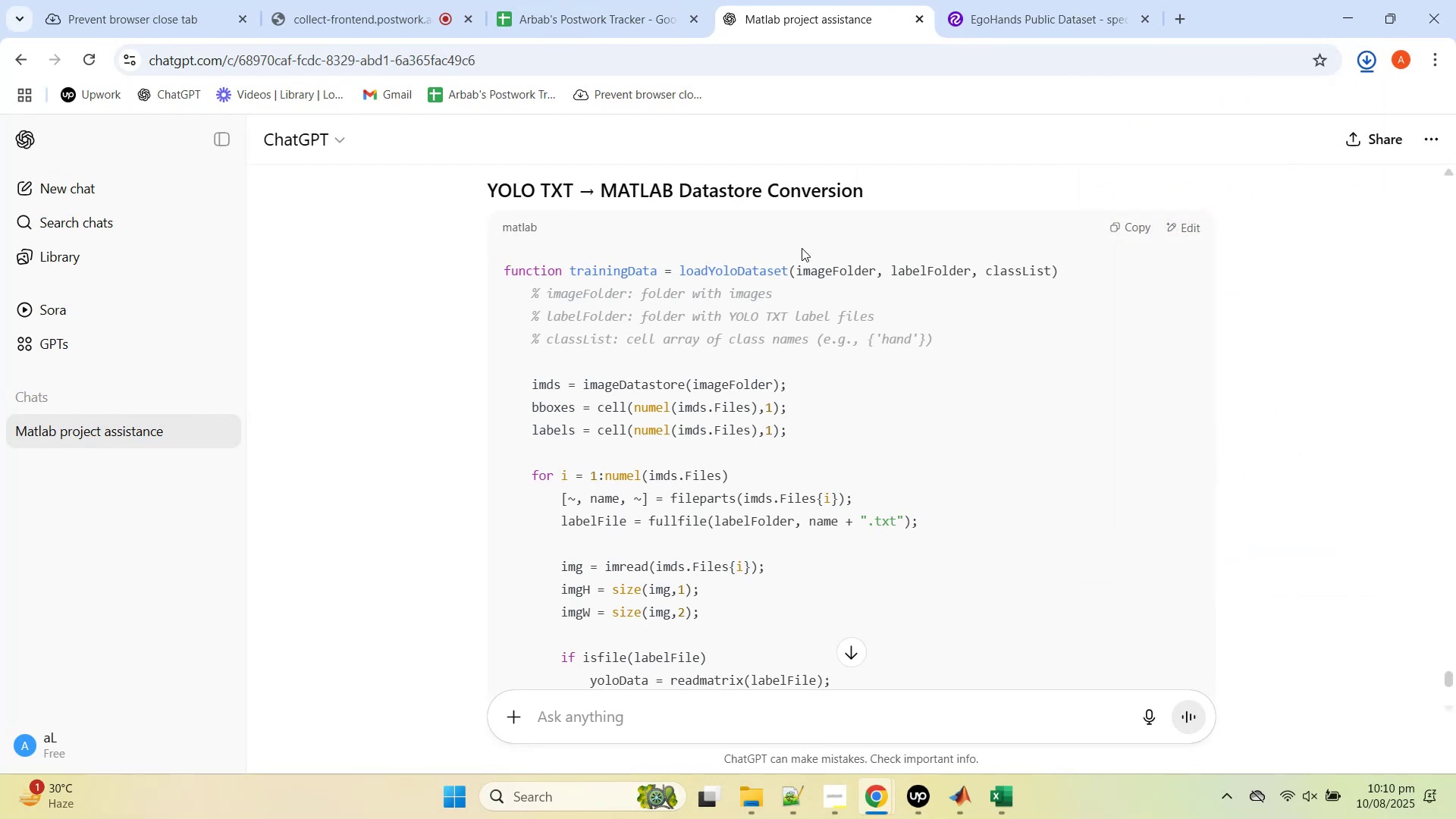 
left_click([330, 13])
 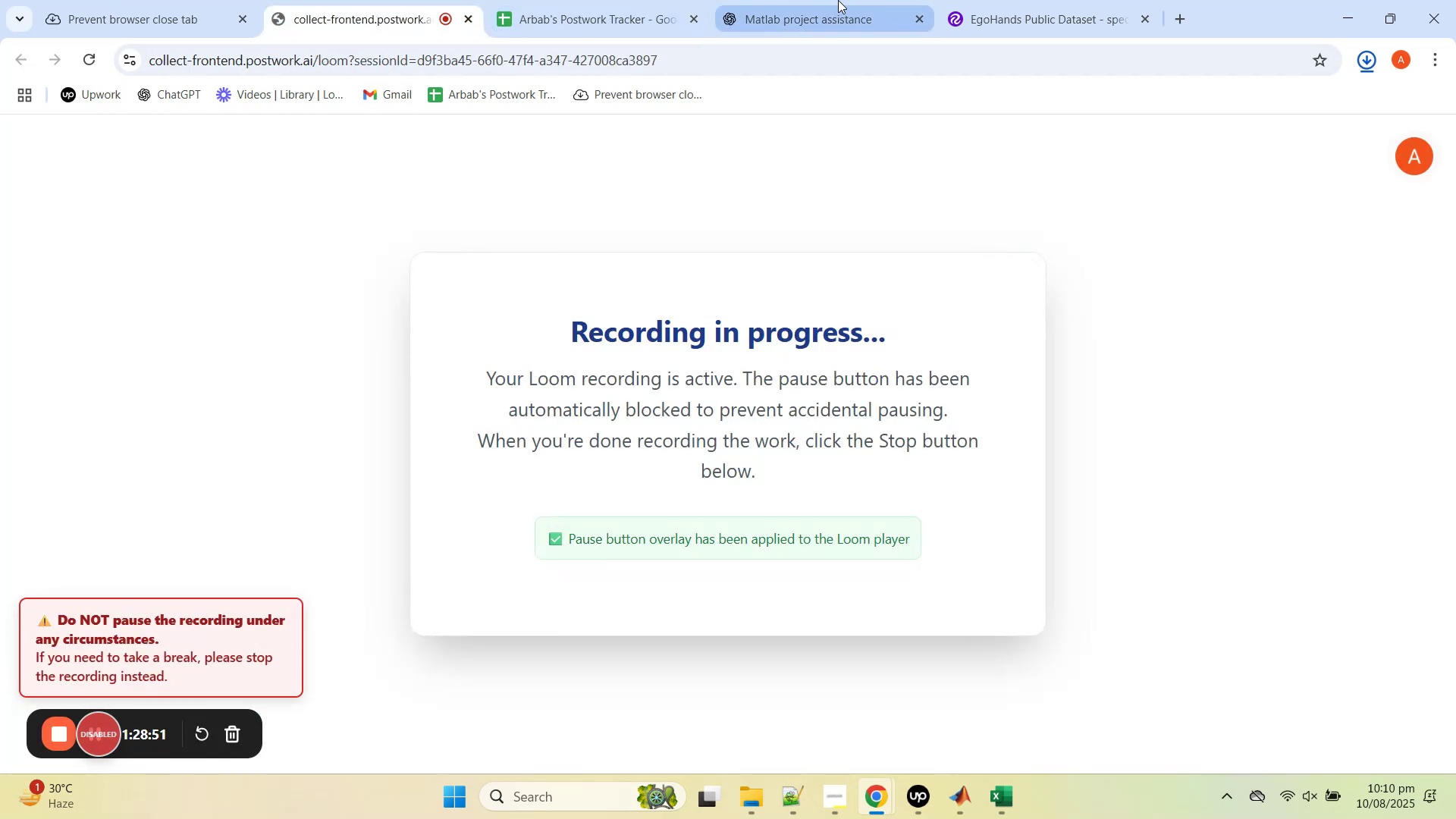 
left_click([1018, 0])
 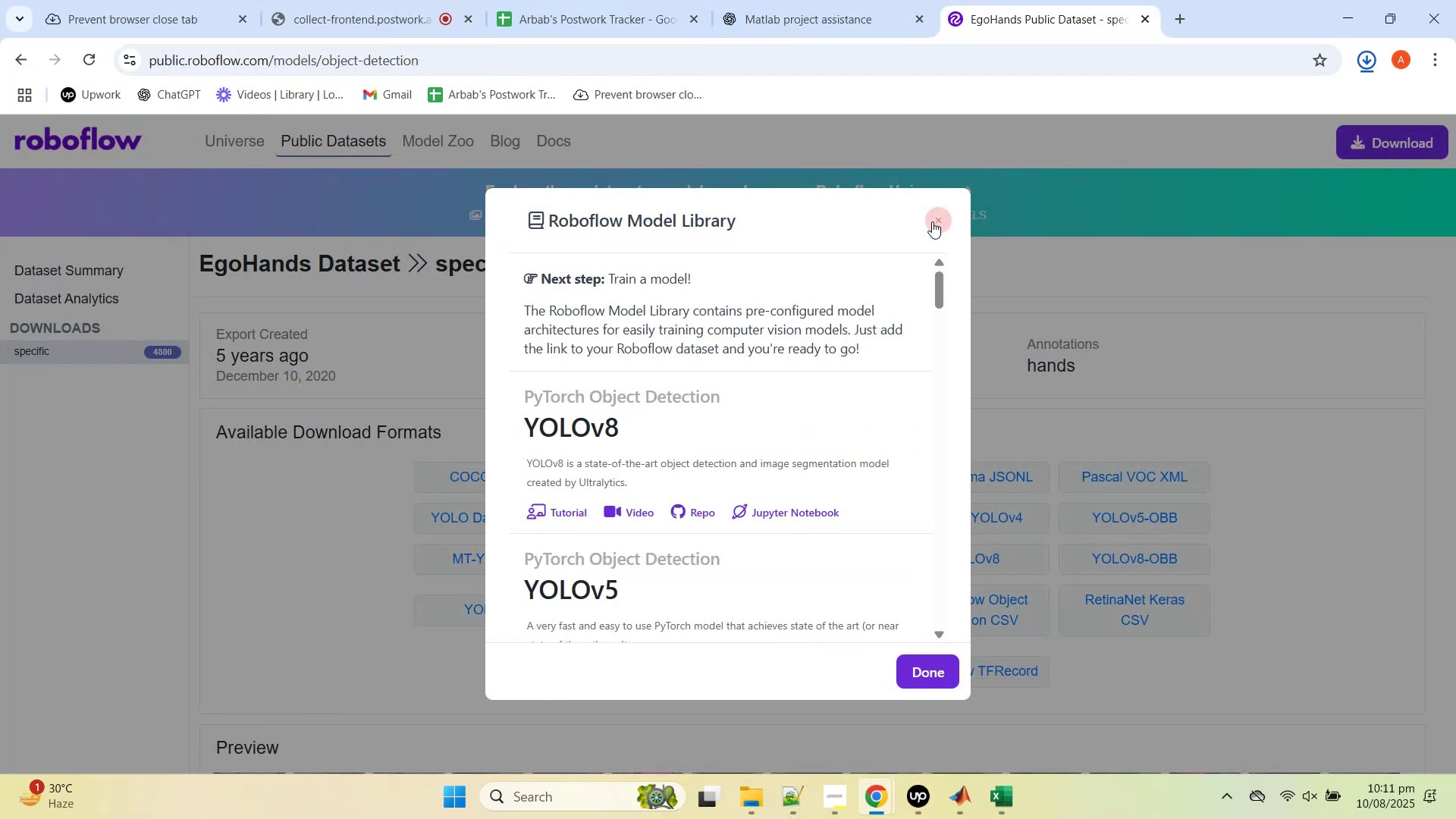 
left_click([932, 221])
 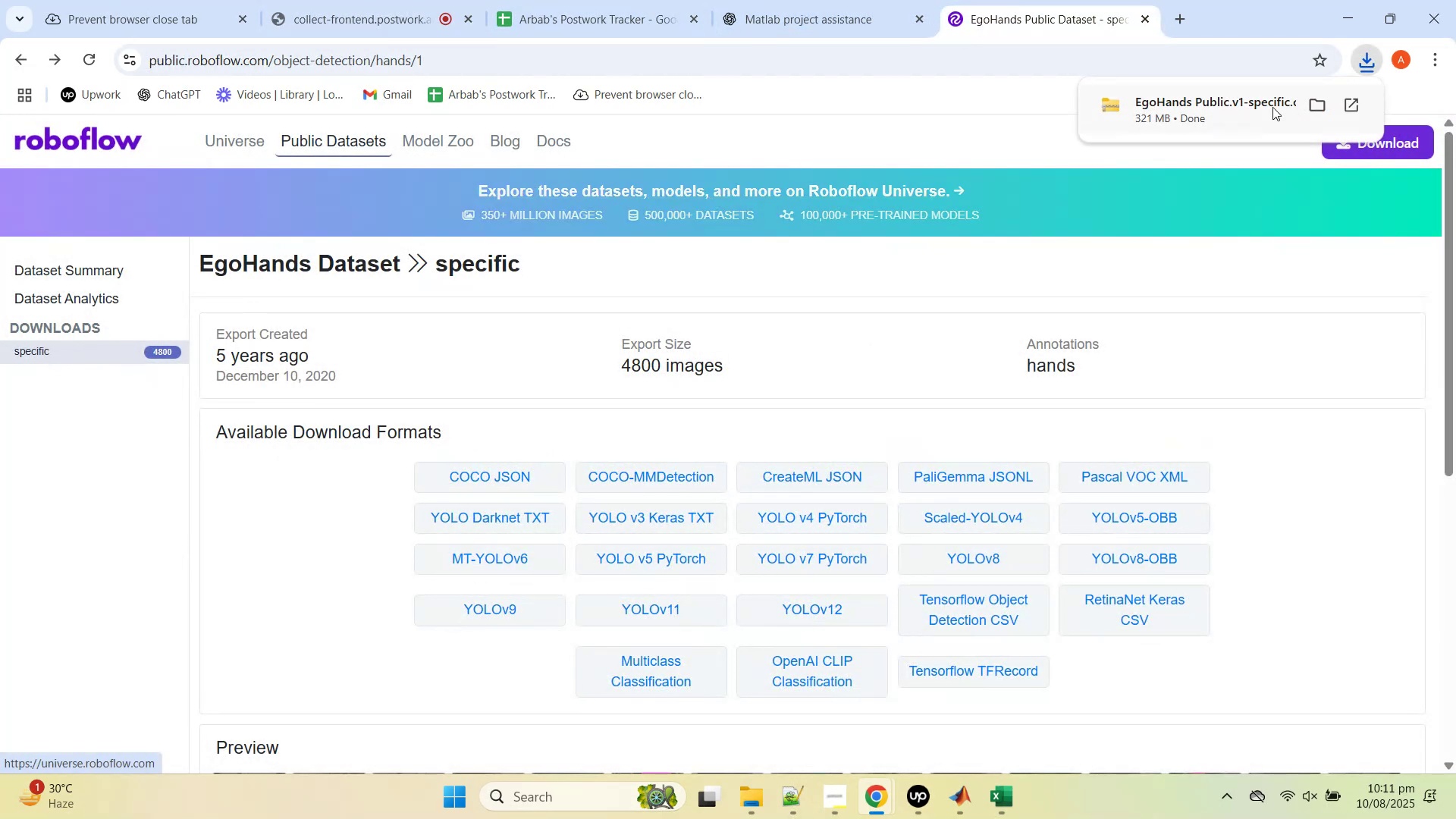 
left_click([1188, 117])
 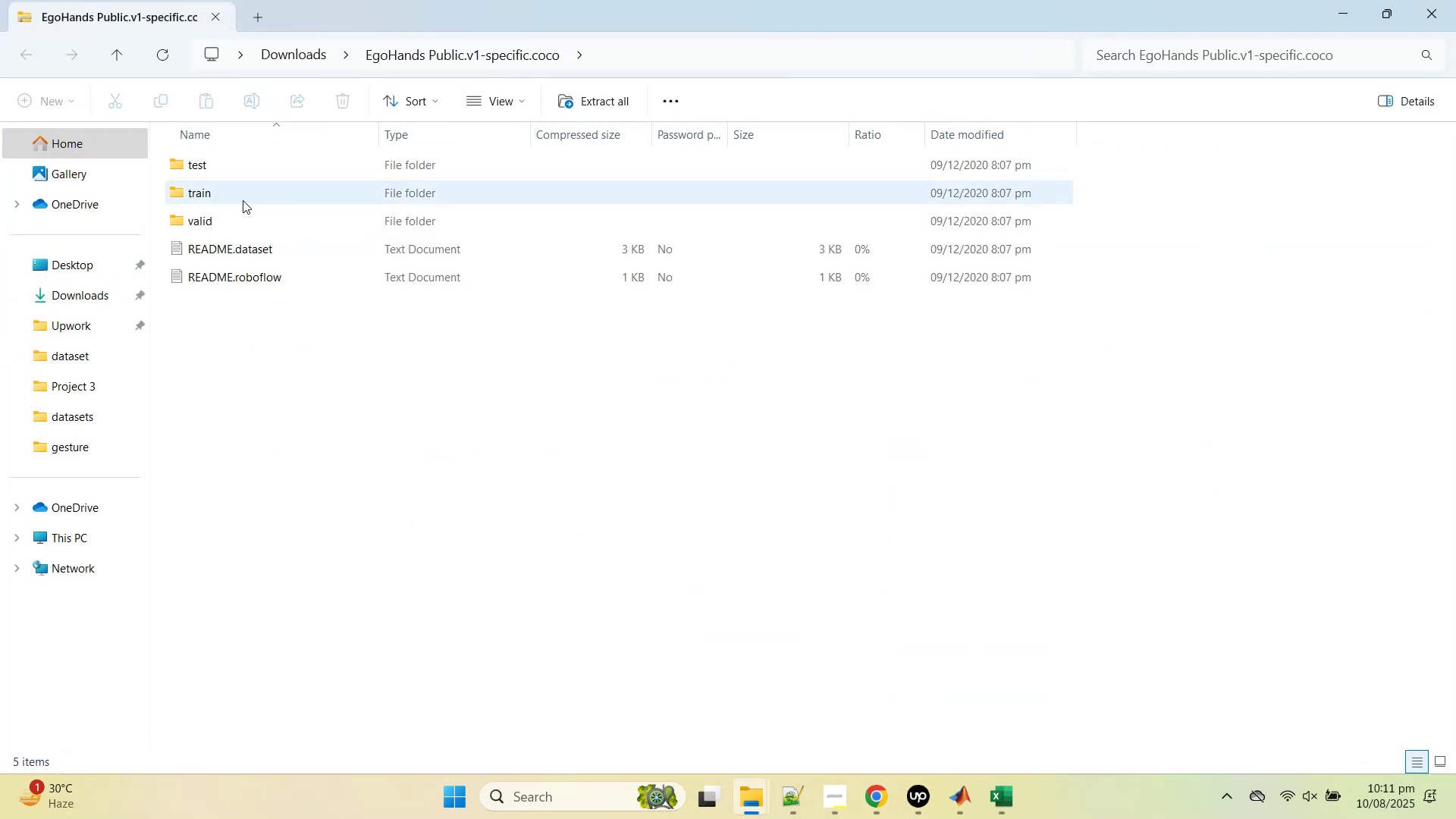 
double_click([239, 196])
 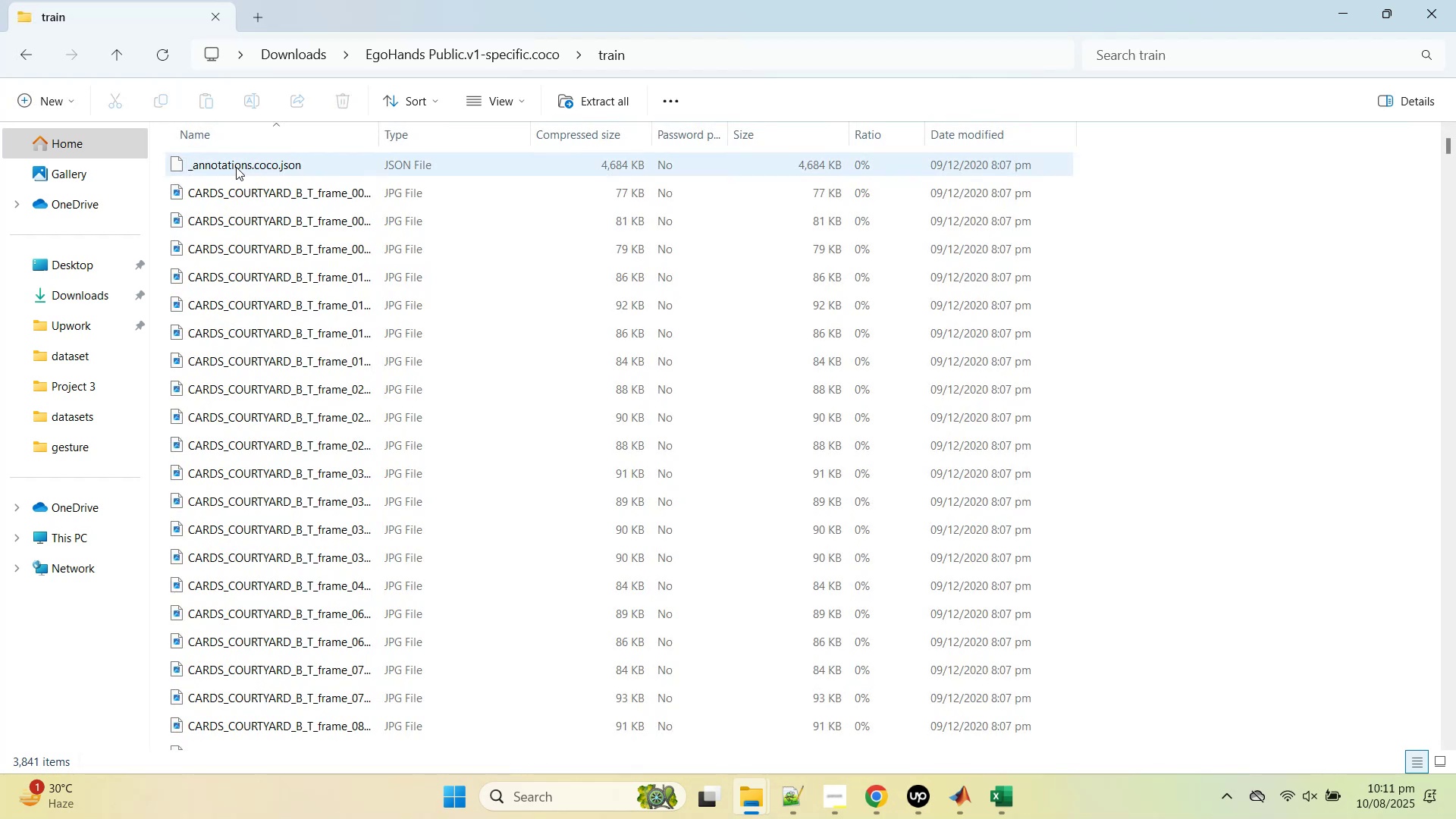 
double_click([236, 167])
 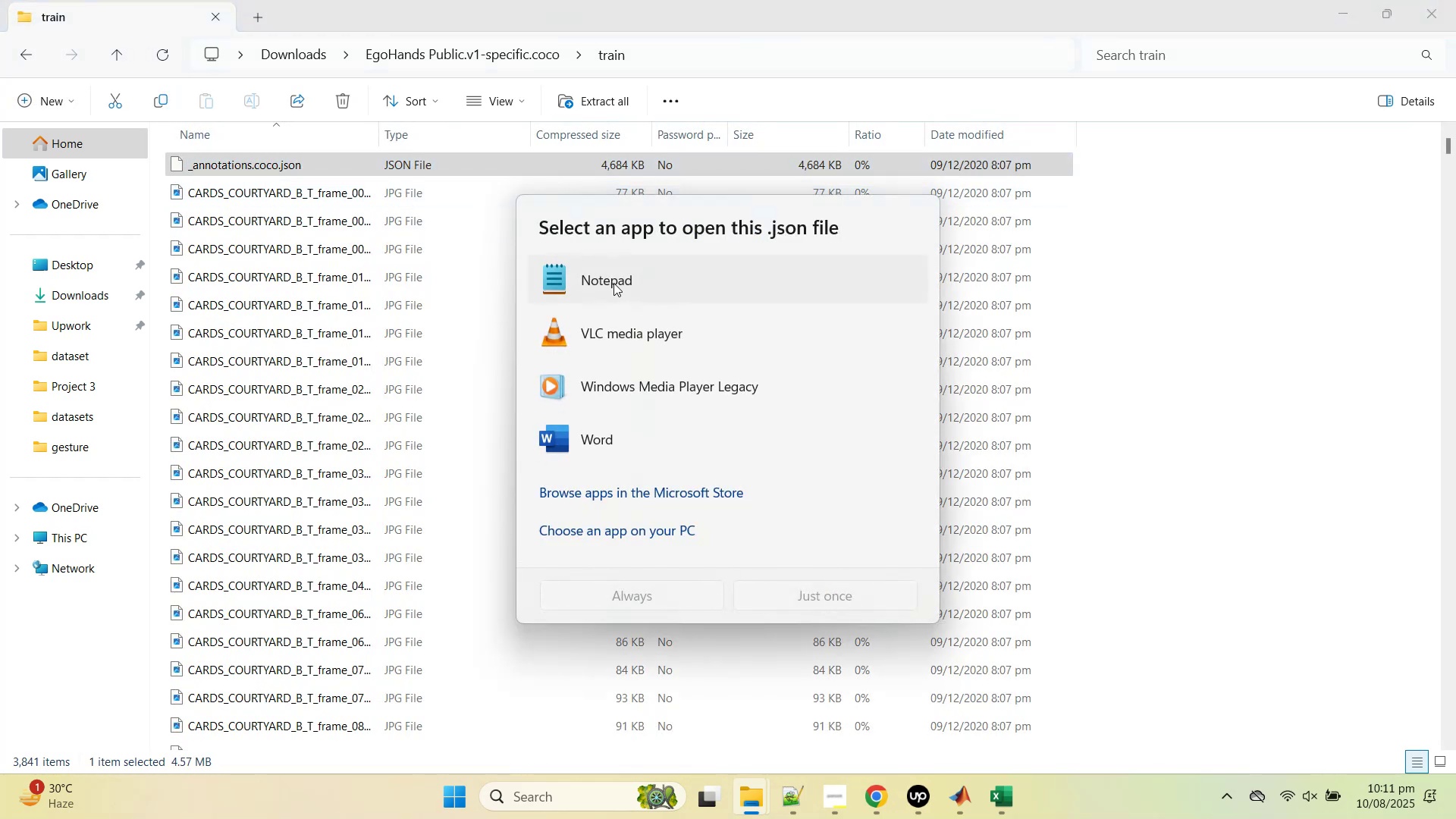 
double_click([613, 282])
 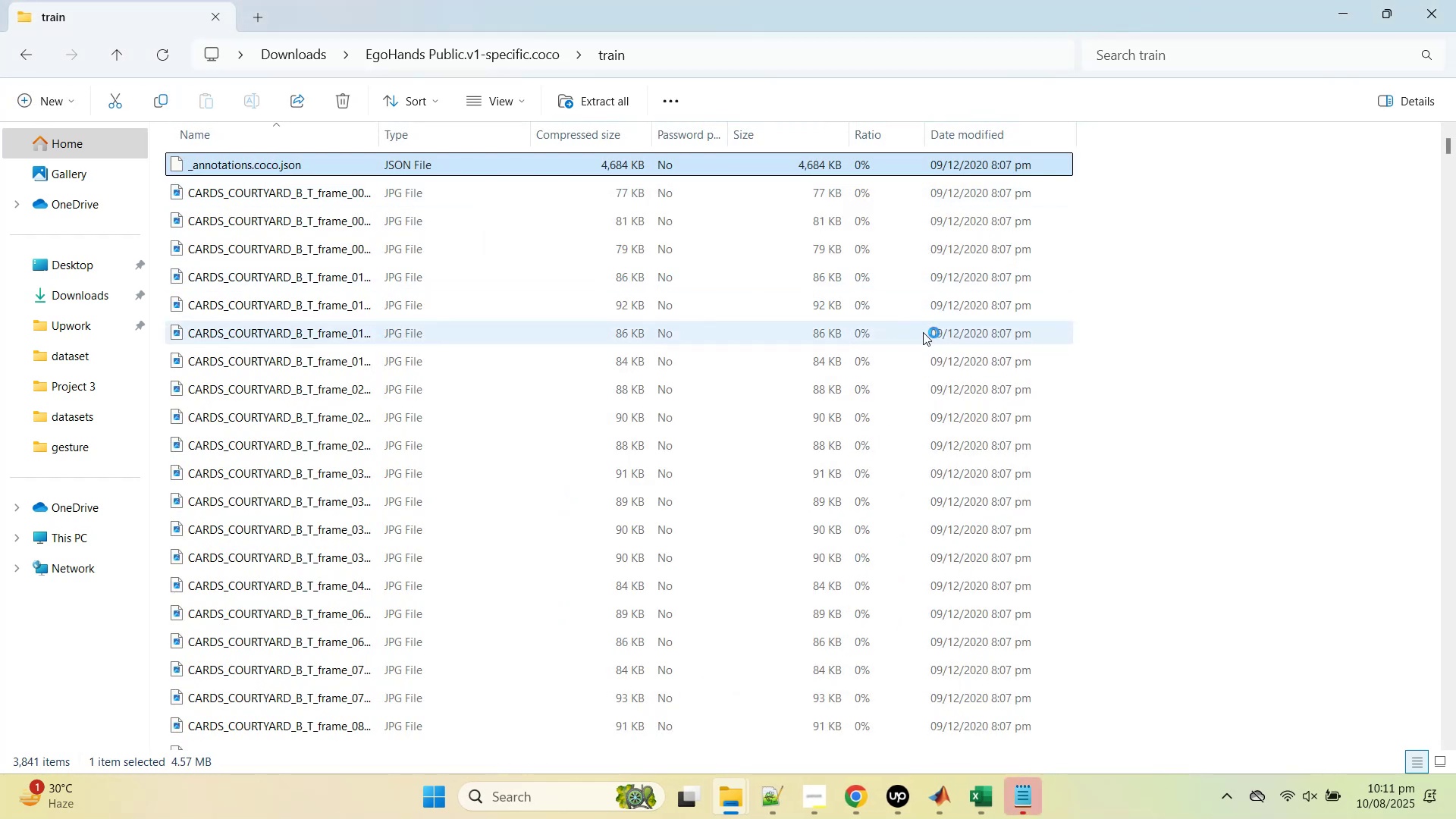 
left_click([1021, 786])
 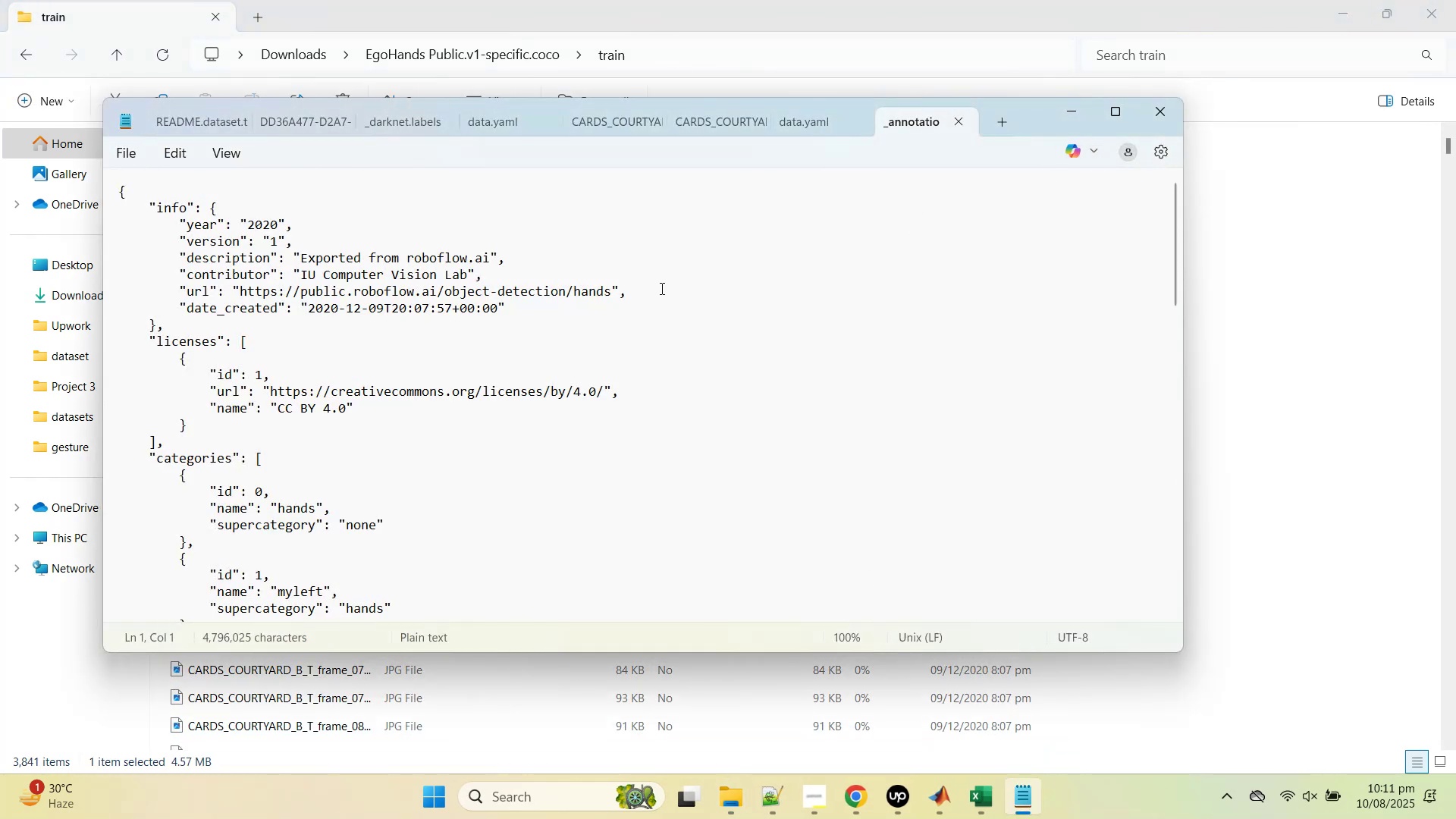 
scroll: coordinate [668, 312], scroll_direction: down, amount: 16.0
 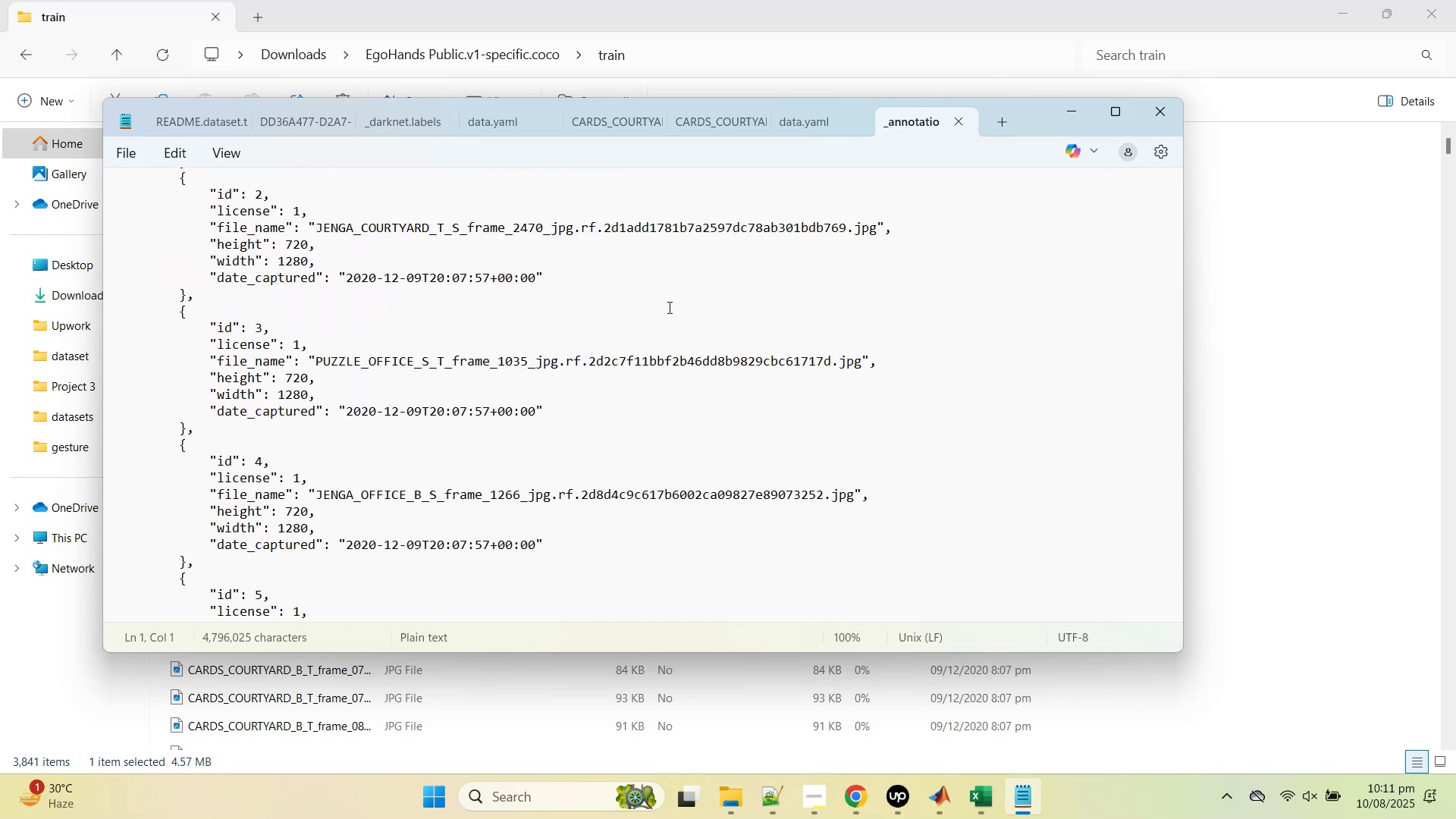 
wait(6.9)
 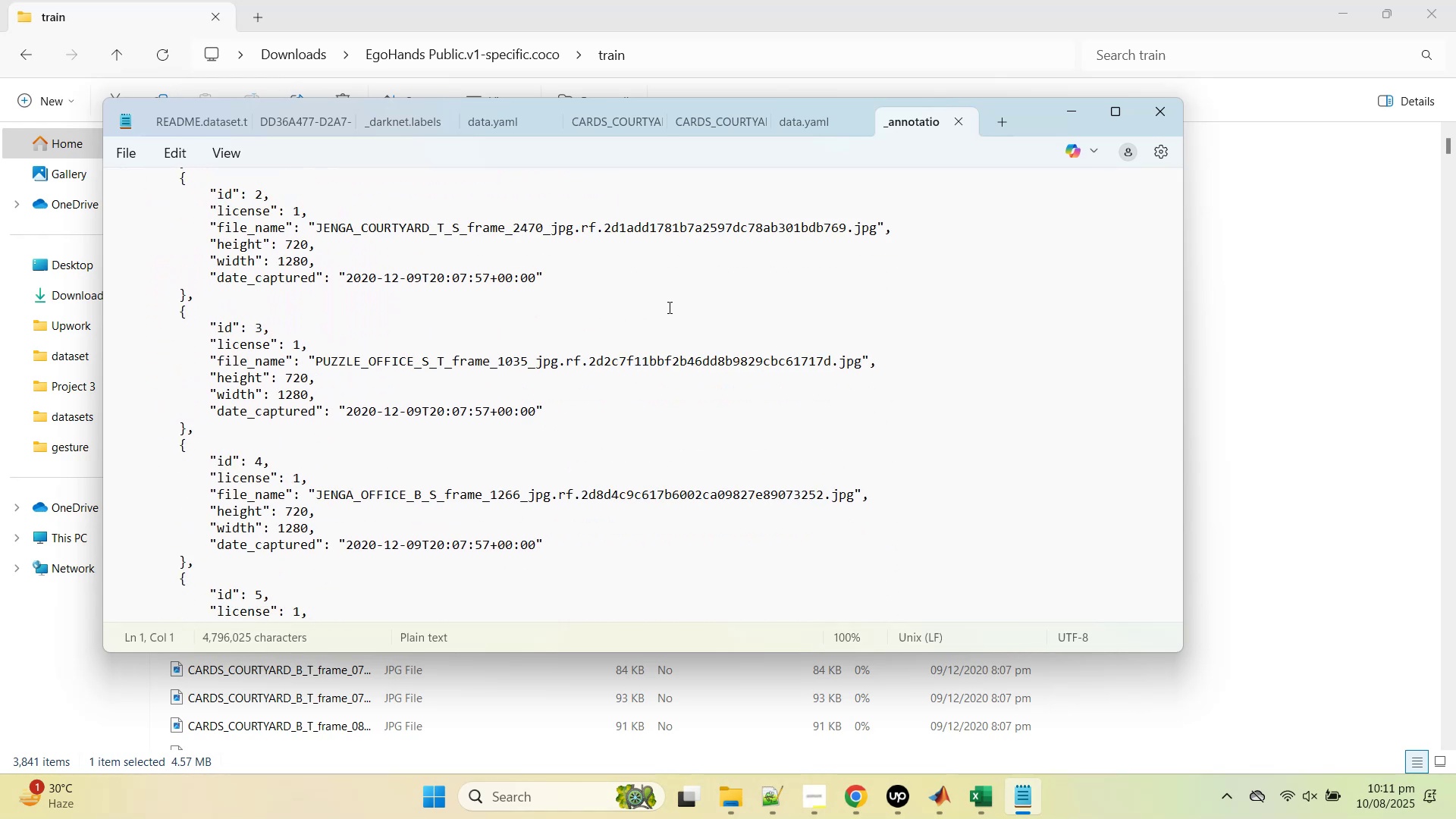 
scroll: coordinate [664, 315], scroll_direction: down, amount: 16.0
 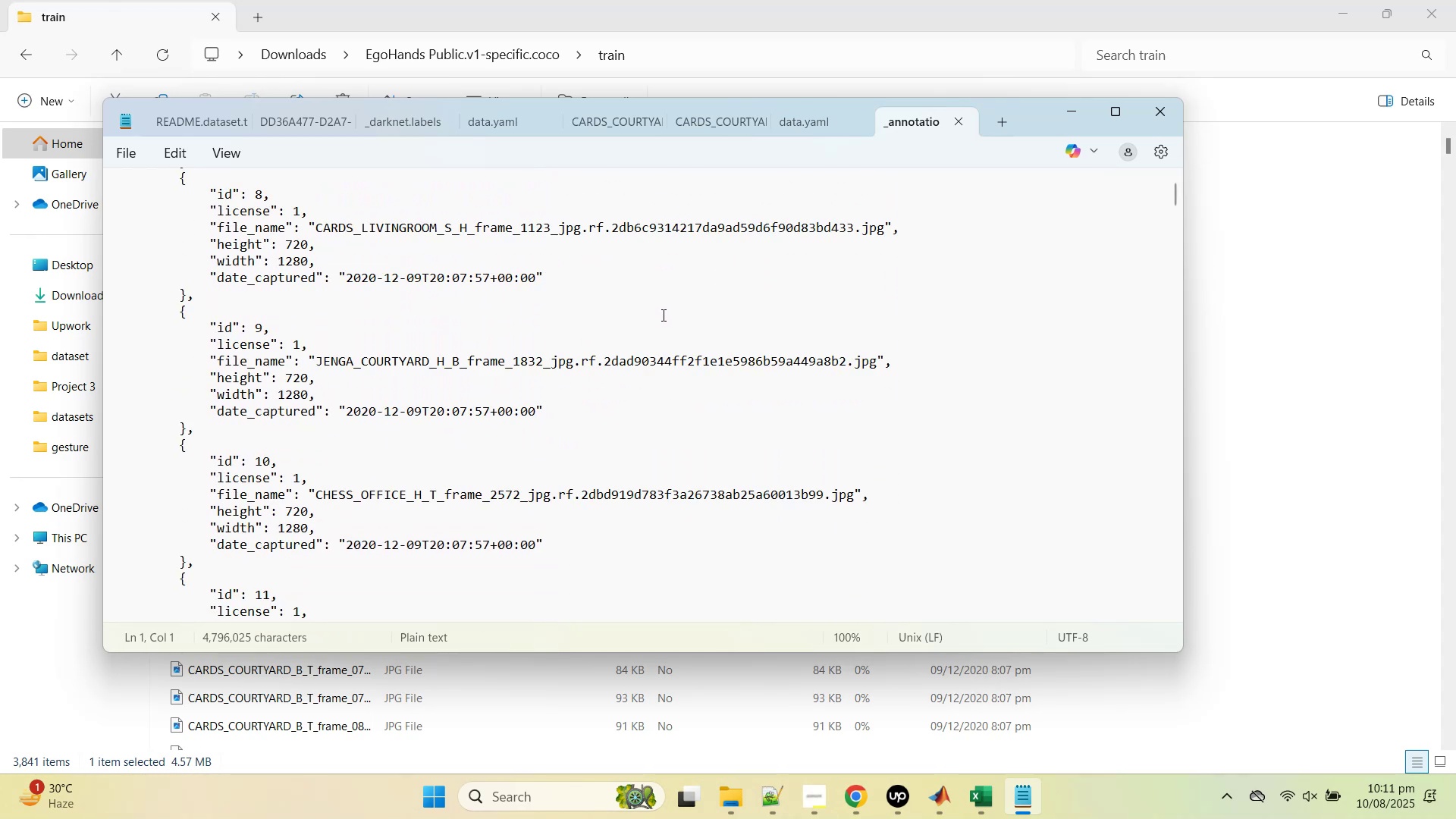 
scroll: coordinate [666, 319], scroll_direction: down, amount: 49.0
 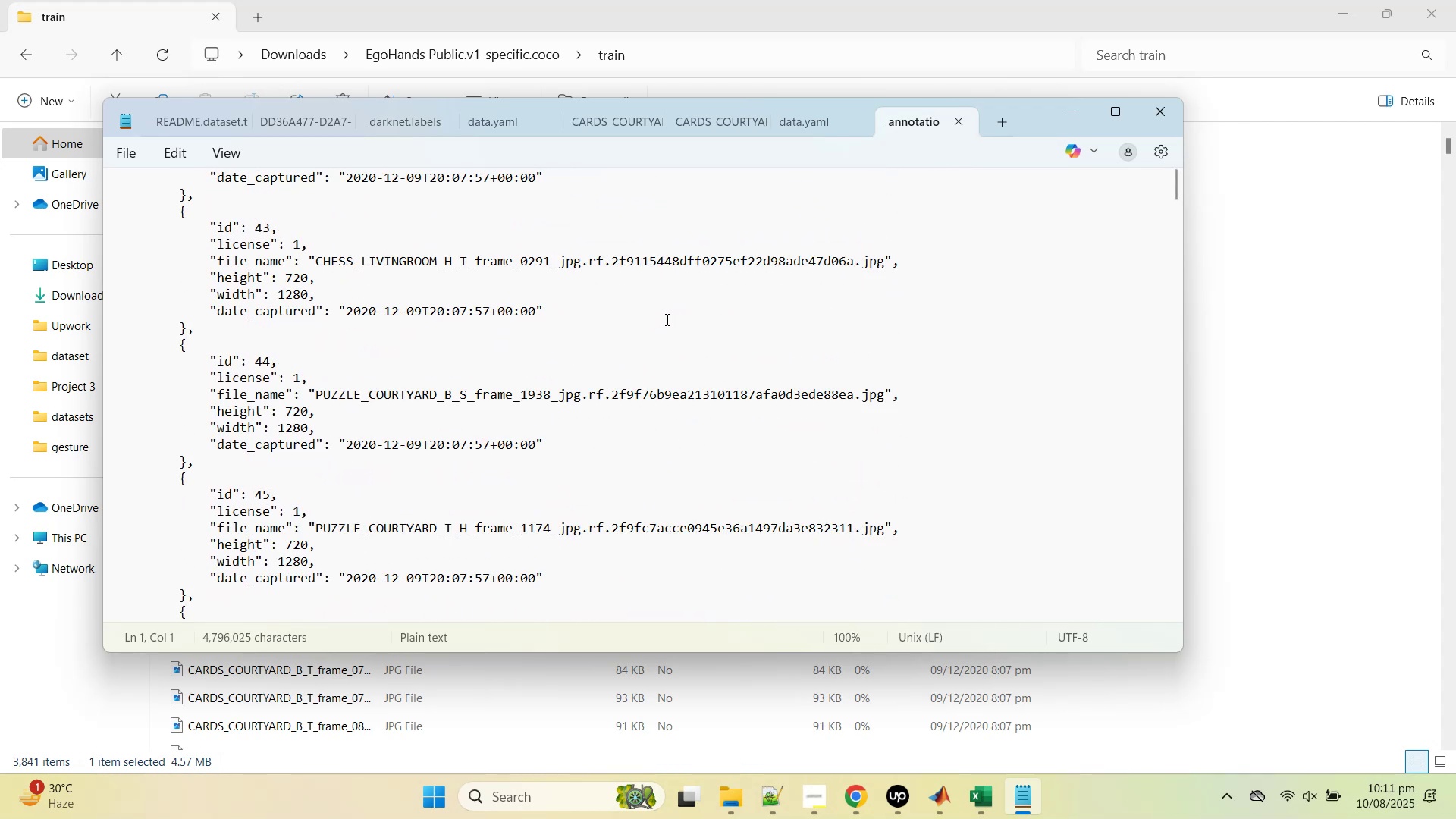 
scroll: coordinate [667, 326], scroll_direction: down, amount: 13.0
 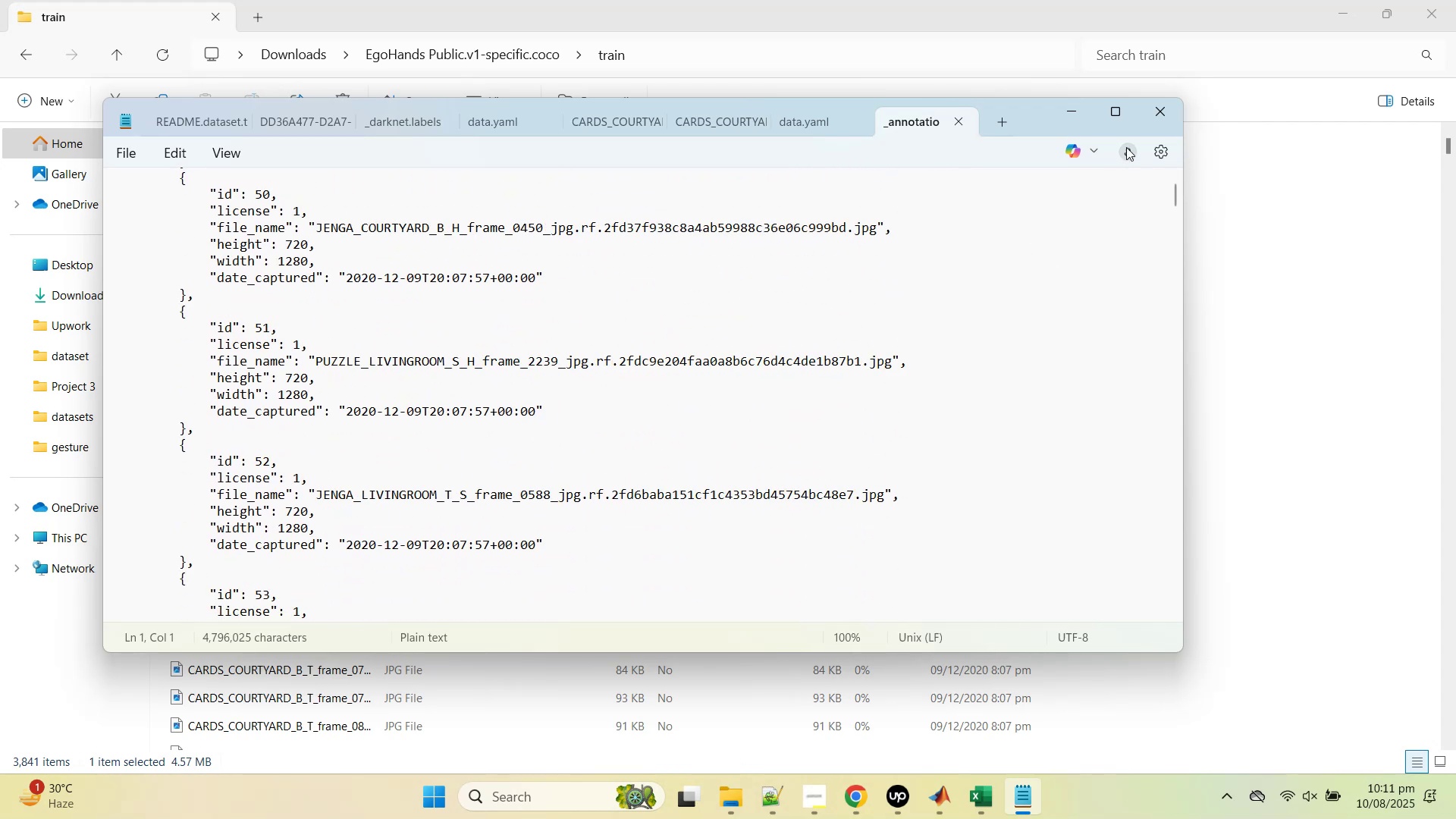 
left_click([1153, 115])
 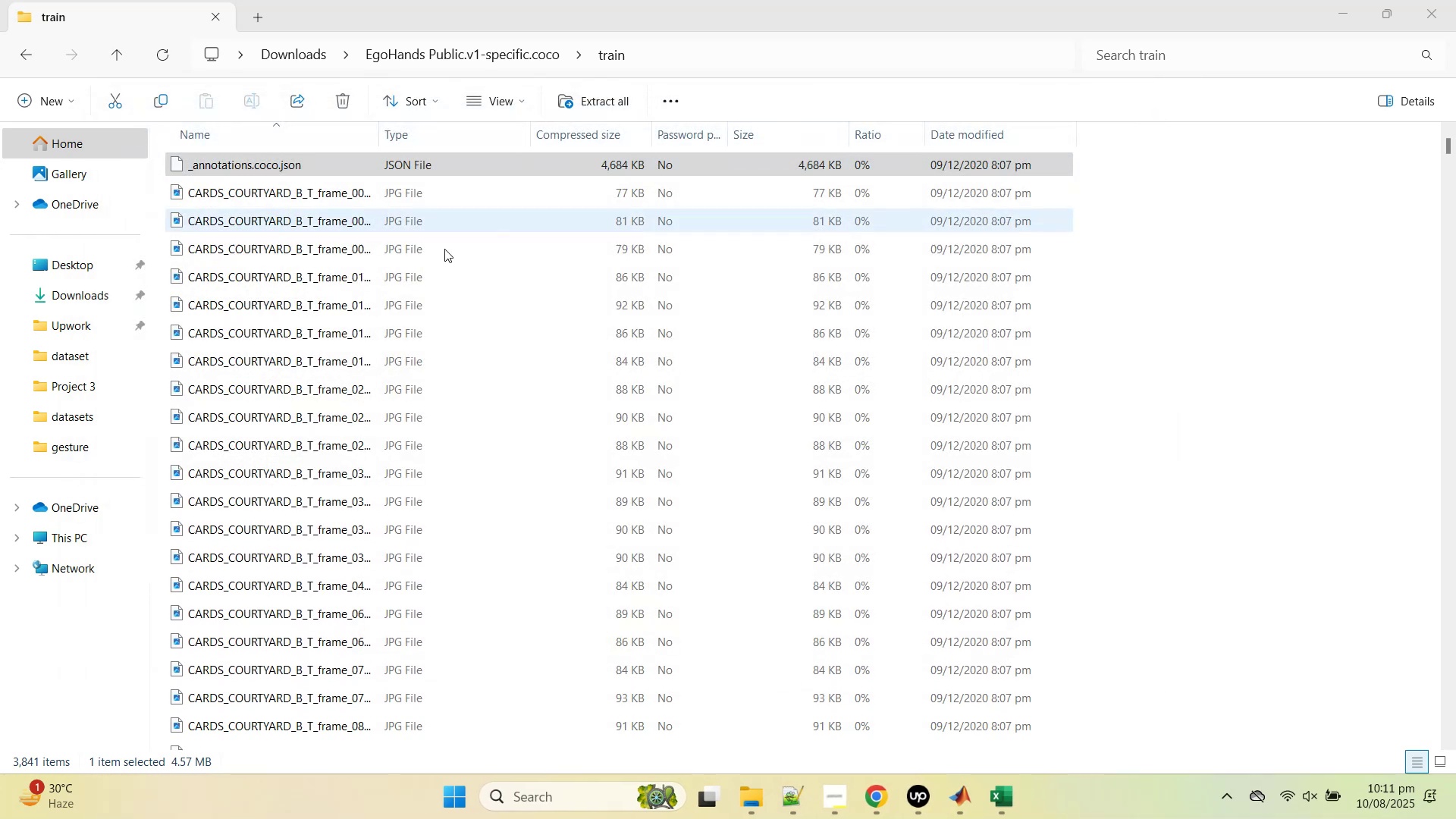 
scroll: coordinate [438, 350], scroll_direction: down, amount: 47.0
 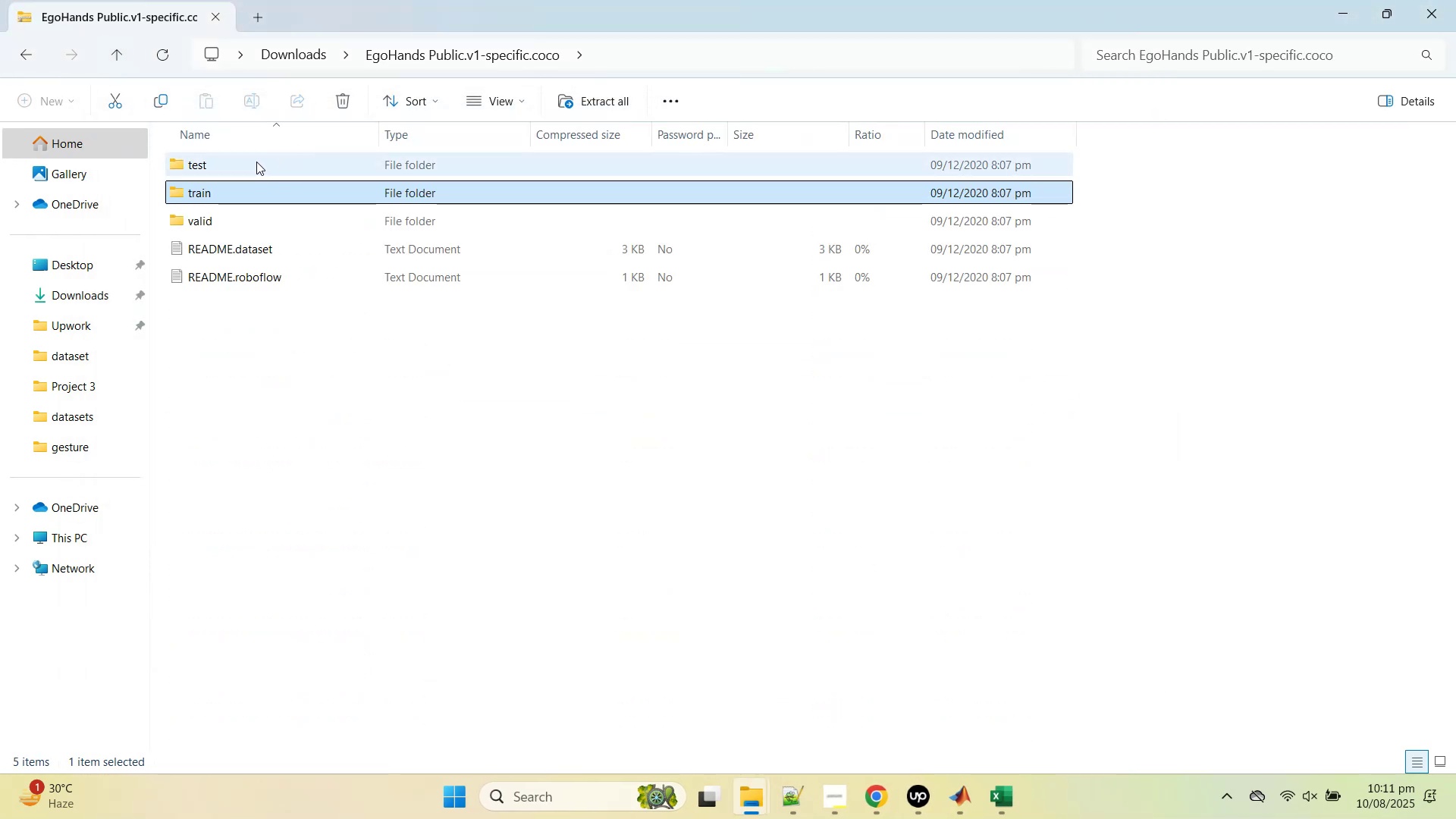 
wait(7.78)
 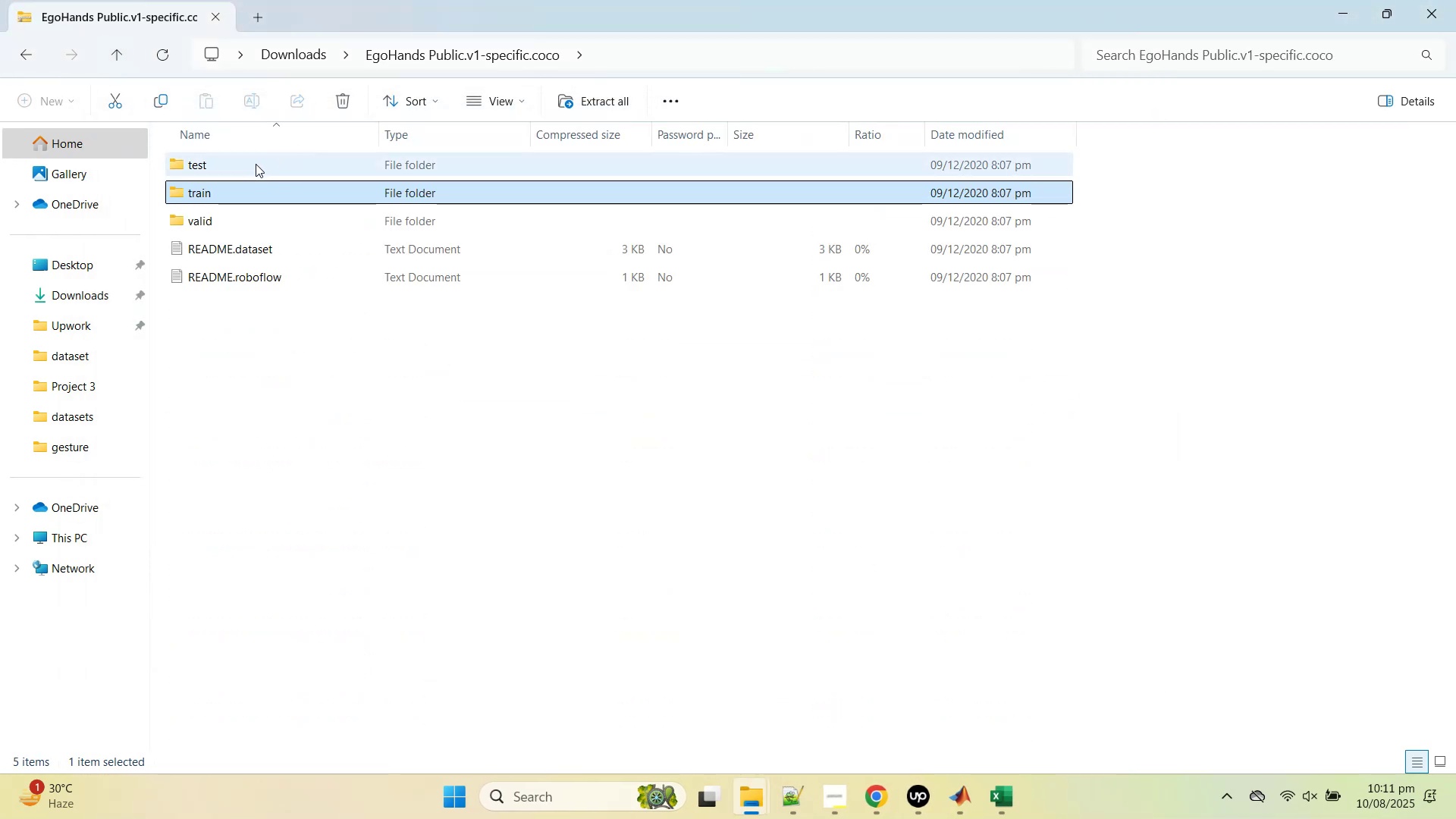 
left_click([113, 57])
 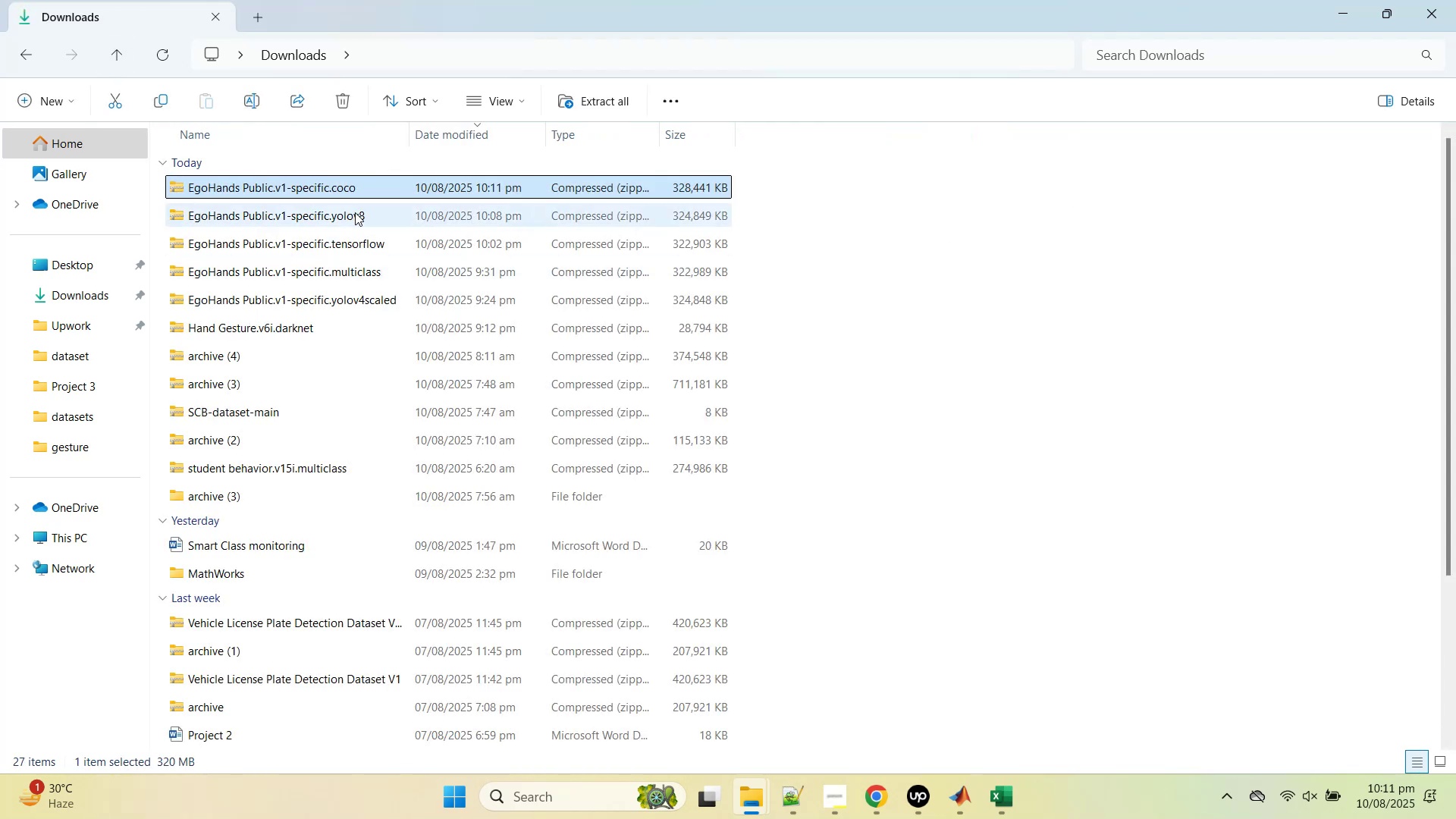 
double_click([359, 215])
 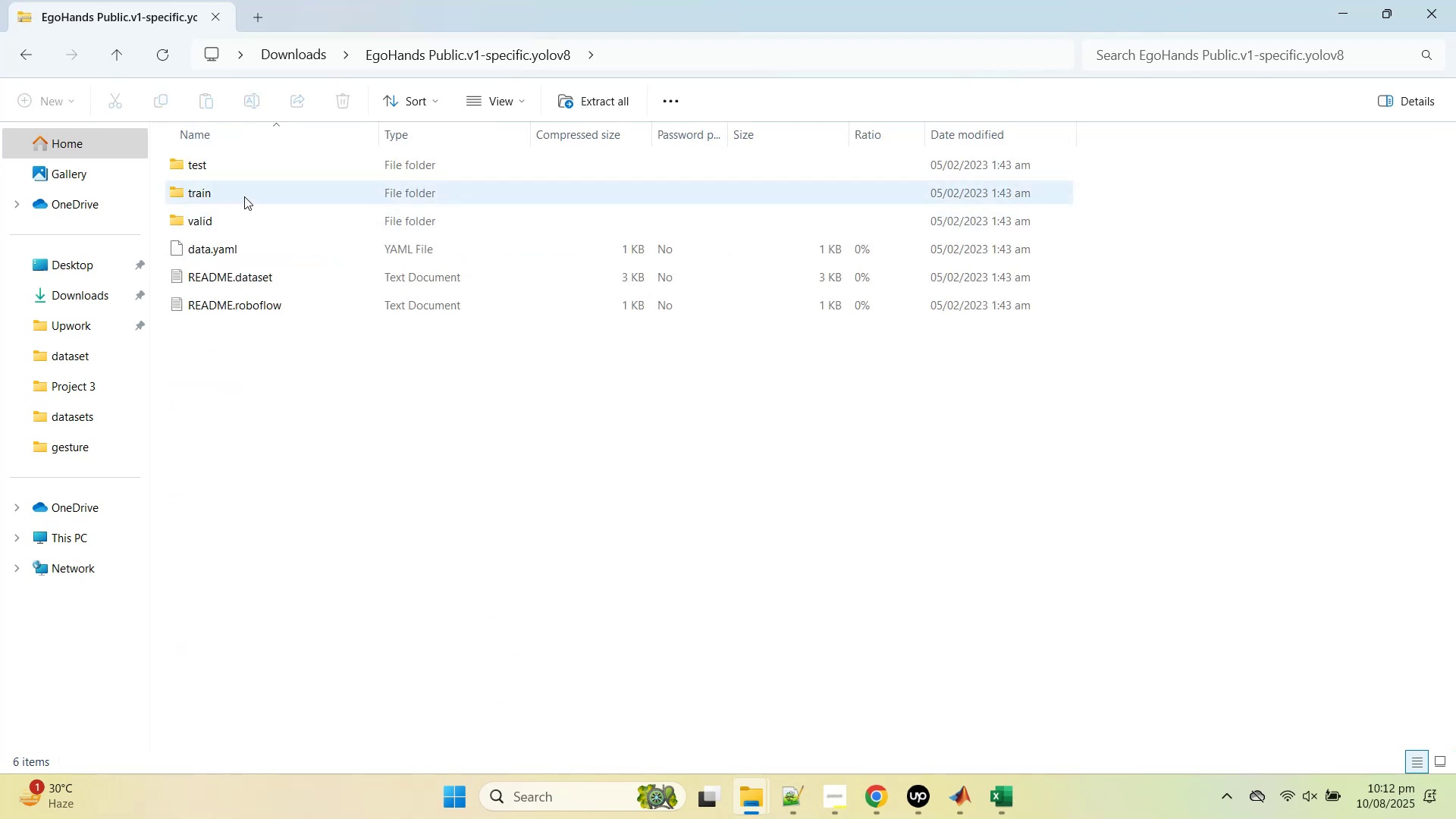 
left_click([236, 162])
 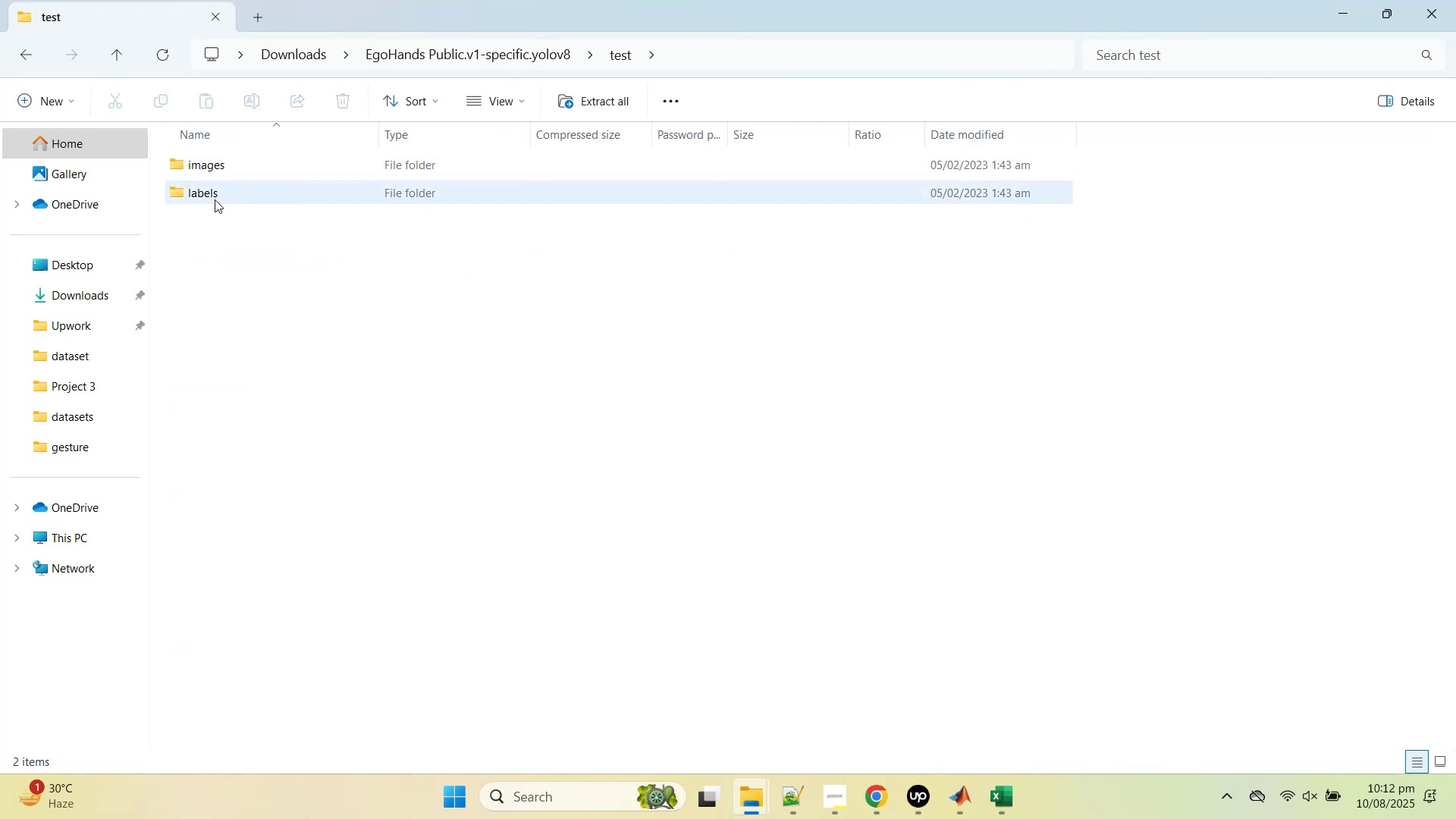 
double_click([215, 199])
 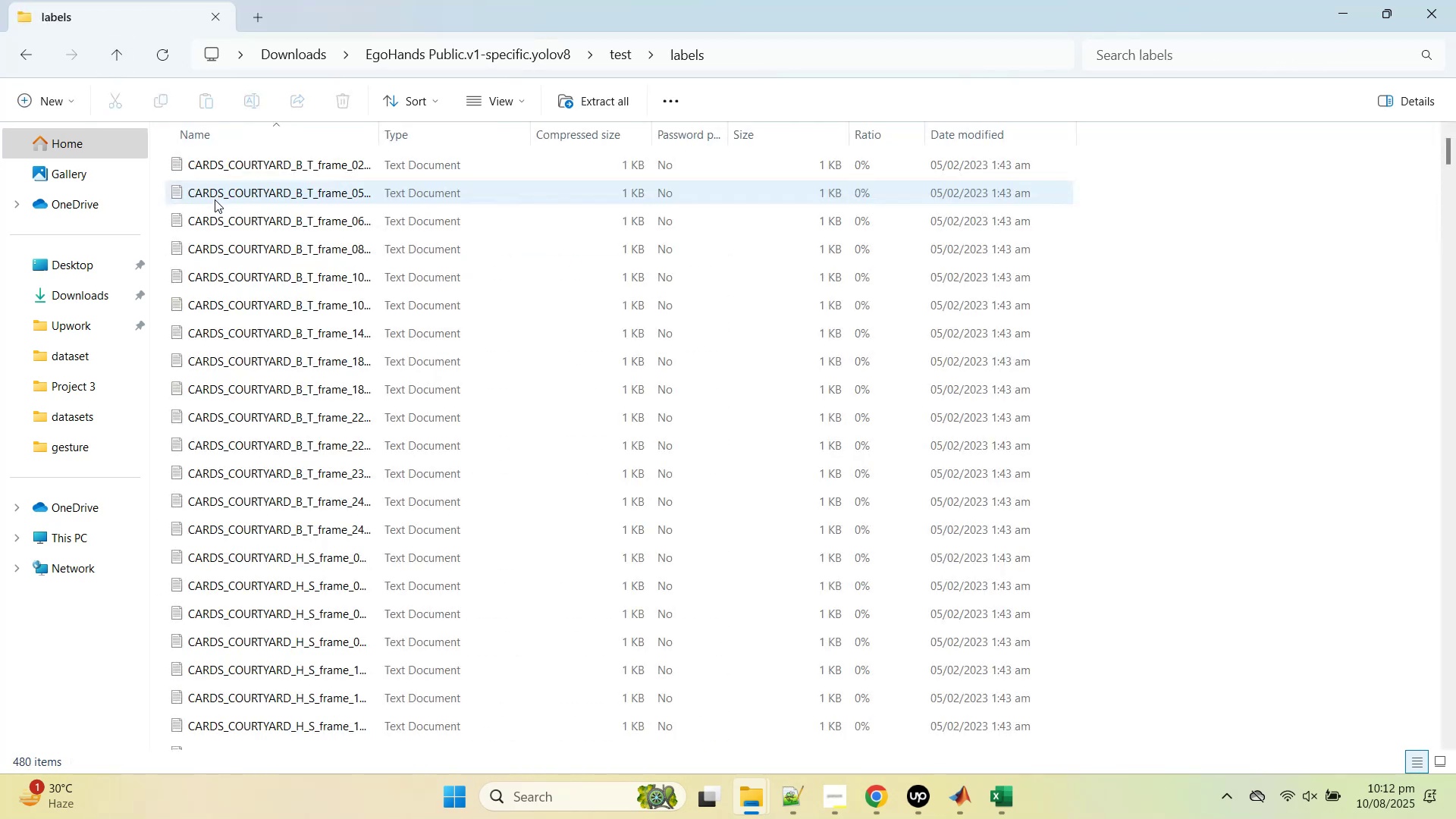 
mouse_move([124, 83])
 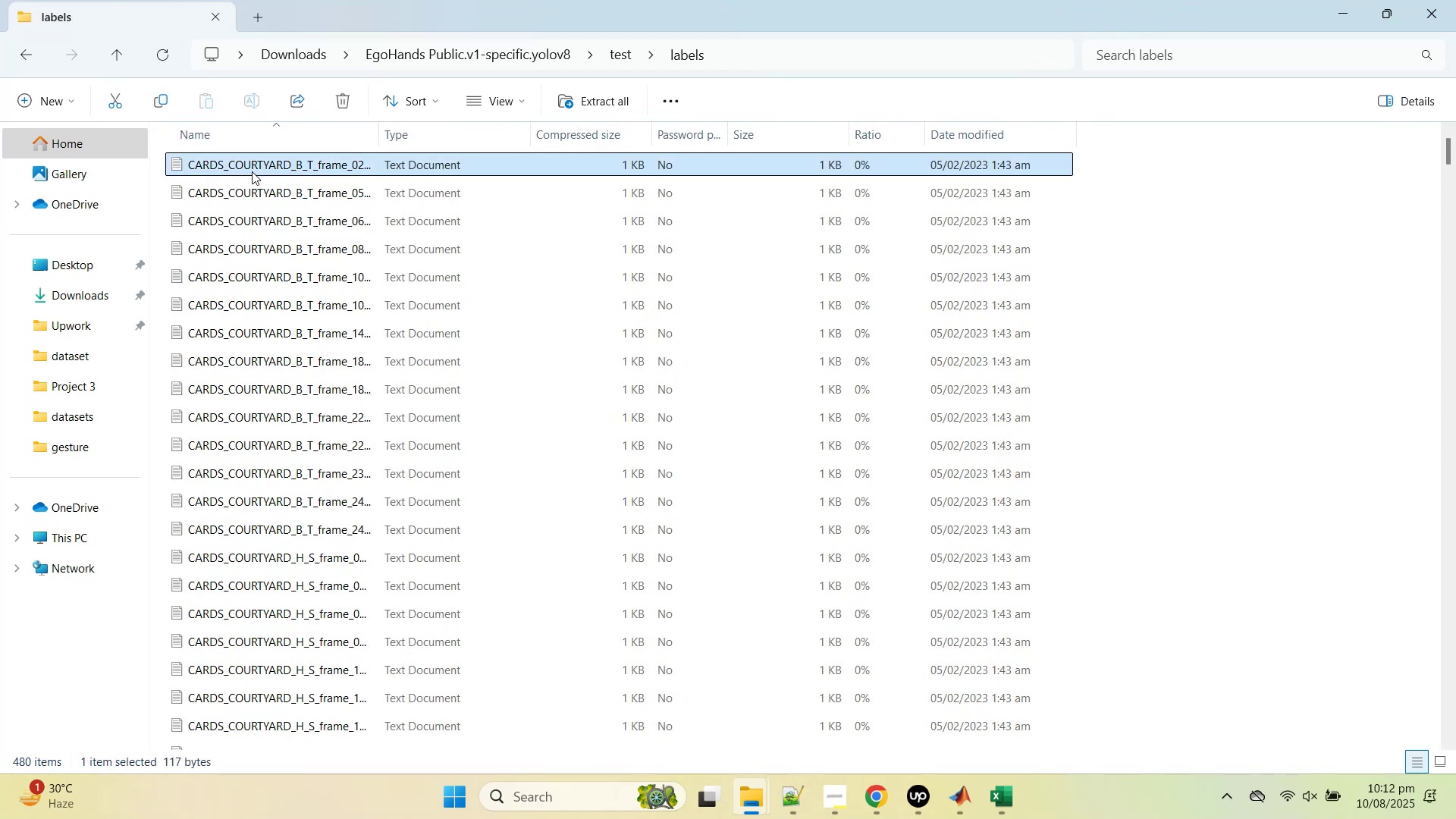 
double_click([252, 171])
 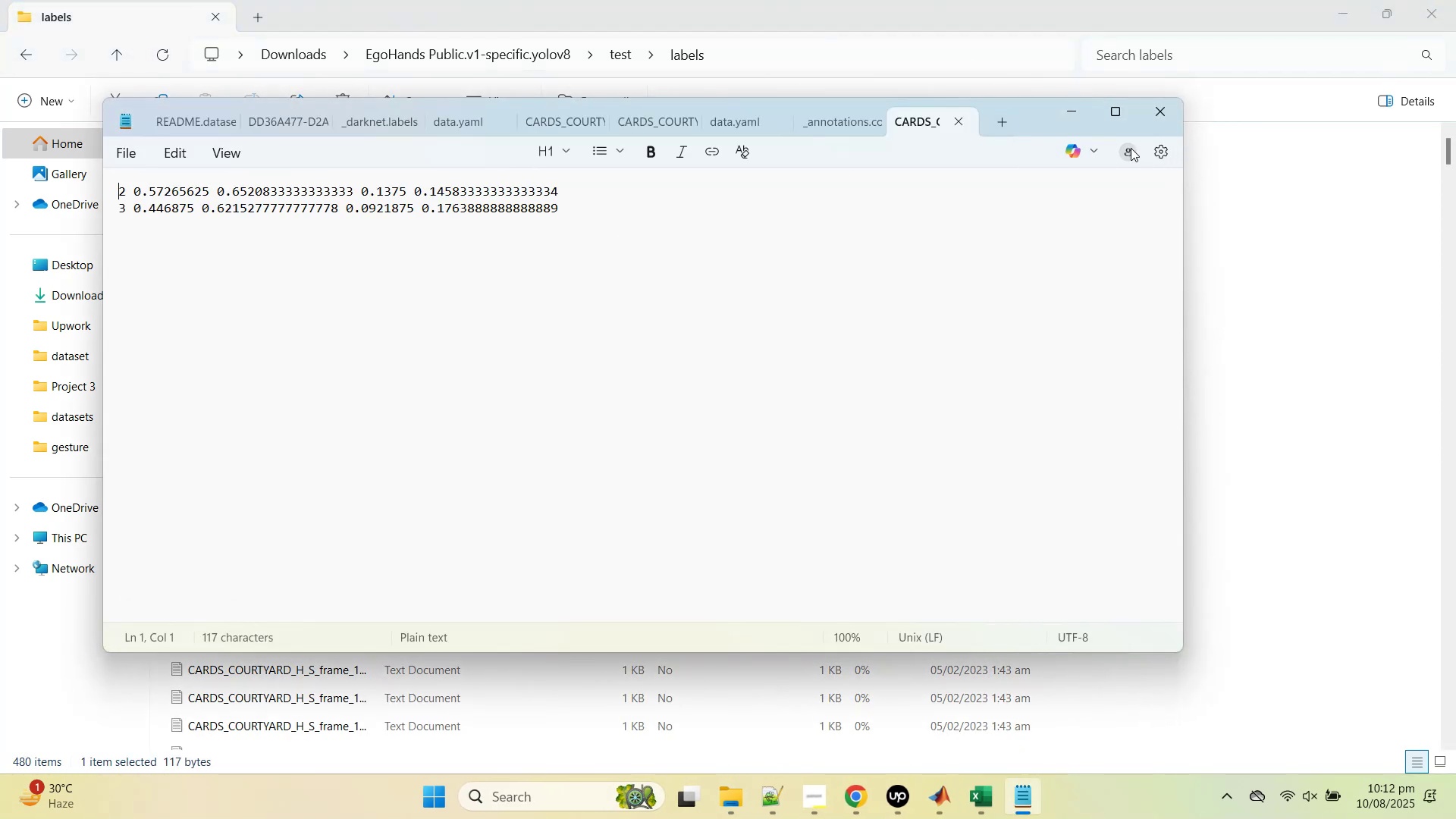 
left_click([1164, 114])
 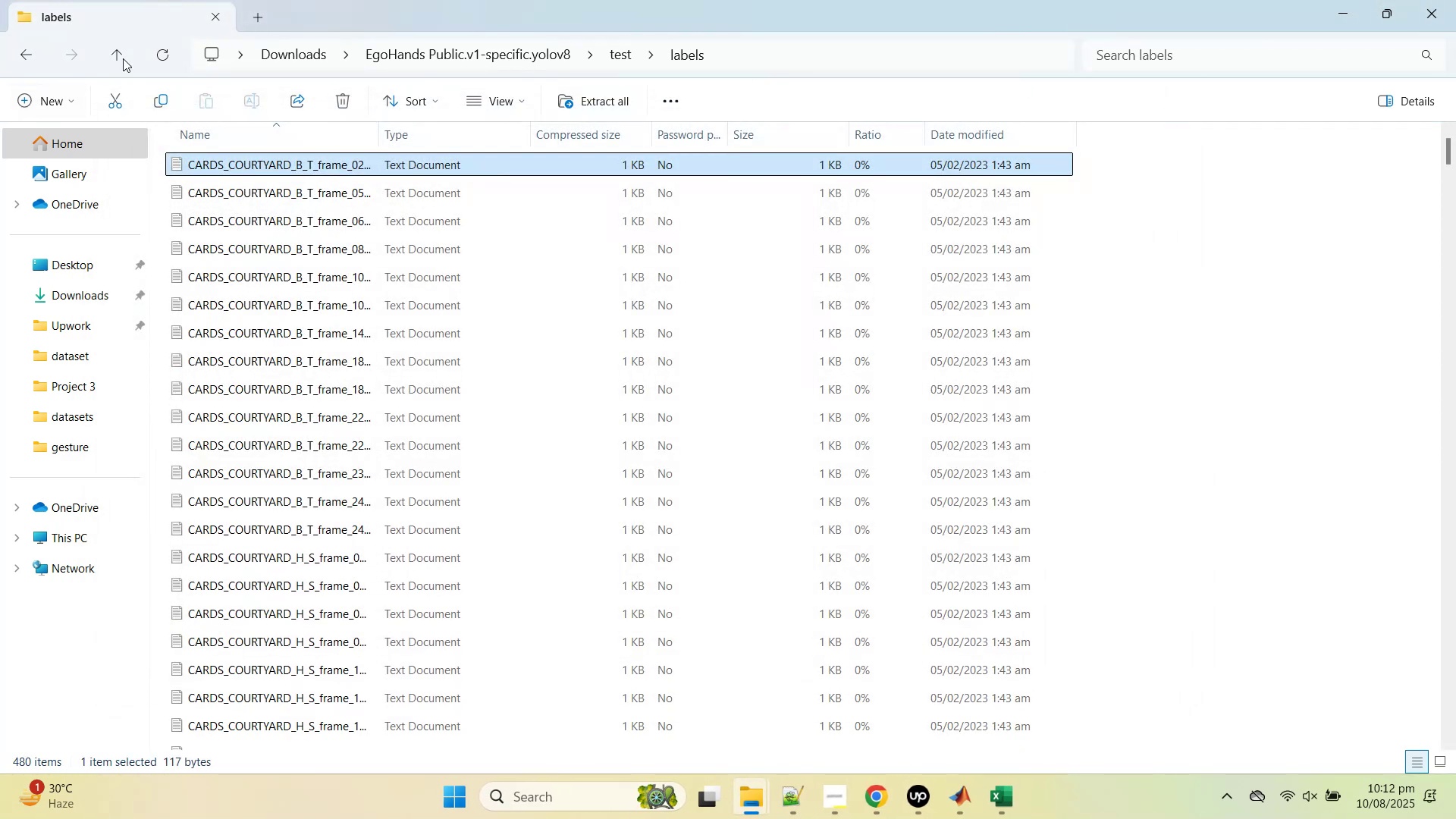 
left_click([115, 60])
 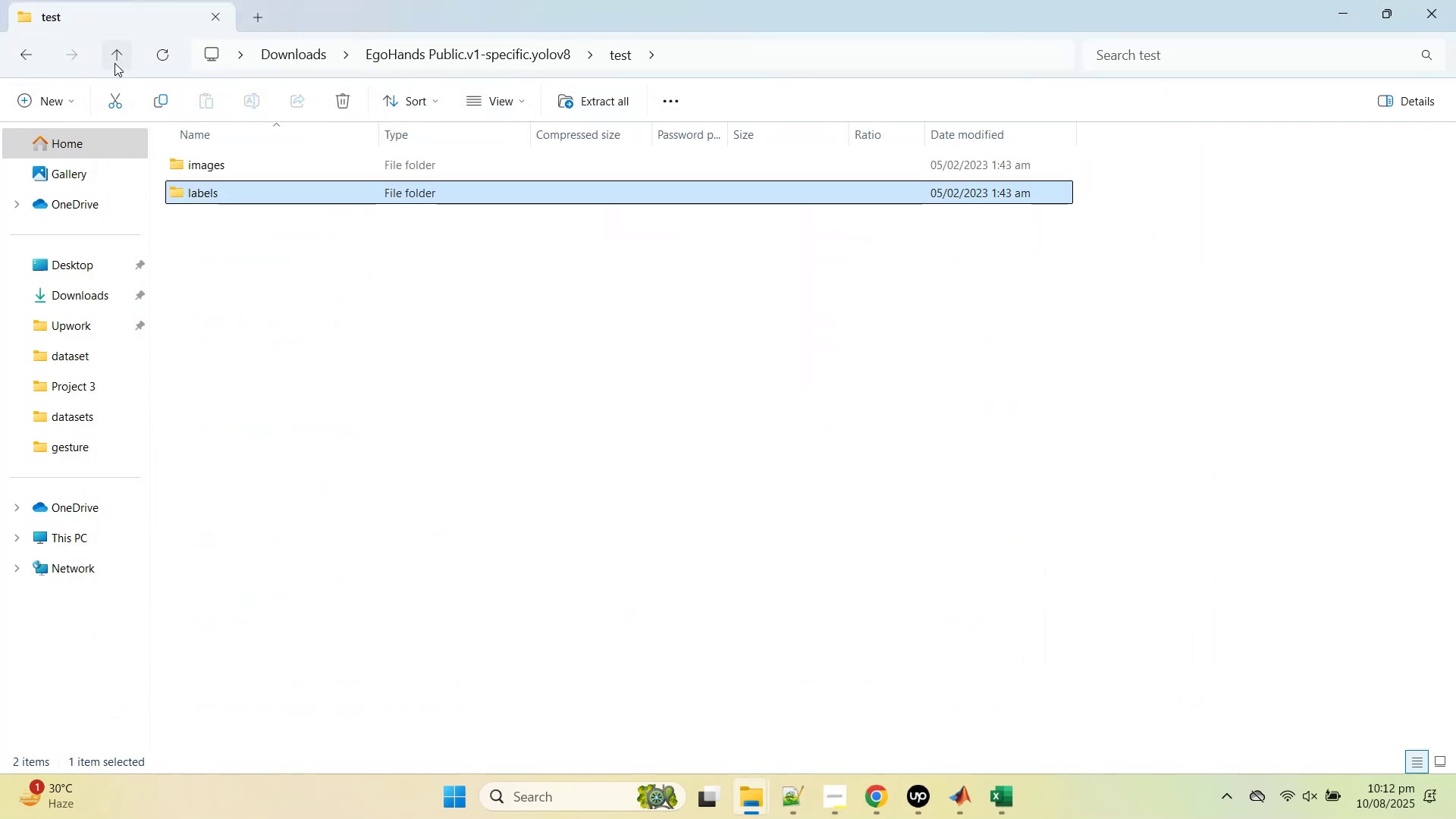 
left_click([115, 63])
 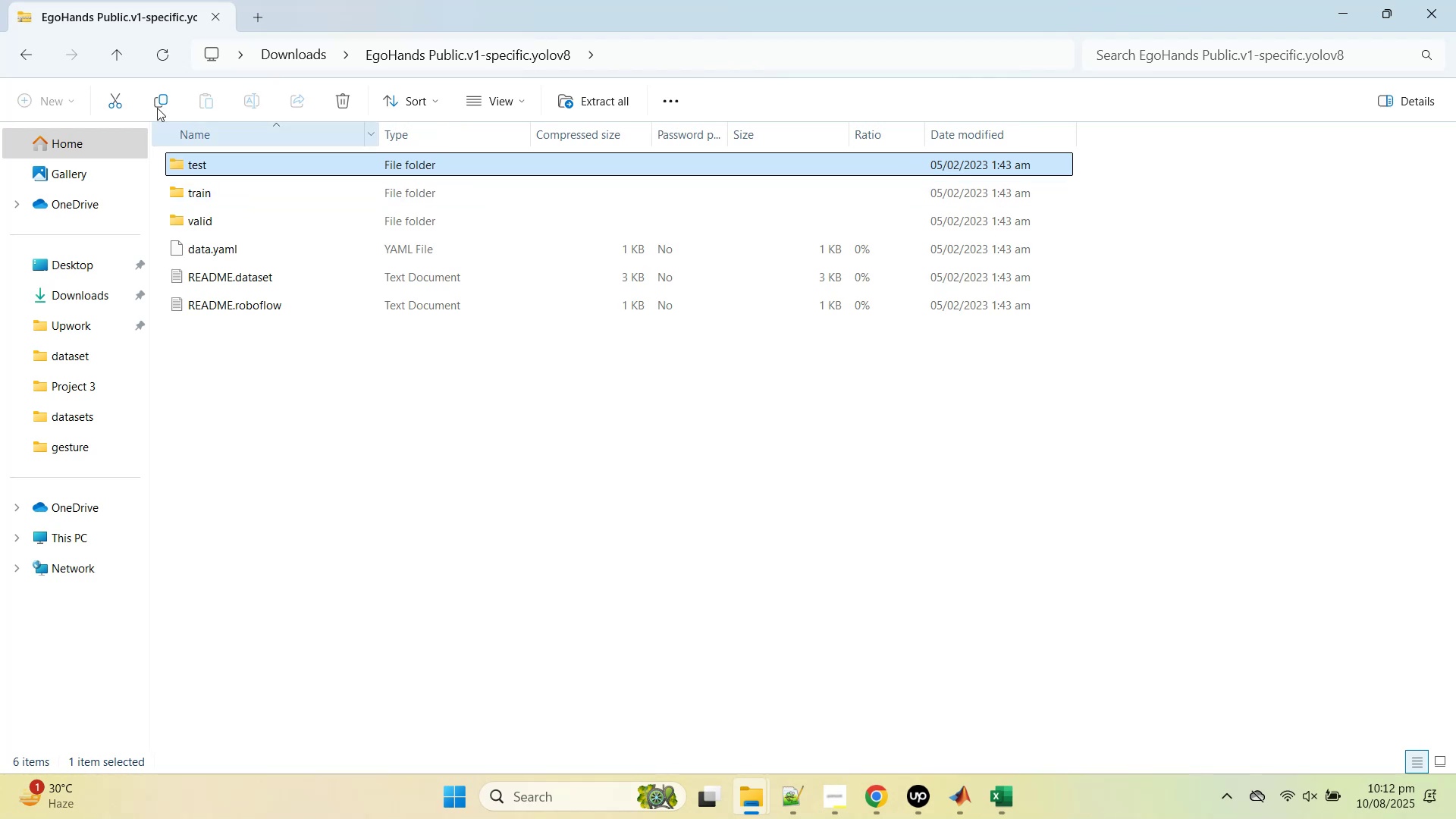 
left_click([112, 58])
 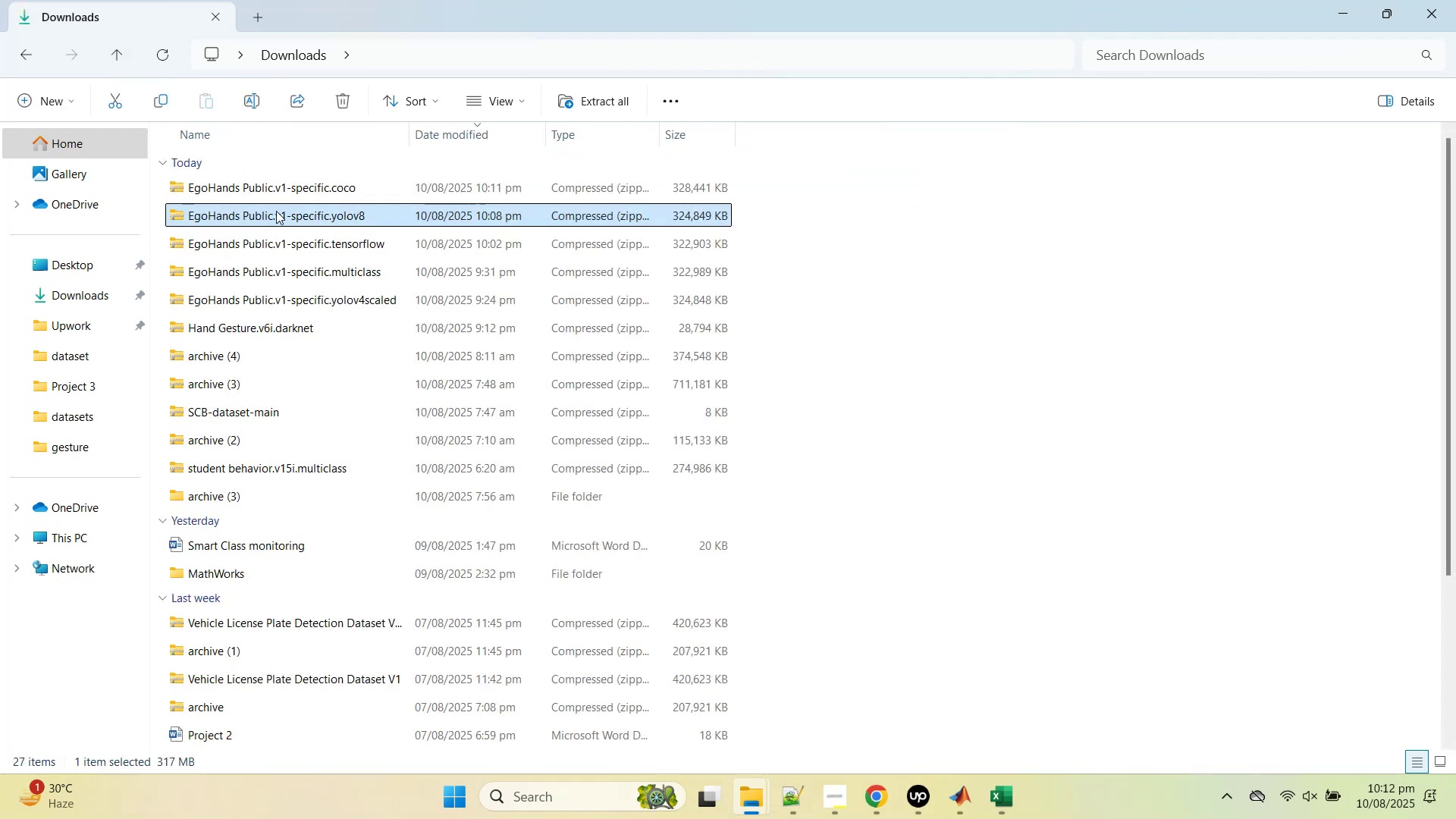 
right_click([275, 210])
 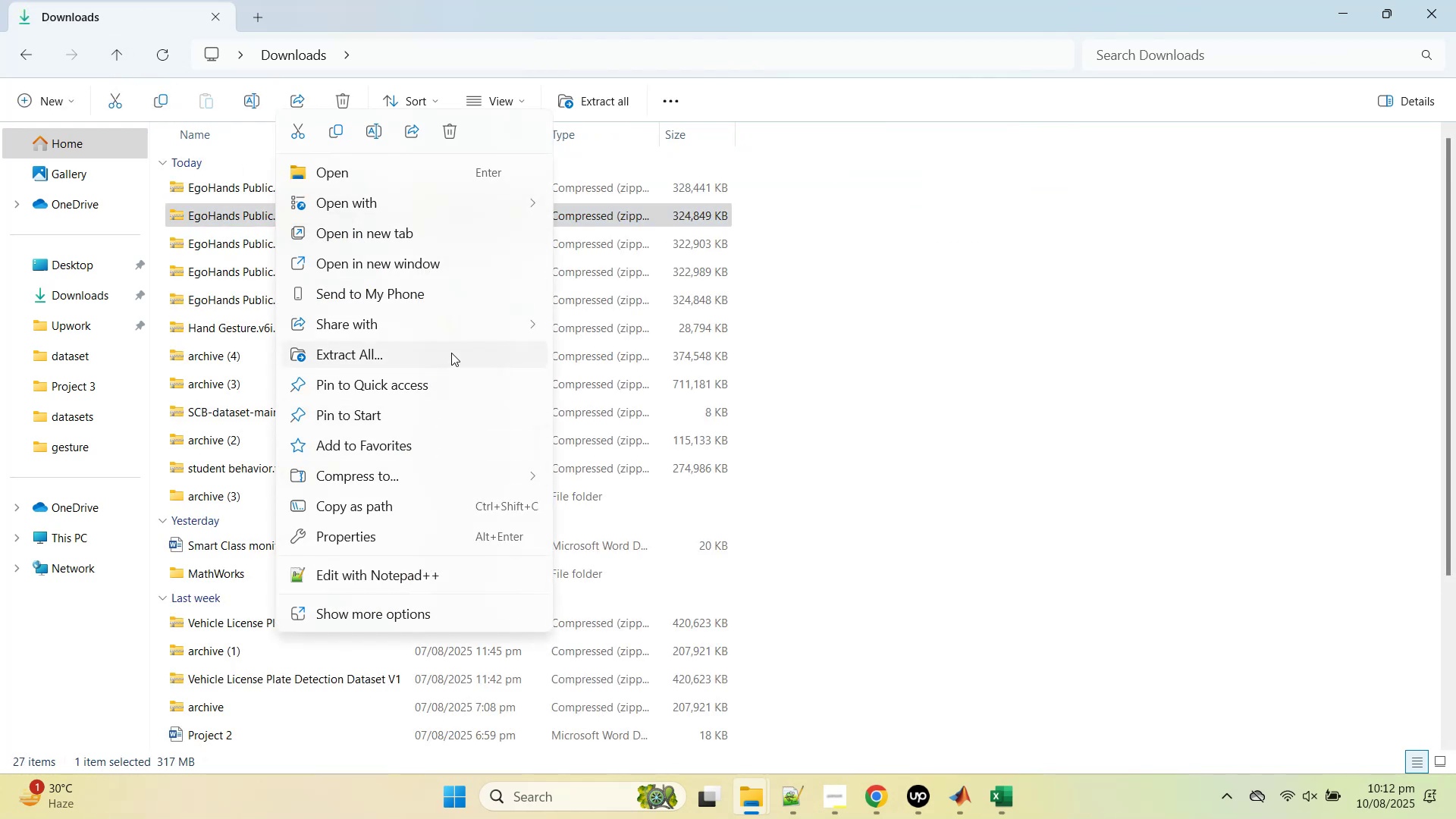 
left_click([451, 353])
 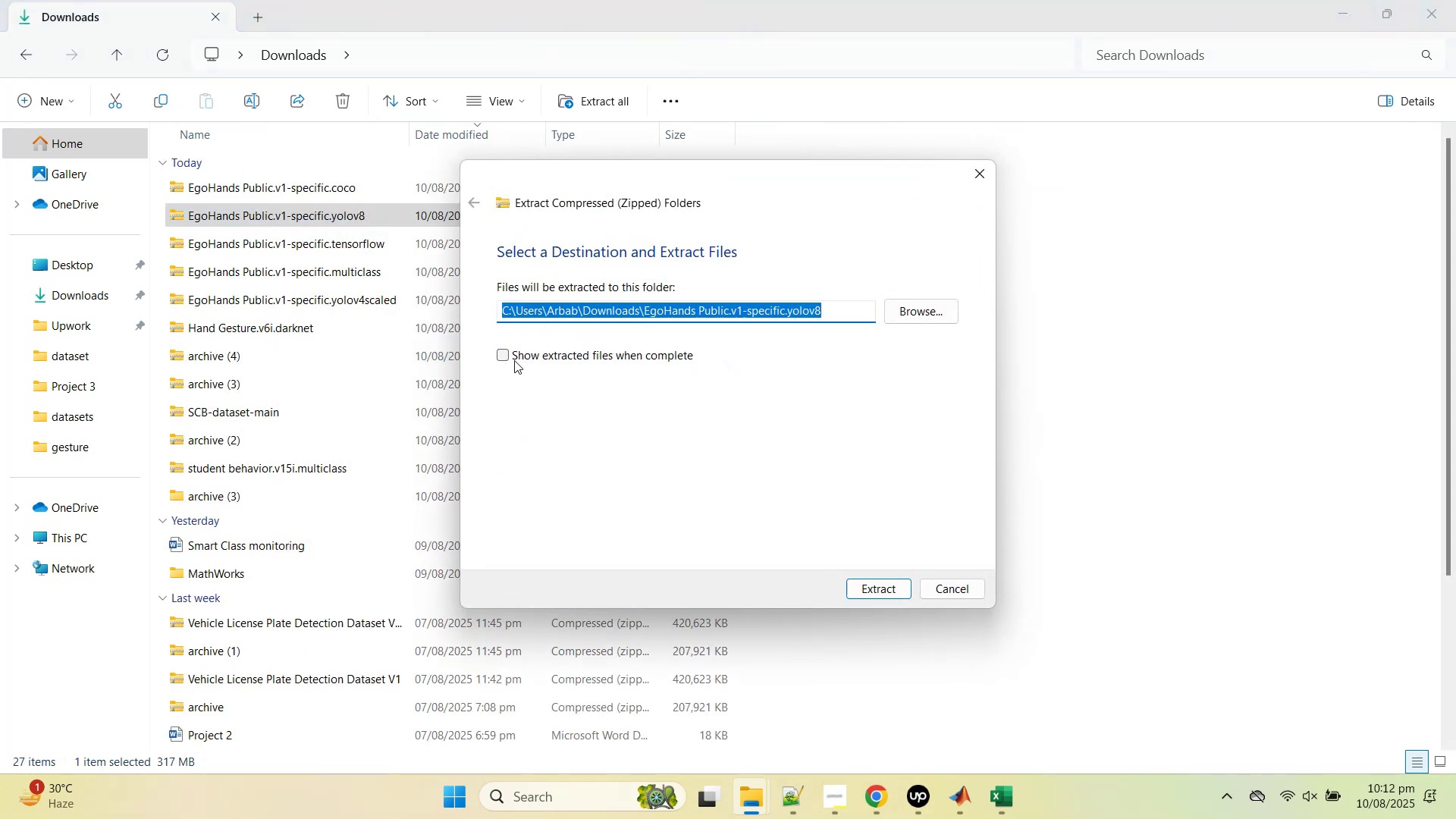 
left_click([520, 350])
 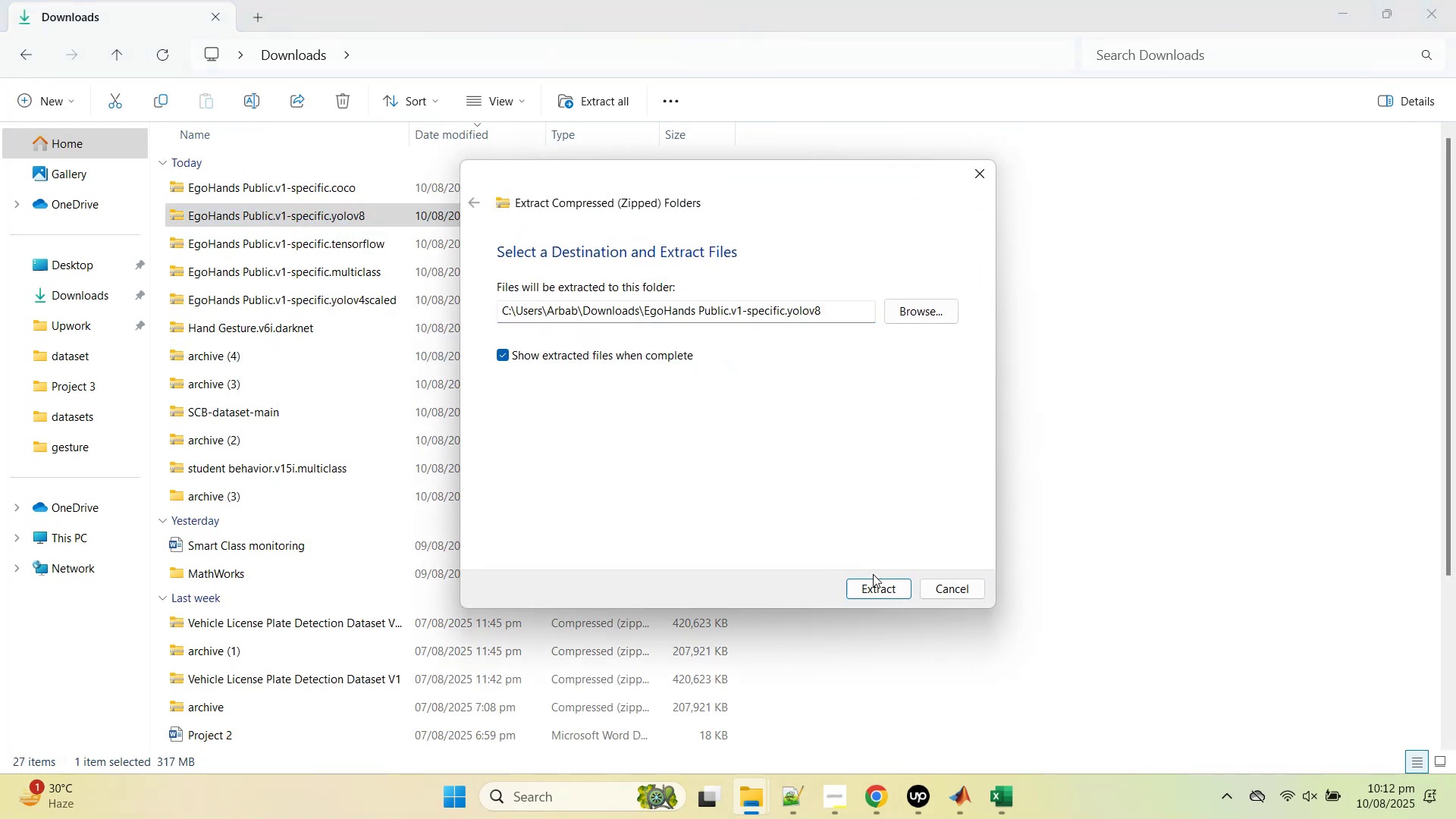 
left_click([876, 587])
 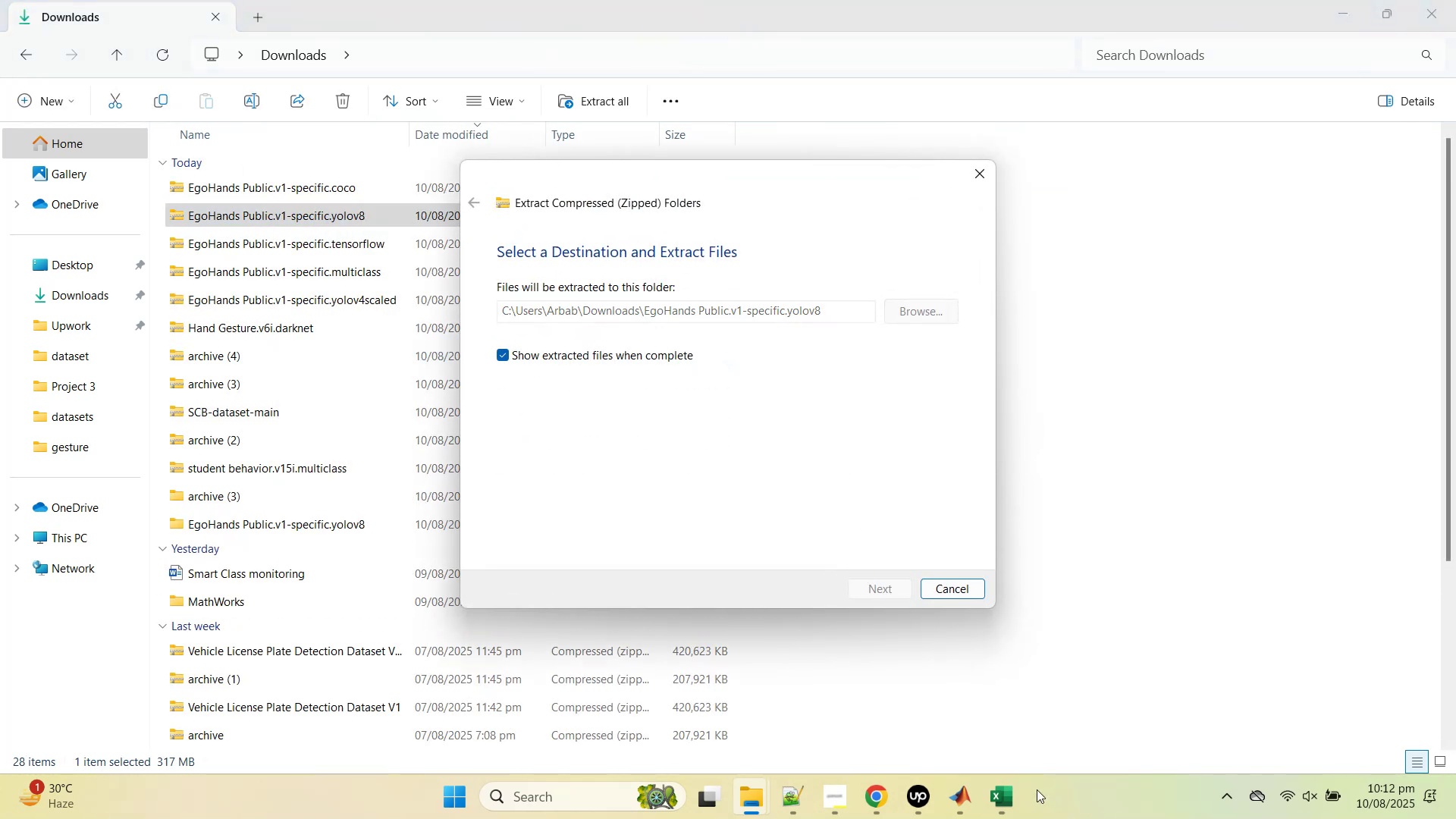 
left_click([1020, 797])
 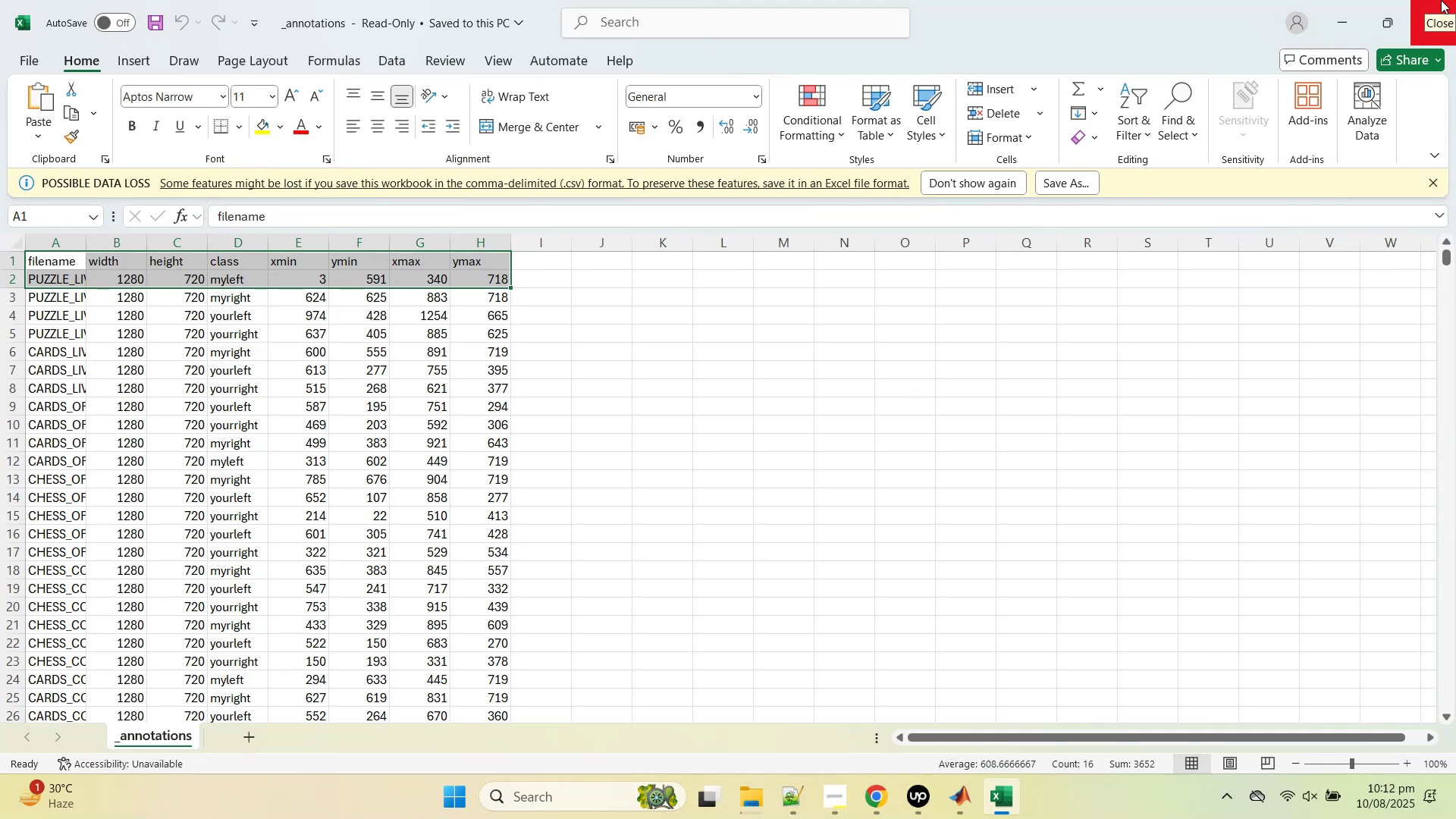 
wait(5.07)
 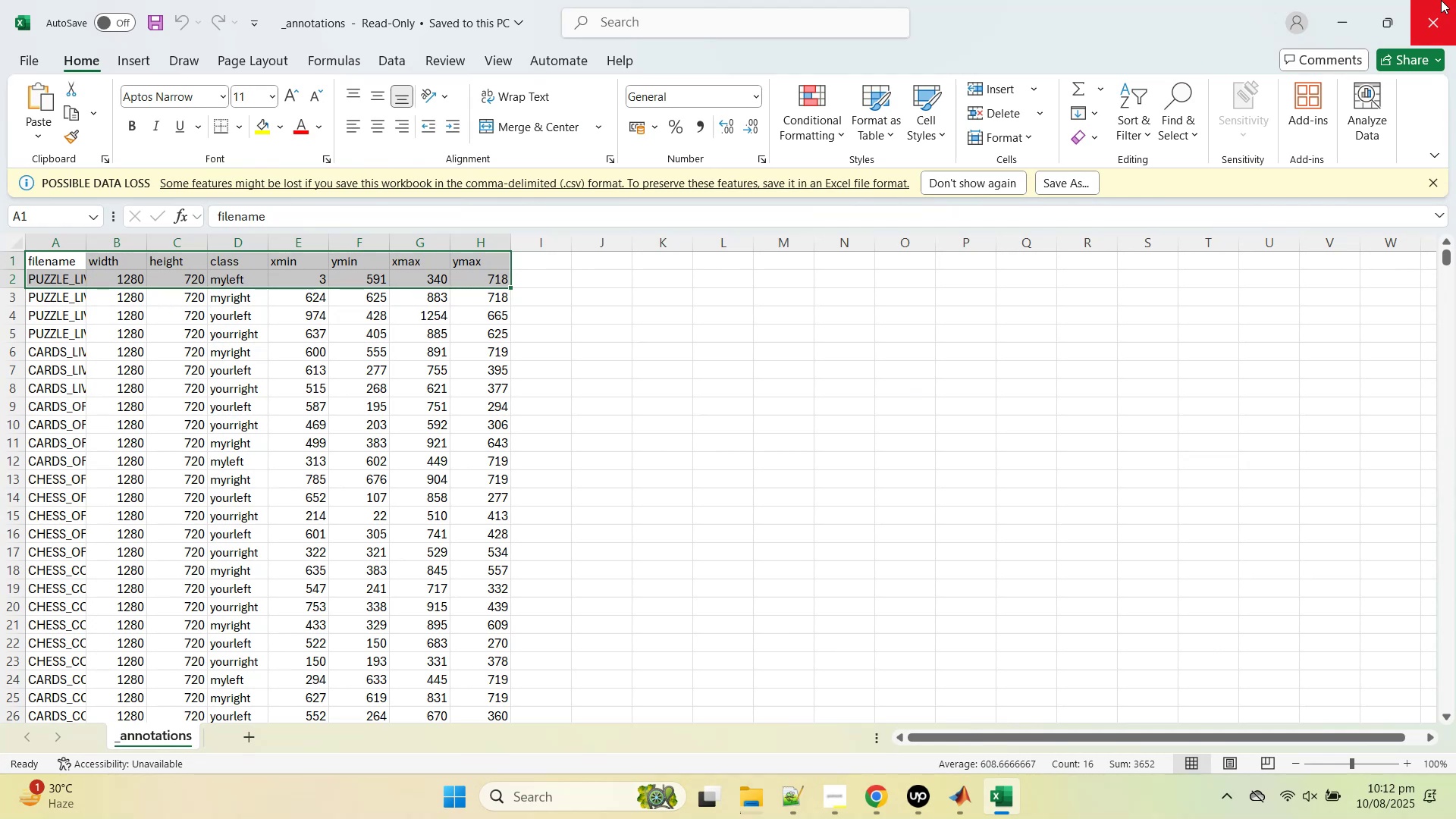 
left_click([209, 402])
 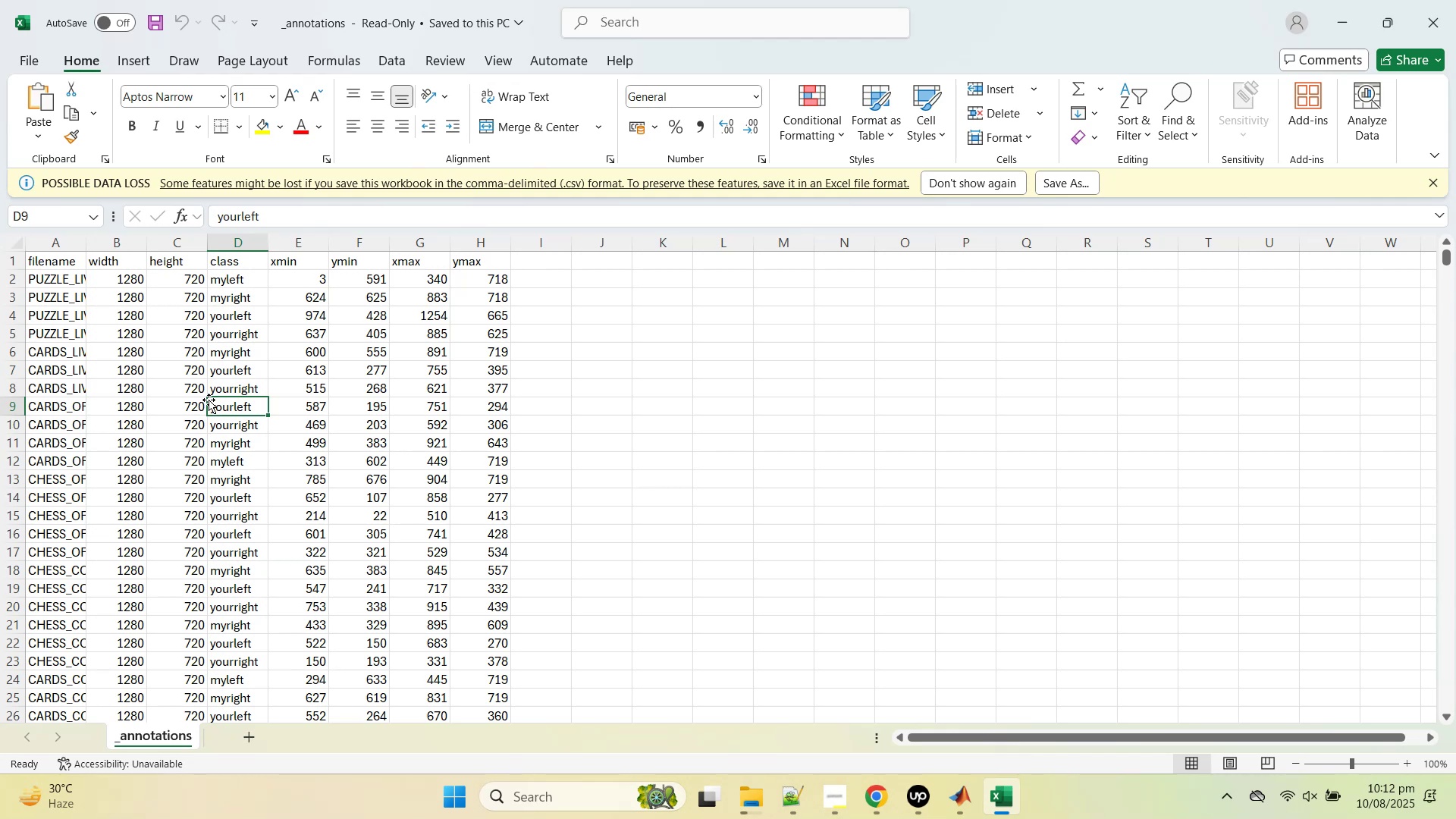 
wait(20.78)
 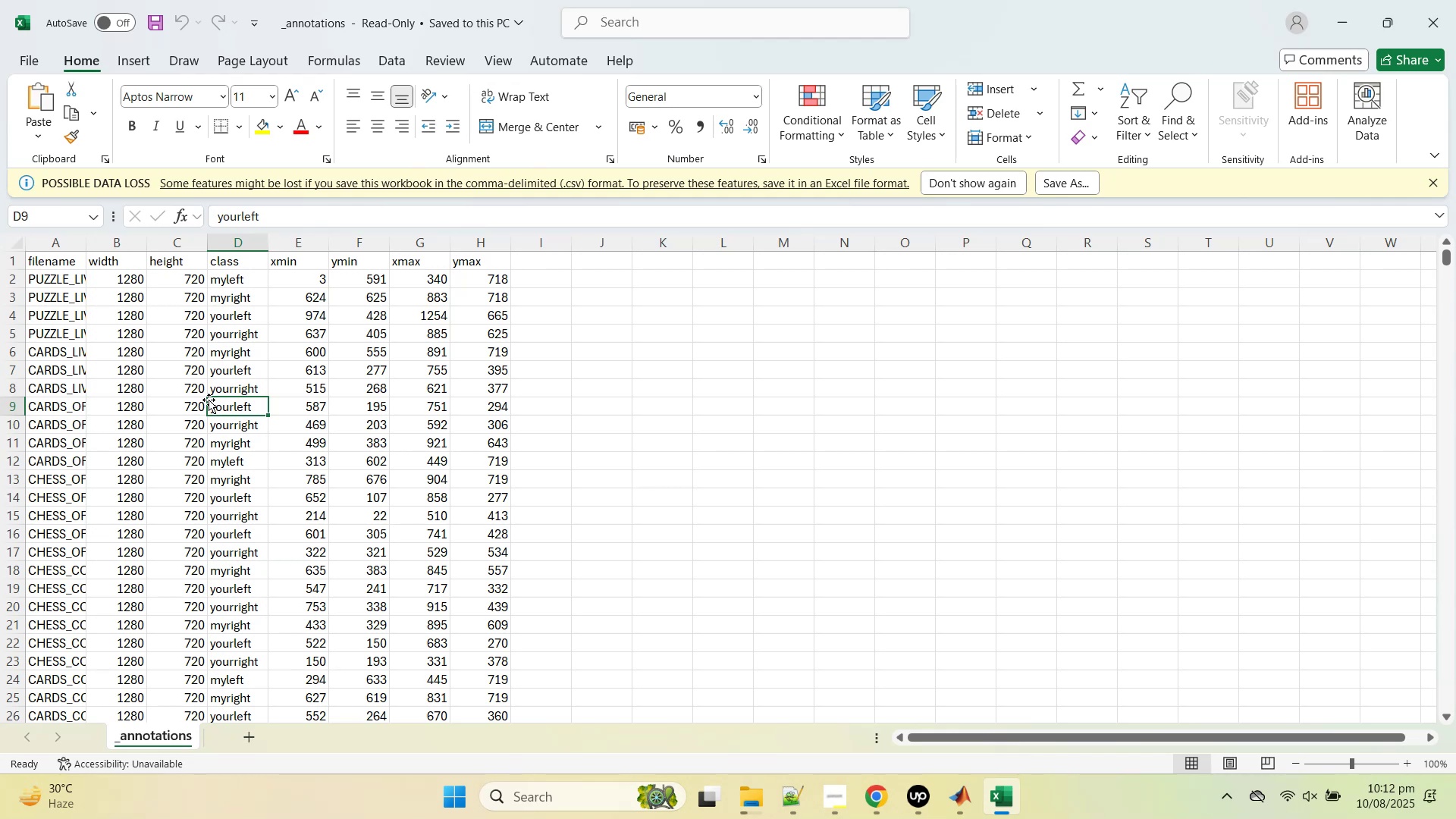 
scroll: coordinate [352, 307], scroll_direction: up, amount: 3.0
 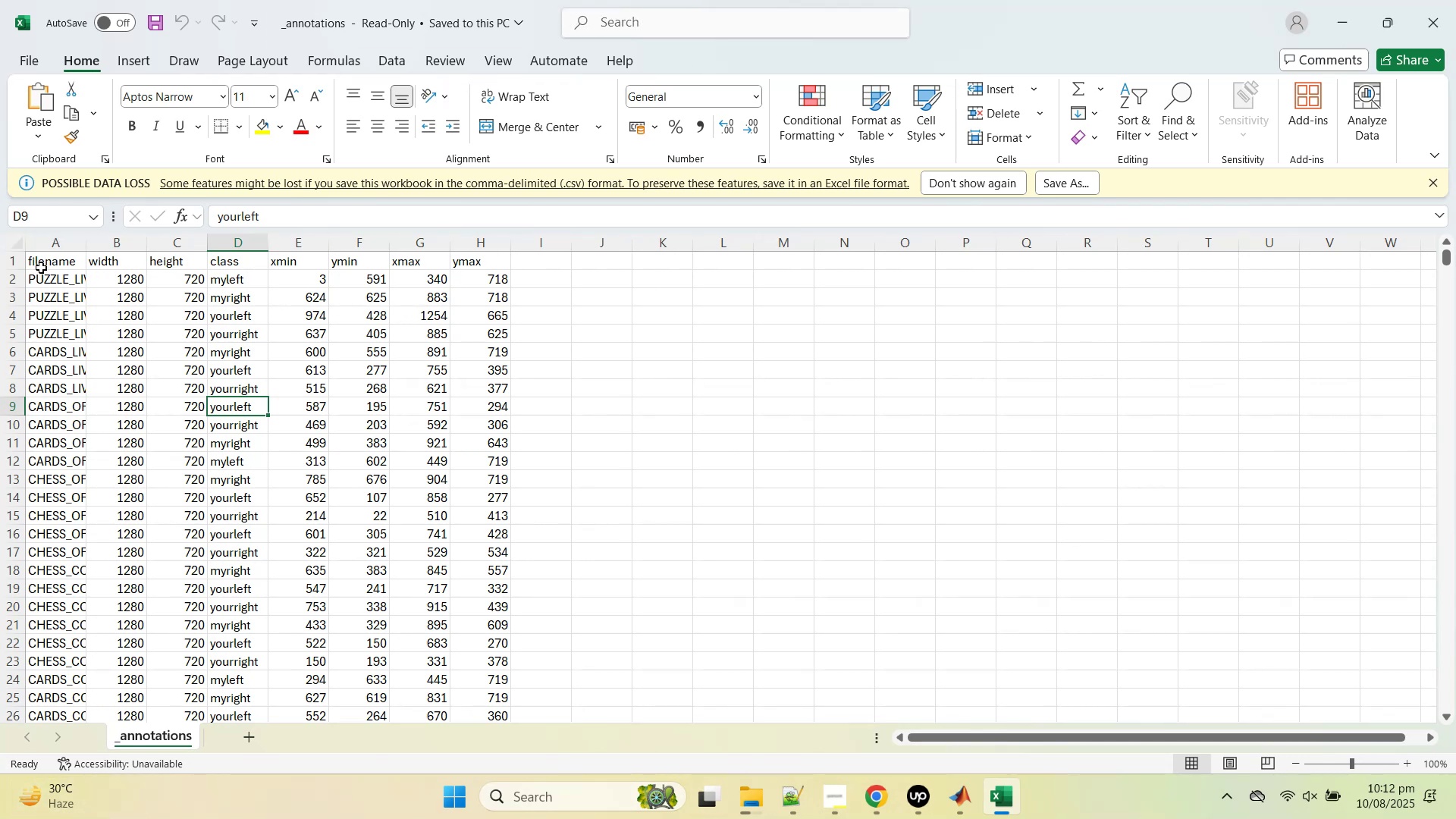 
left_click_drag(start_coordinate=[42, 264], to_coordinate=[459, 322])
 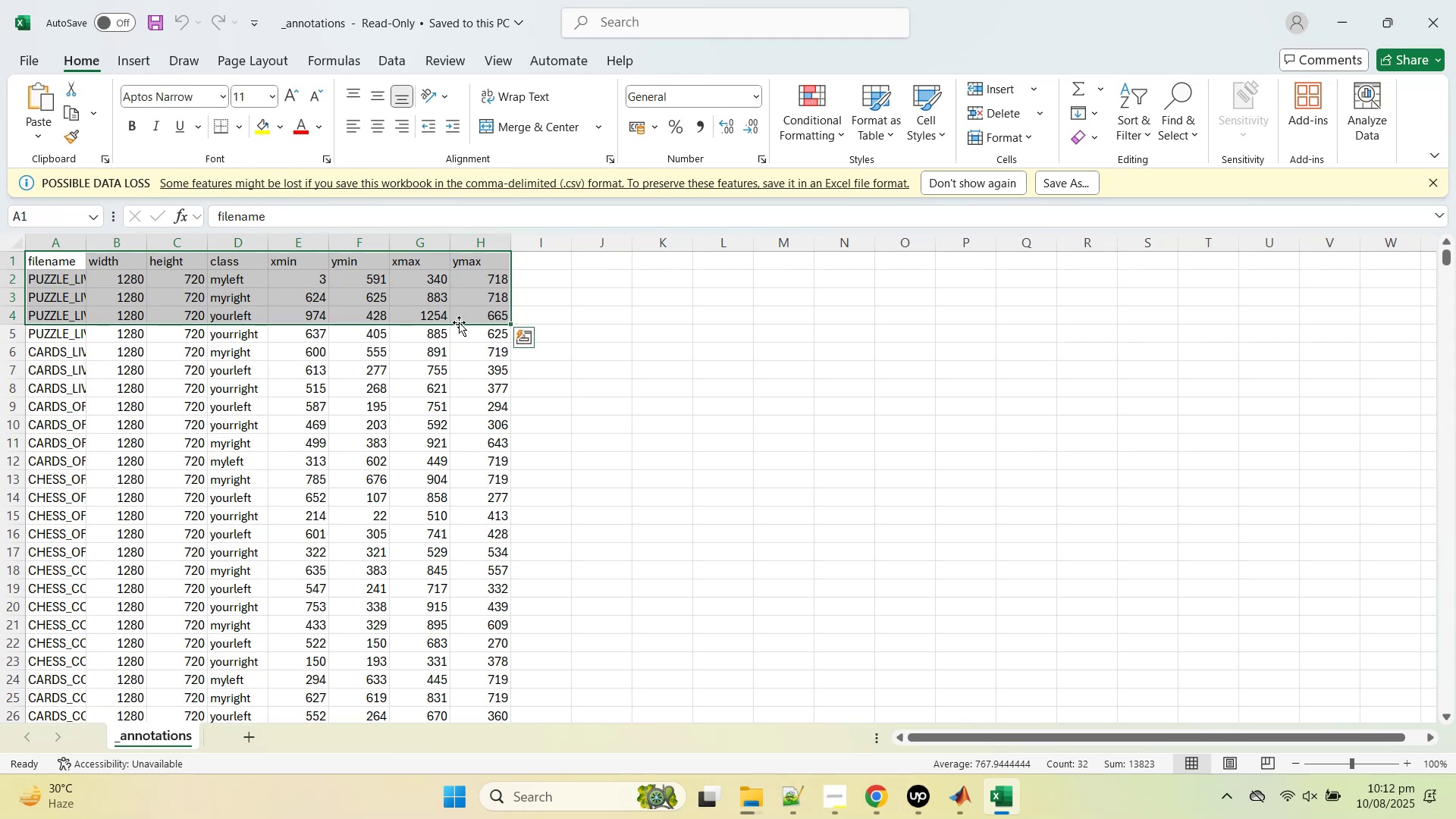 
right_click([459, 322])
 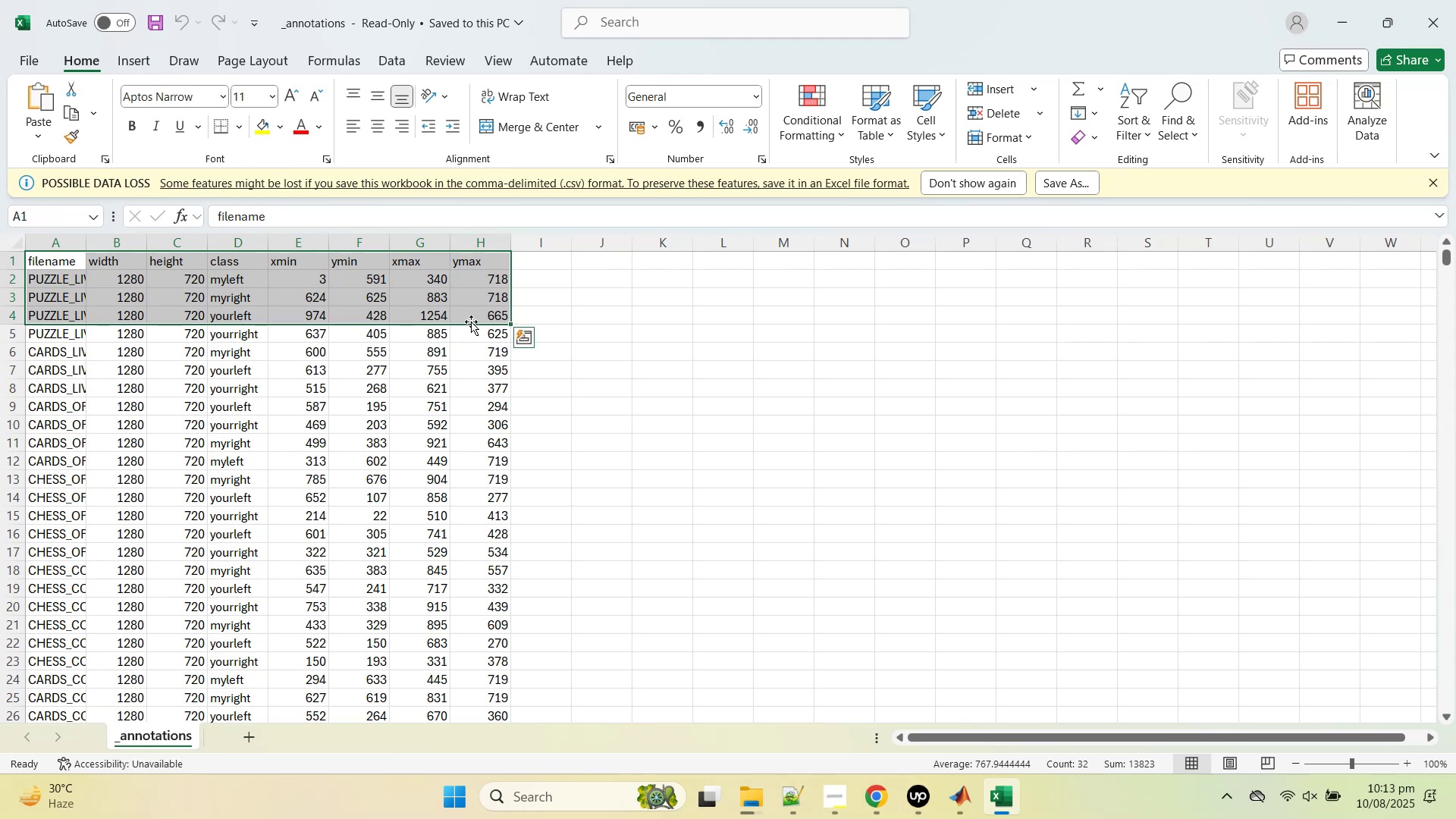 
right_click([471, 319])
 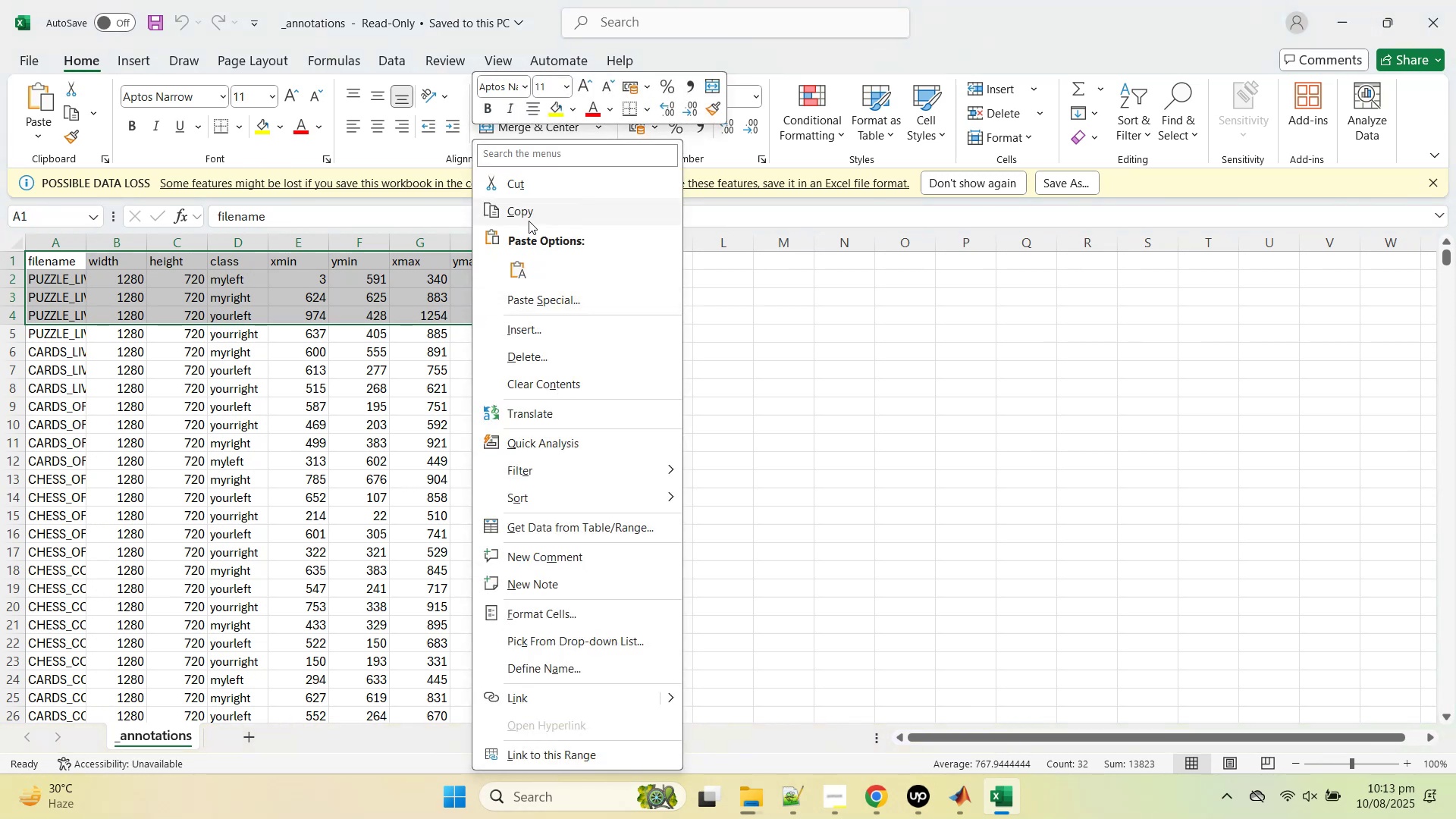 
left_click([529, 216])
 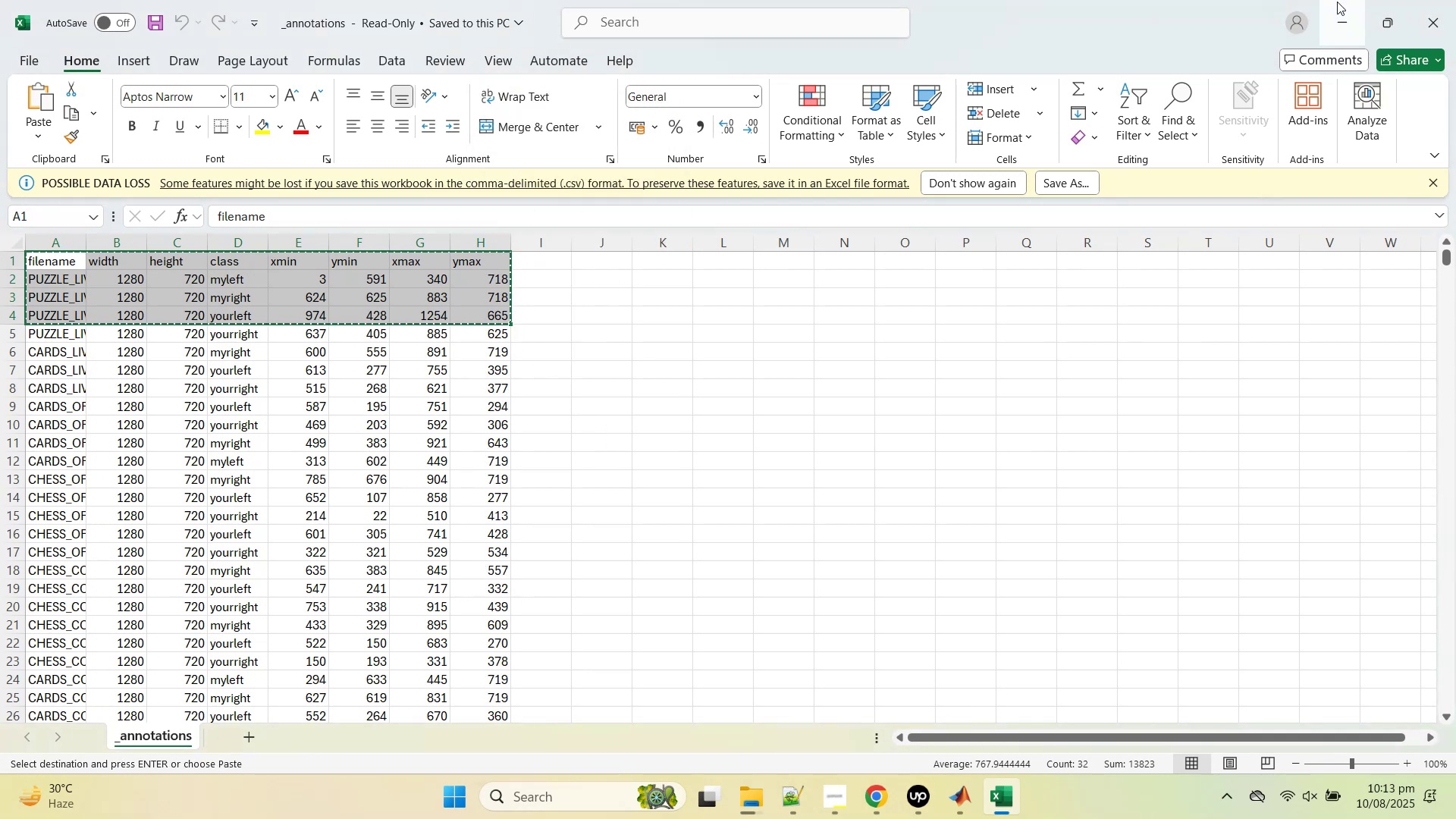 
left_click([1333, 2])
 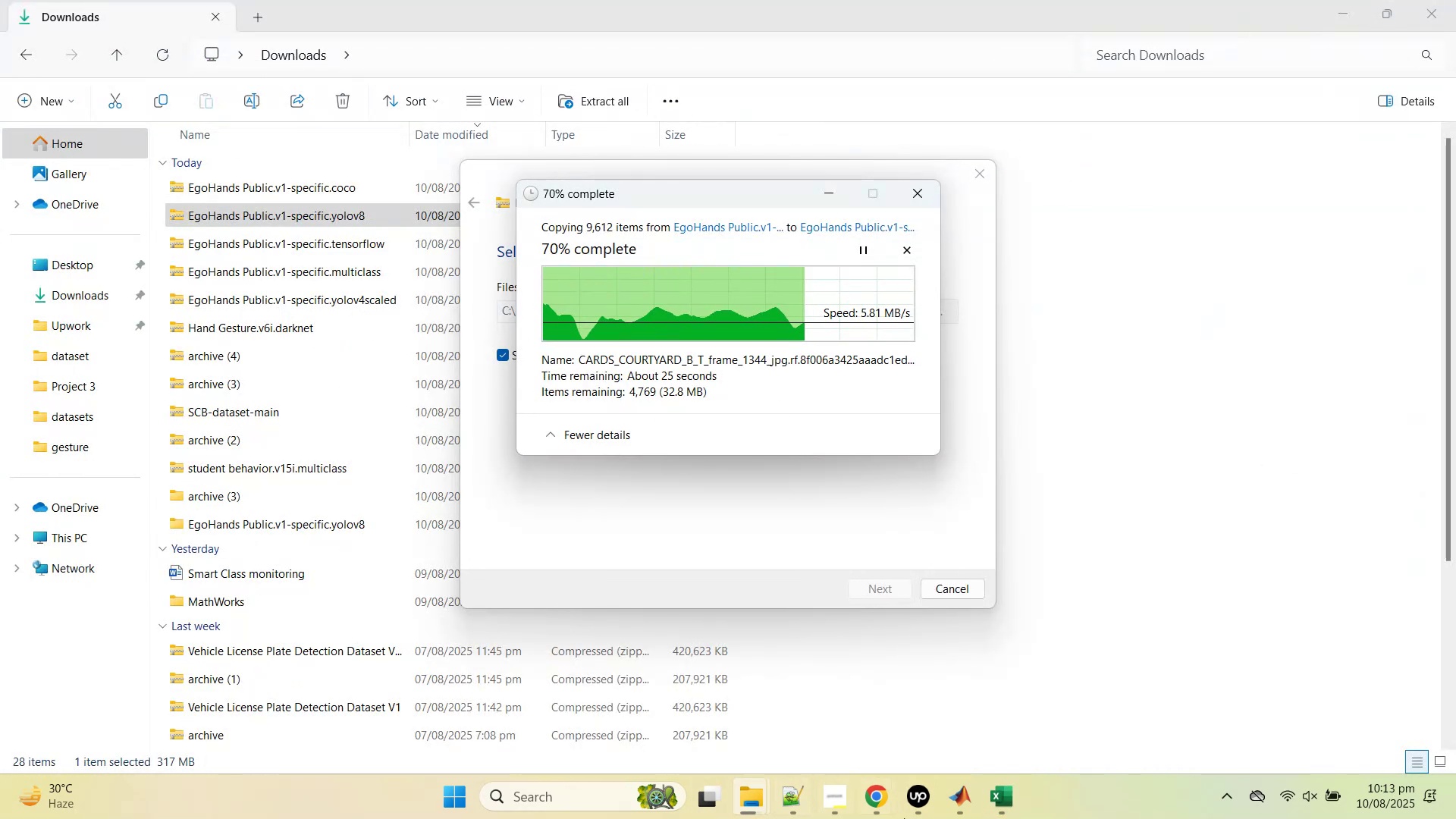 
left_click([858, 799])
 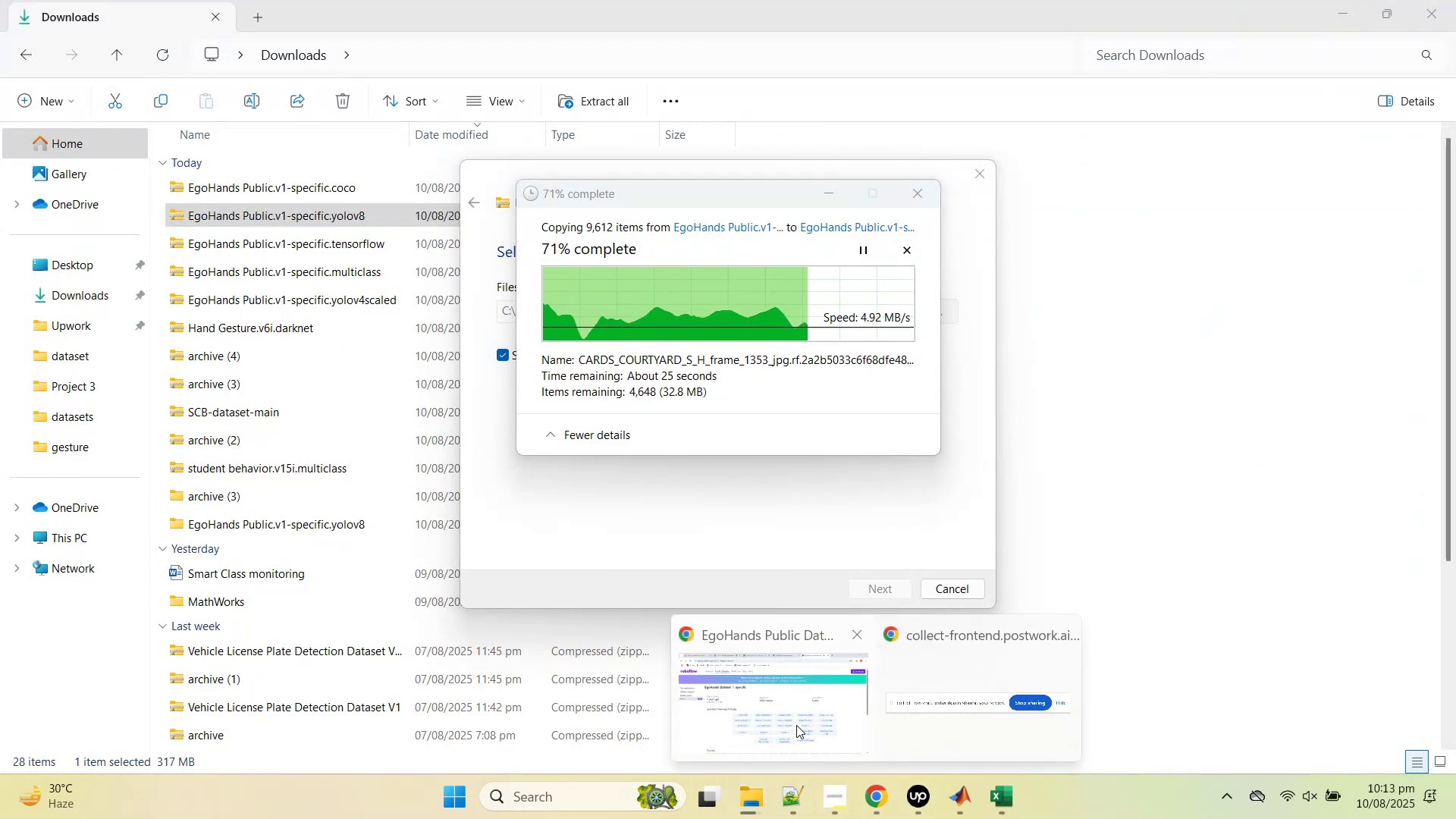 
left_click([796, 725])
 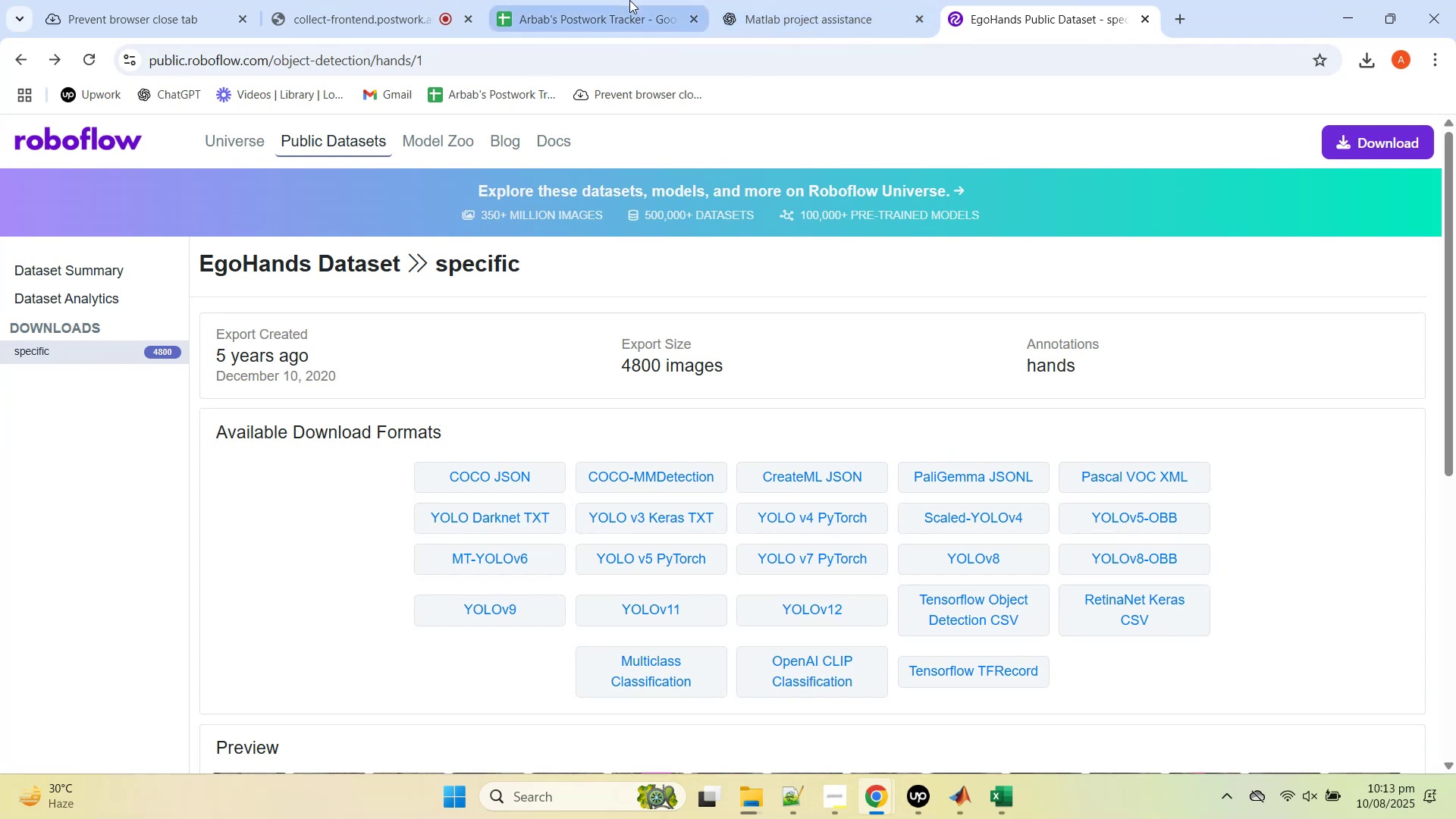 
left_click([812, 0])
 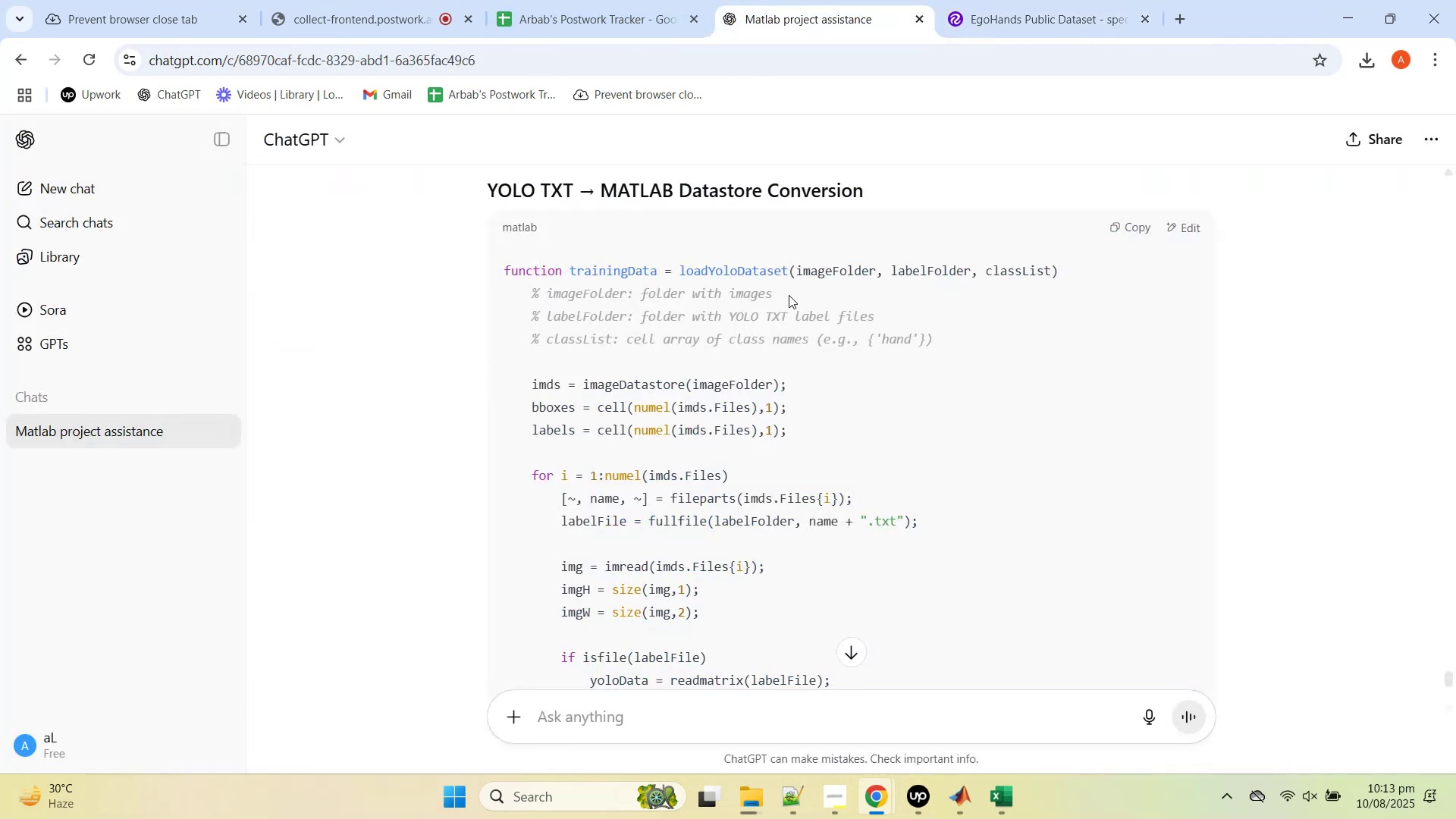 
scroll: coordinate [789, 378], scroll_direction: up, amount: 6.0
 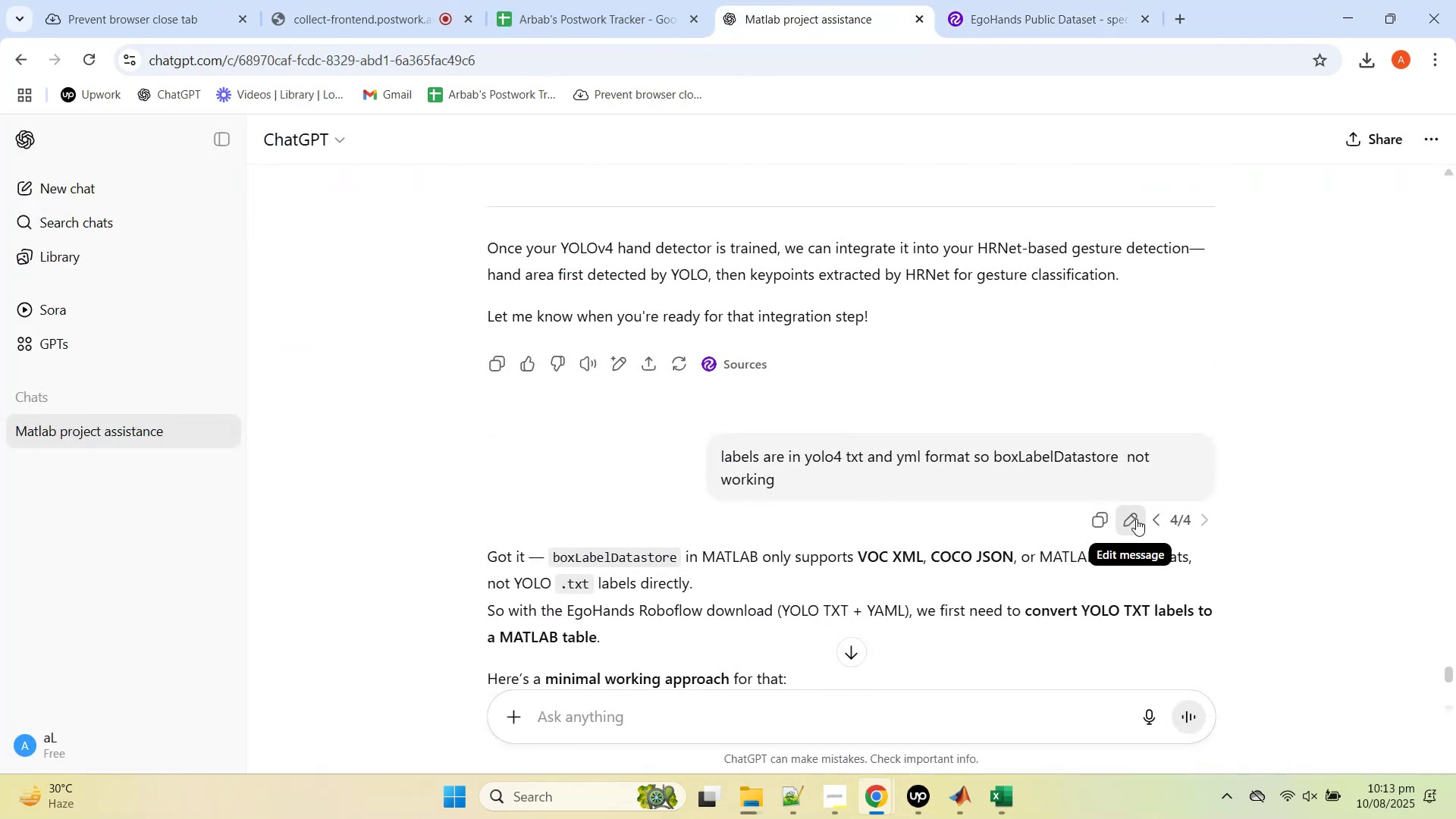 
left_click([1136, 519])
 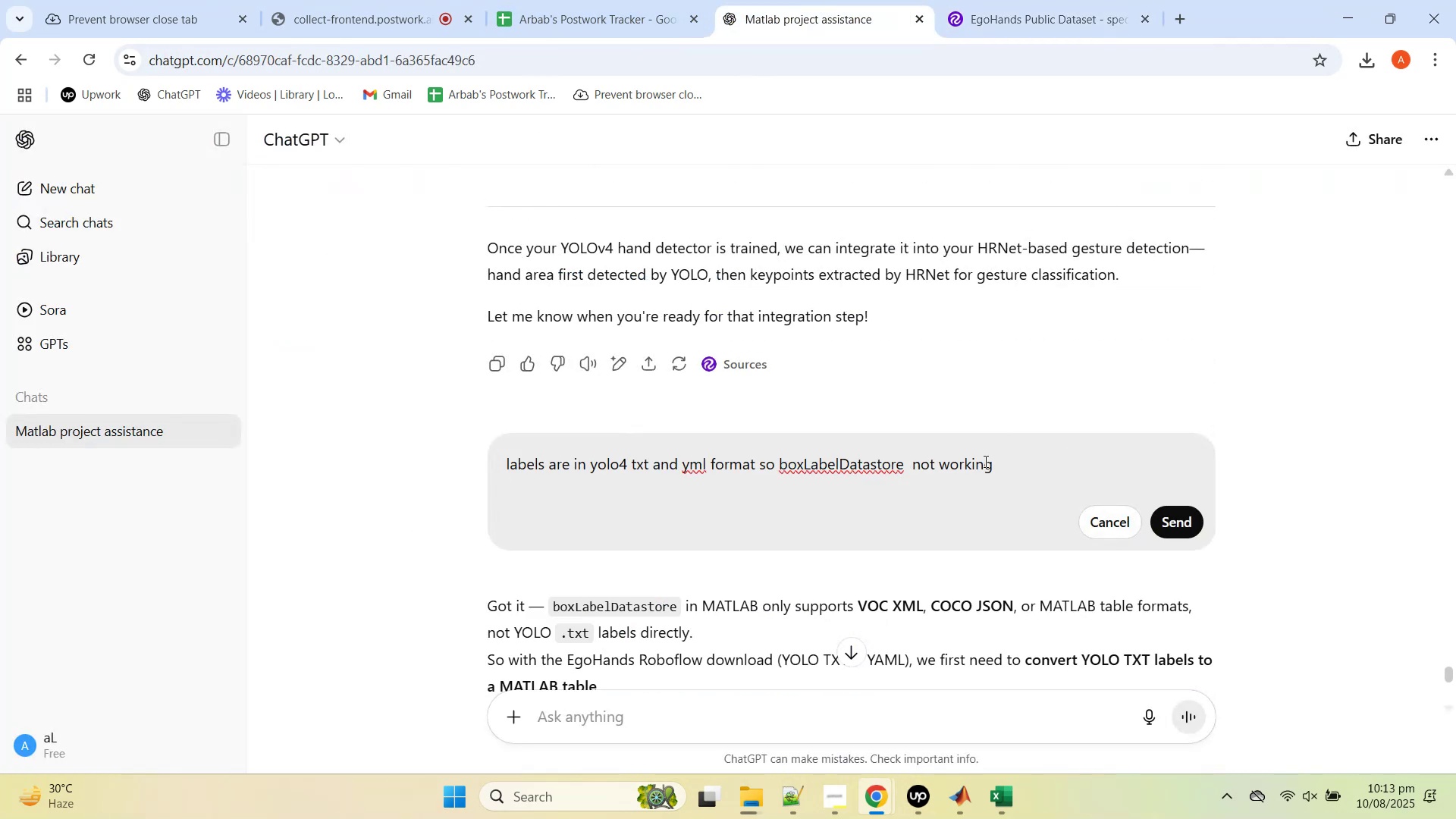 
left_click_drag(start_coordinate=[996, 469], to_coordinate=[591, 468])
 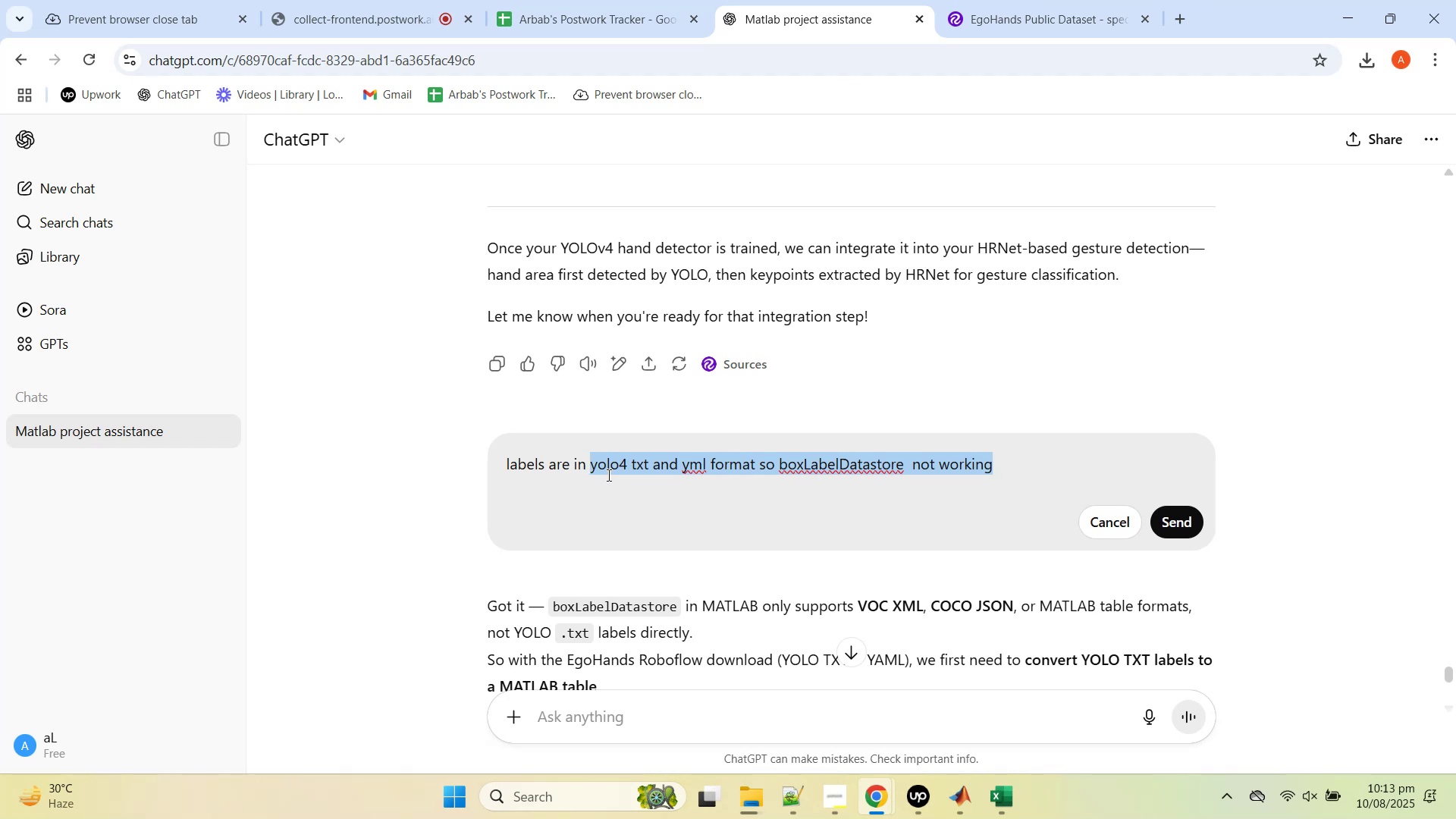 
type(csv file wi)
key(Backspace)
key(Backspace)
type(wih followign column/)
 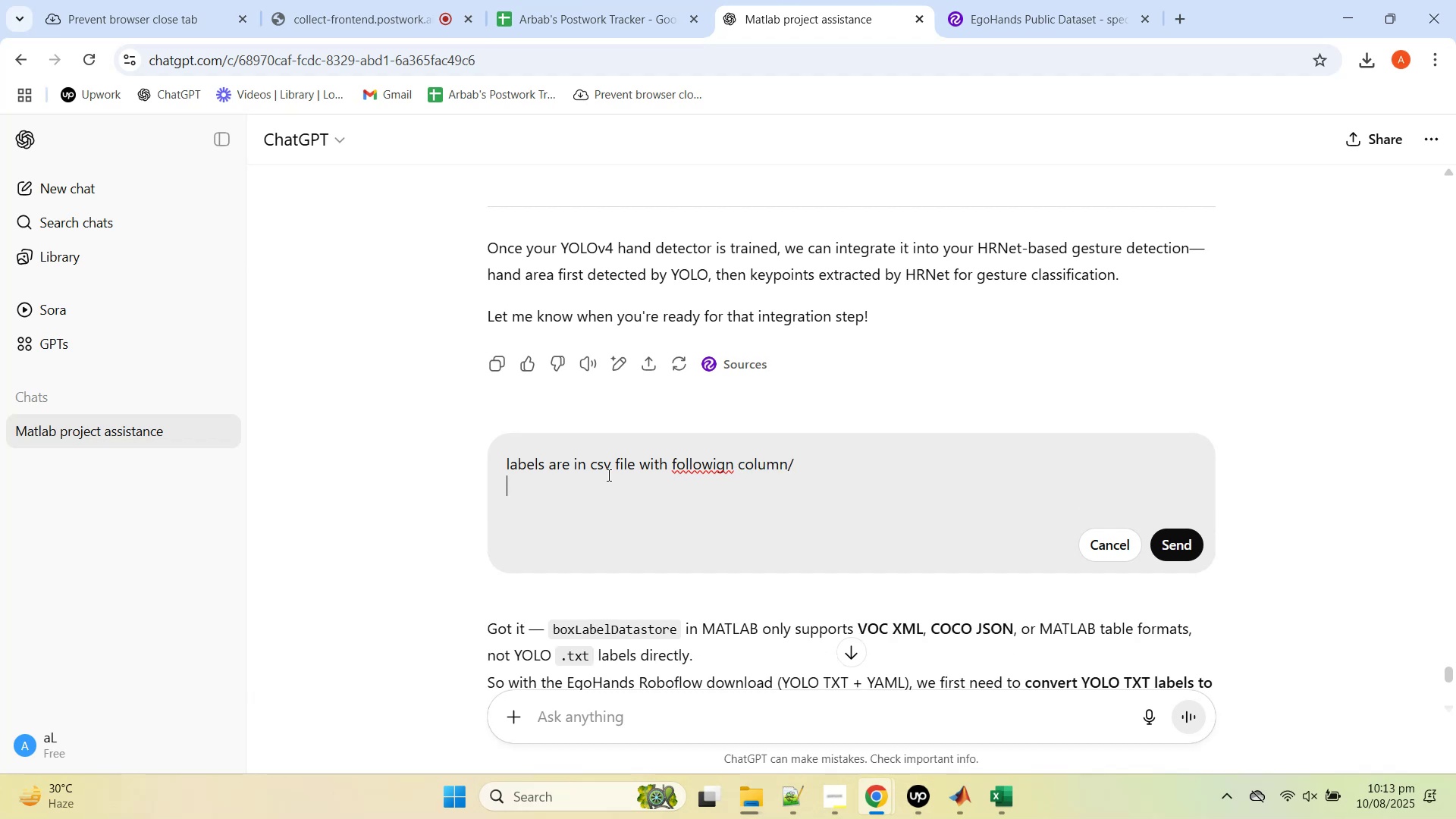 
hold_key(key=T, duration=10.68)
 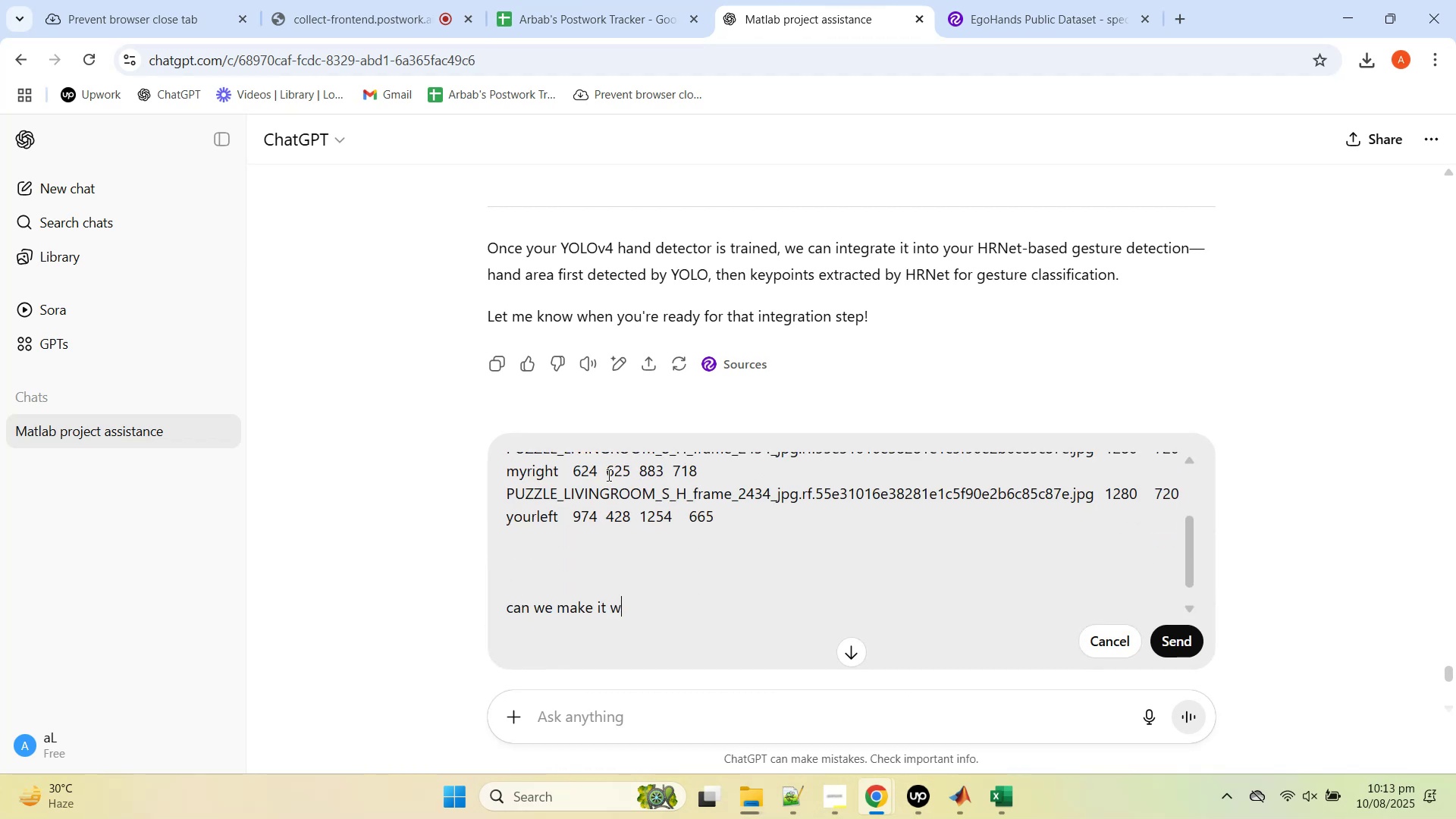 
key(Shift+Enter)
 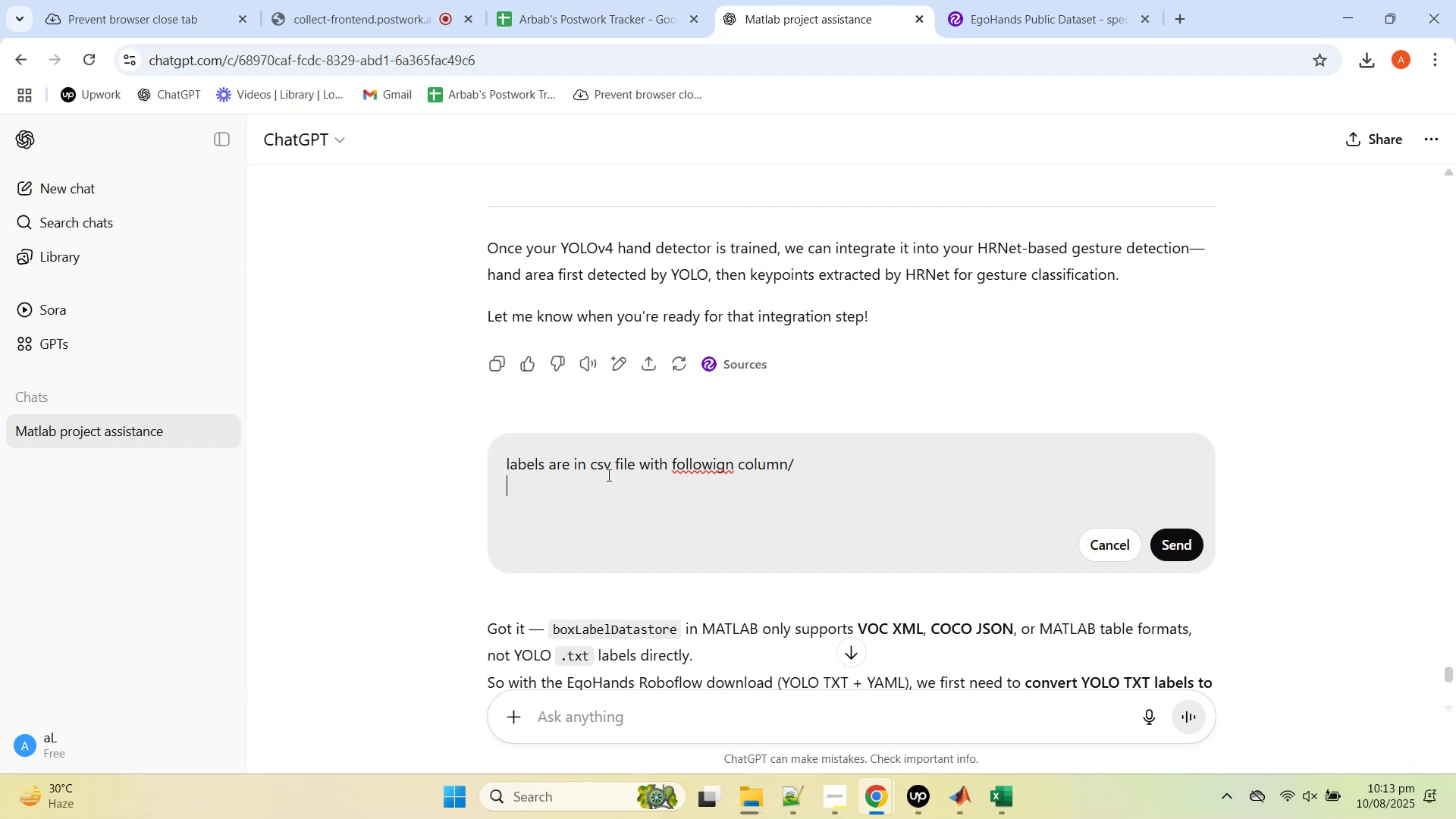 
key(Control+V)
 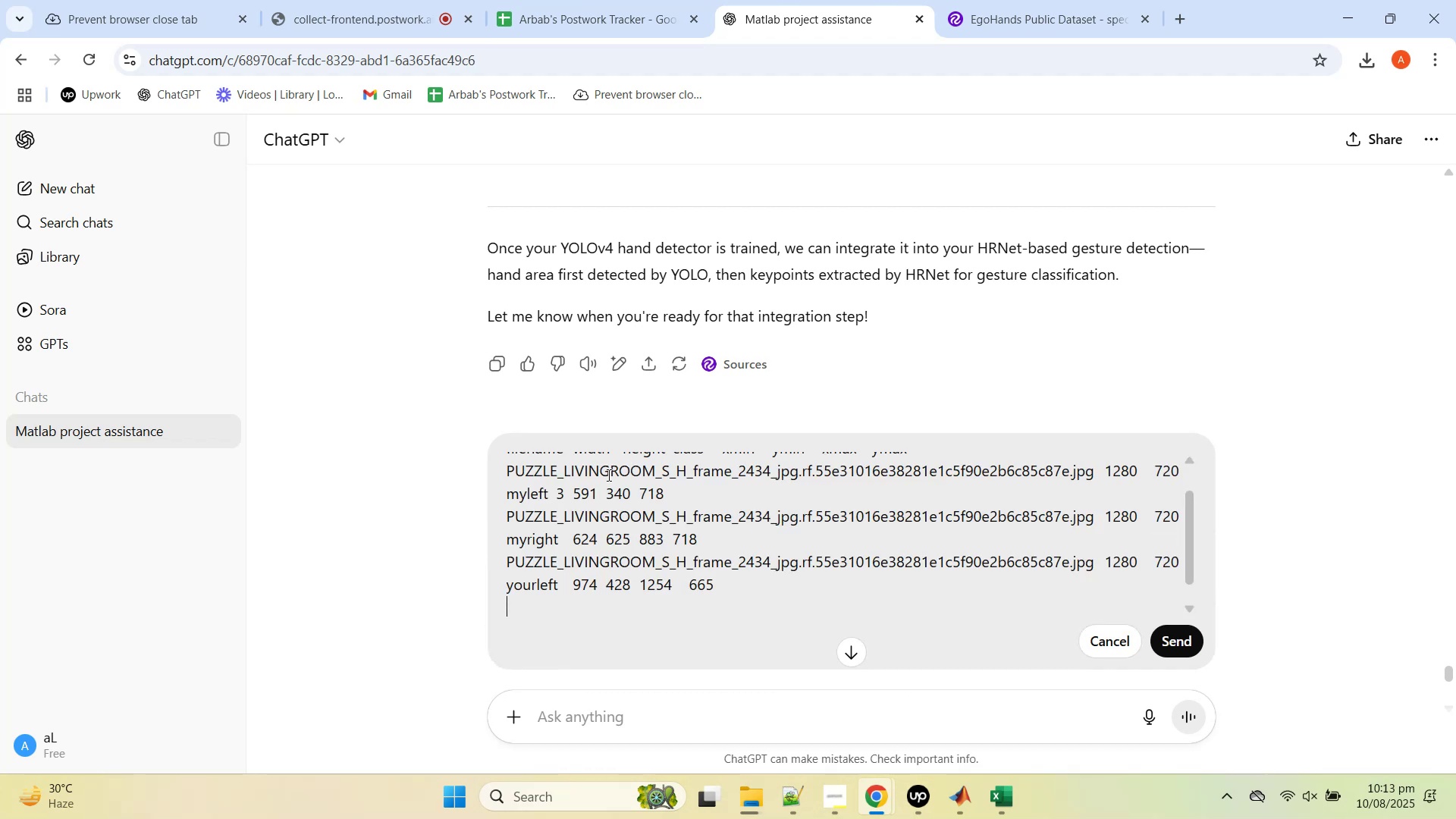 
key(Shift+Enter)
 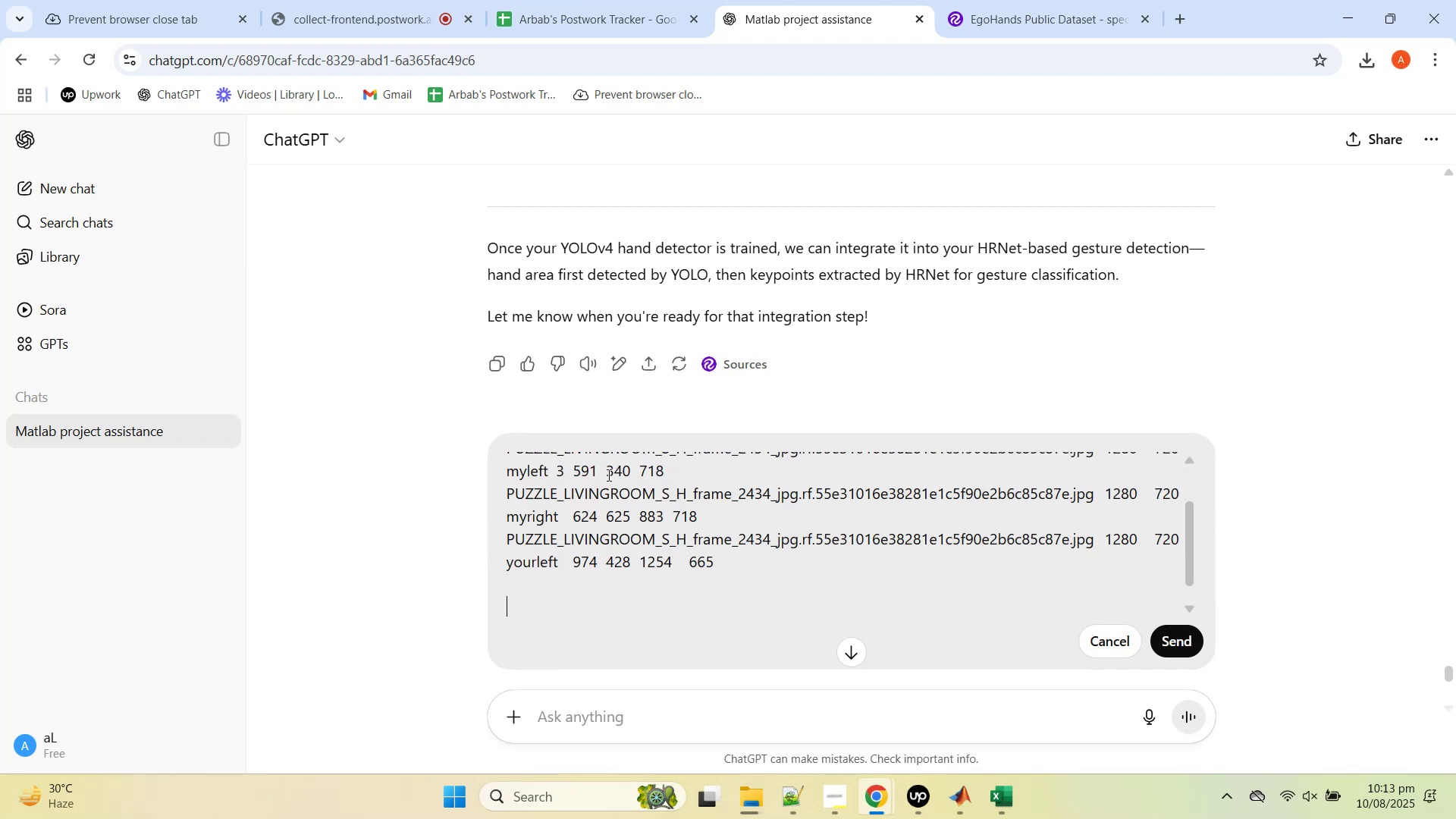 
key(Shift+Enter)
 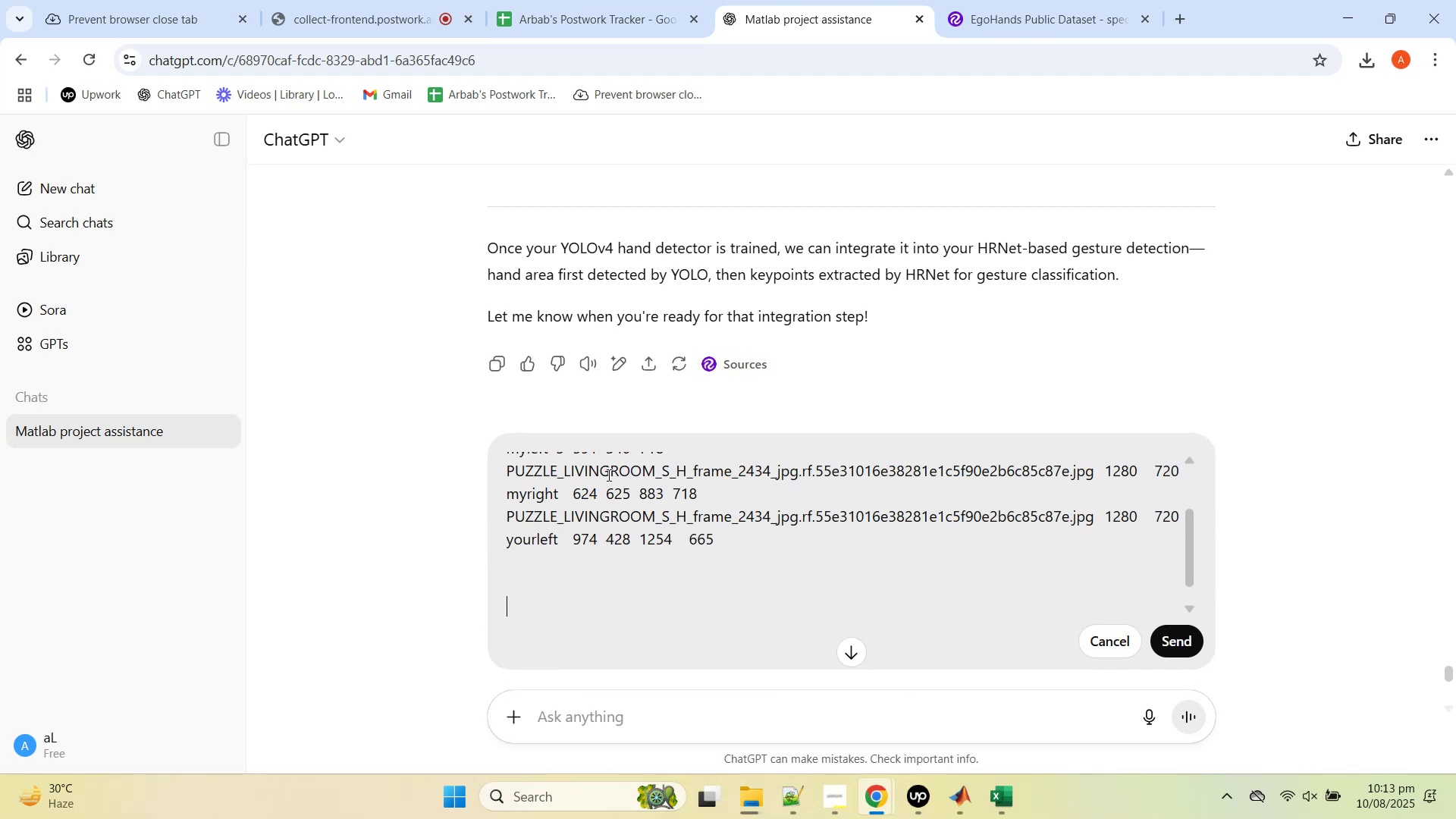 
key(Shift+Enter)
 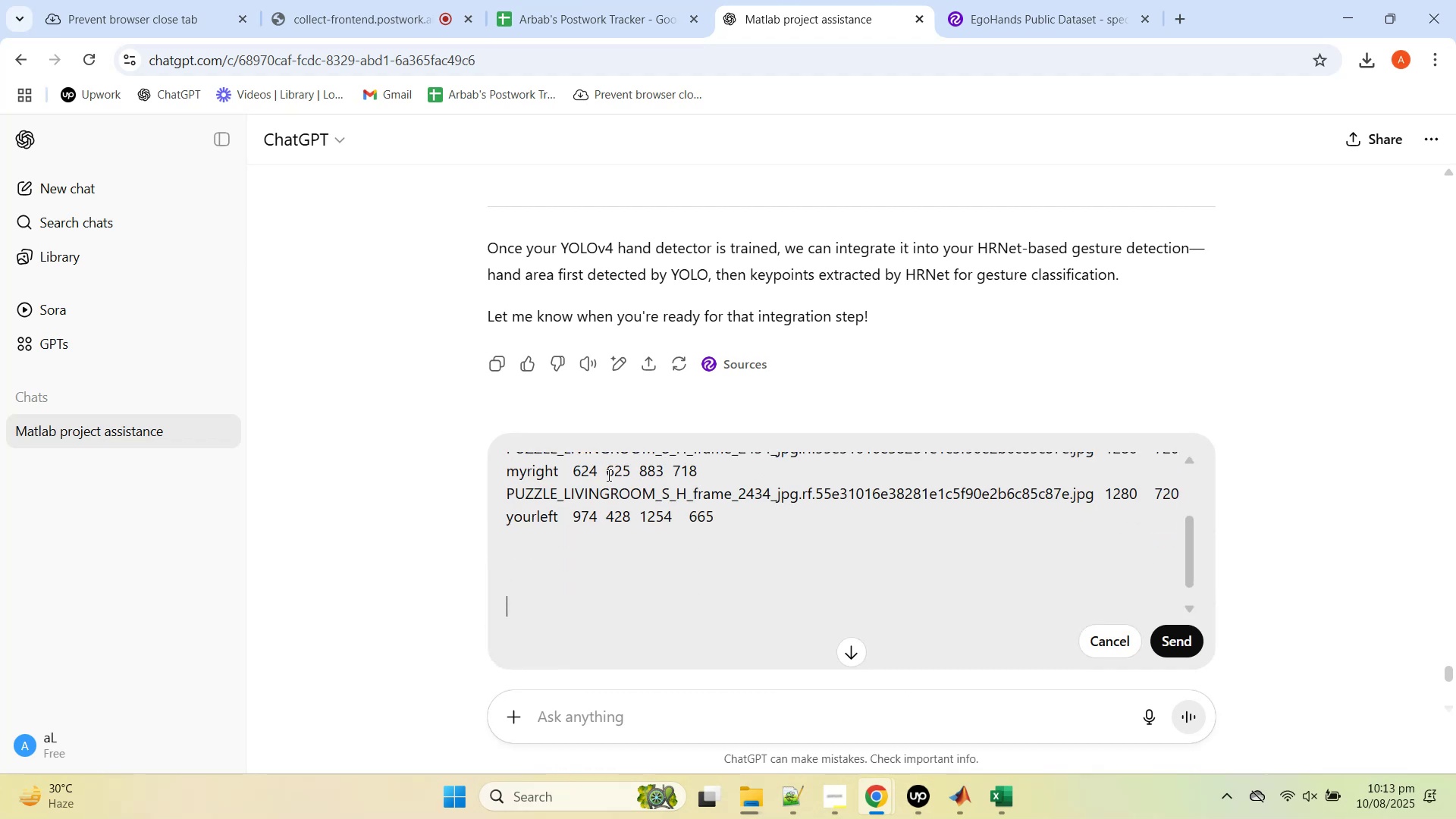 
type(cn)
key(Backspace)
type(an we mke i work with boxdta)
 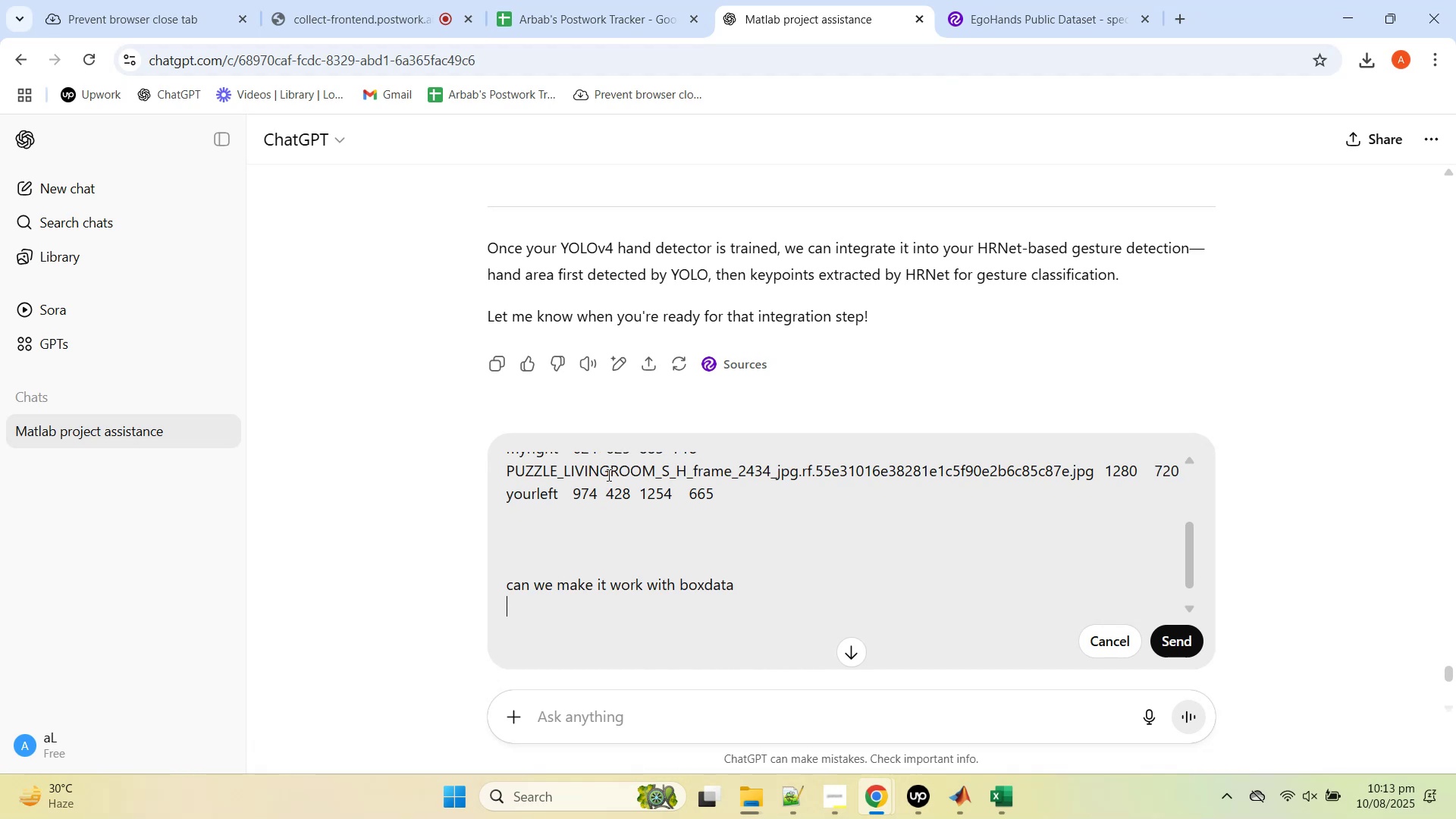 
key(Enter)
 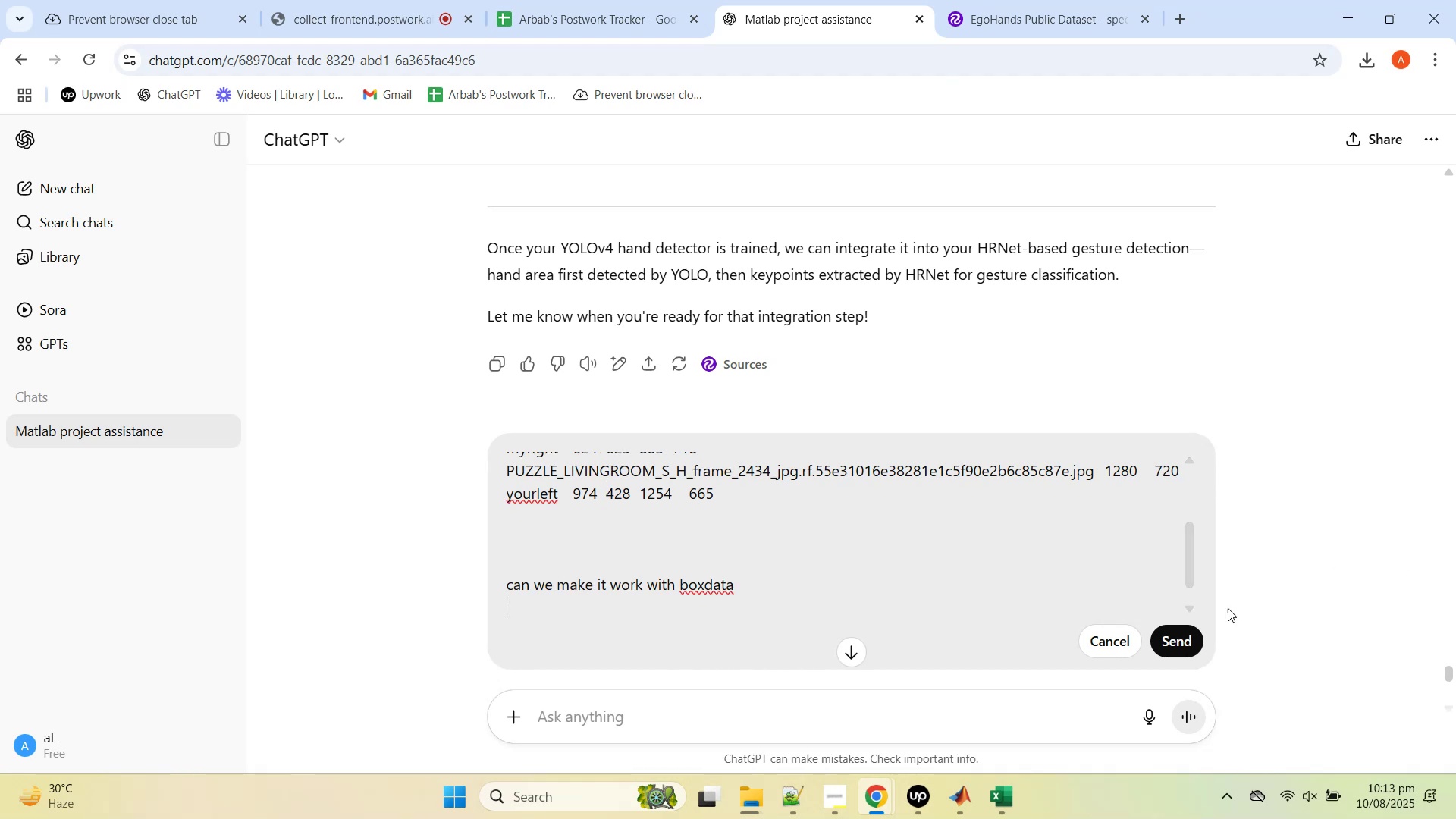 
left_click([1194, 640])
 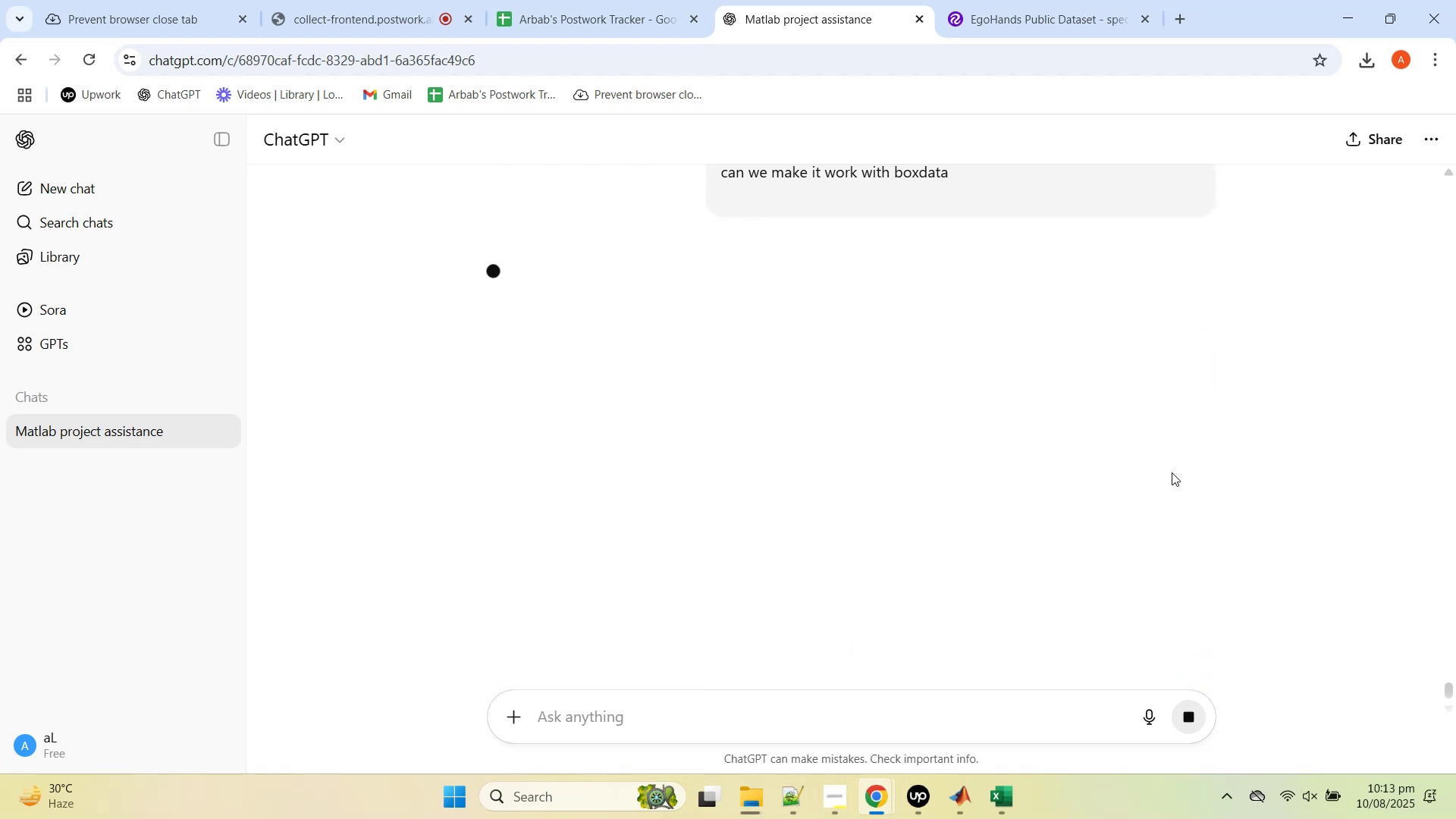 
mouse_move([1150, 472])
 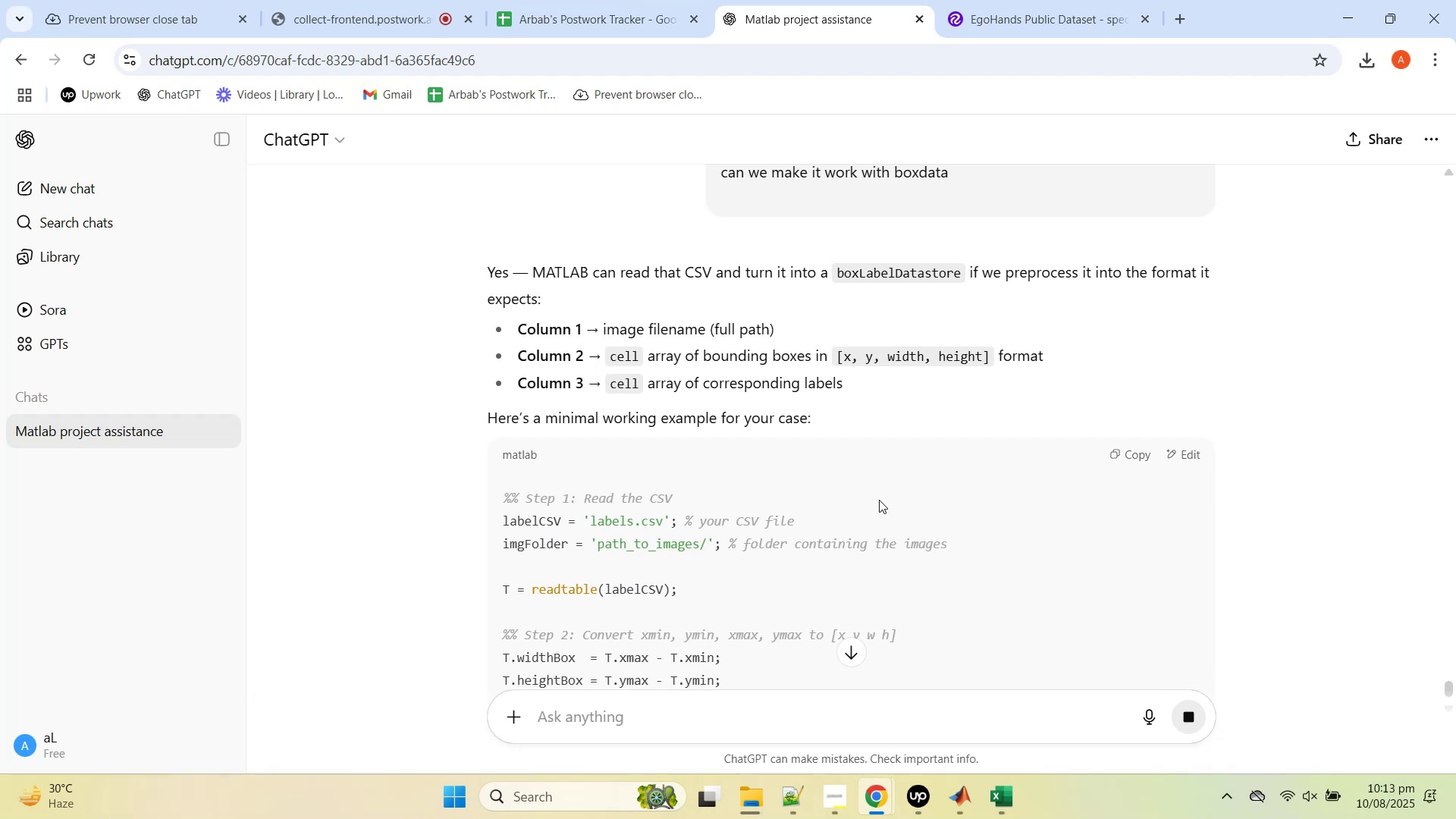 
scroll: coordinate [889, 499], scroll_direction: down, amount: 10.0
 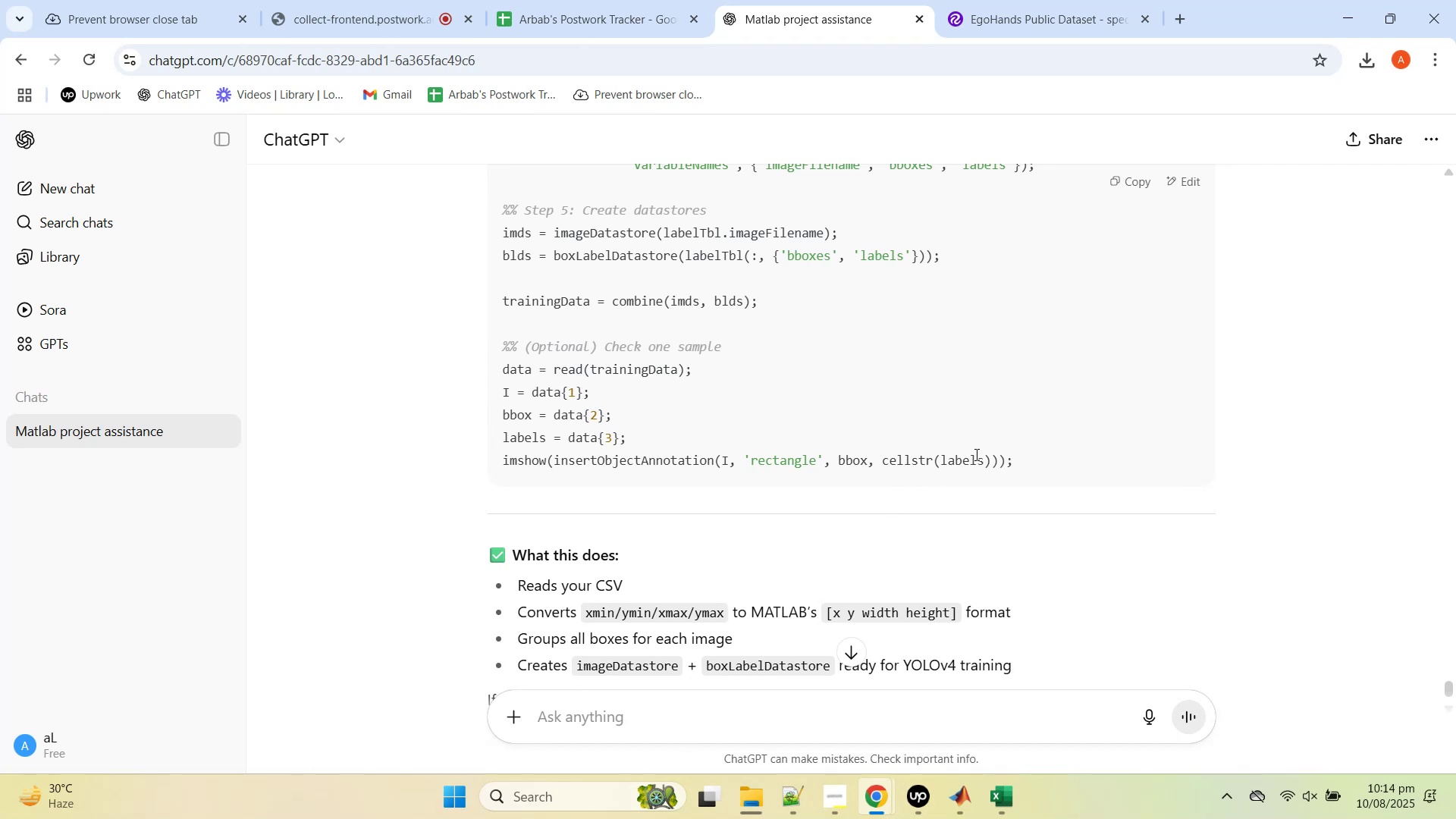 
scroll: coordinate [1005, 447], scroll_direction: down, amount: 1.0
 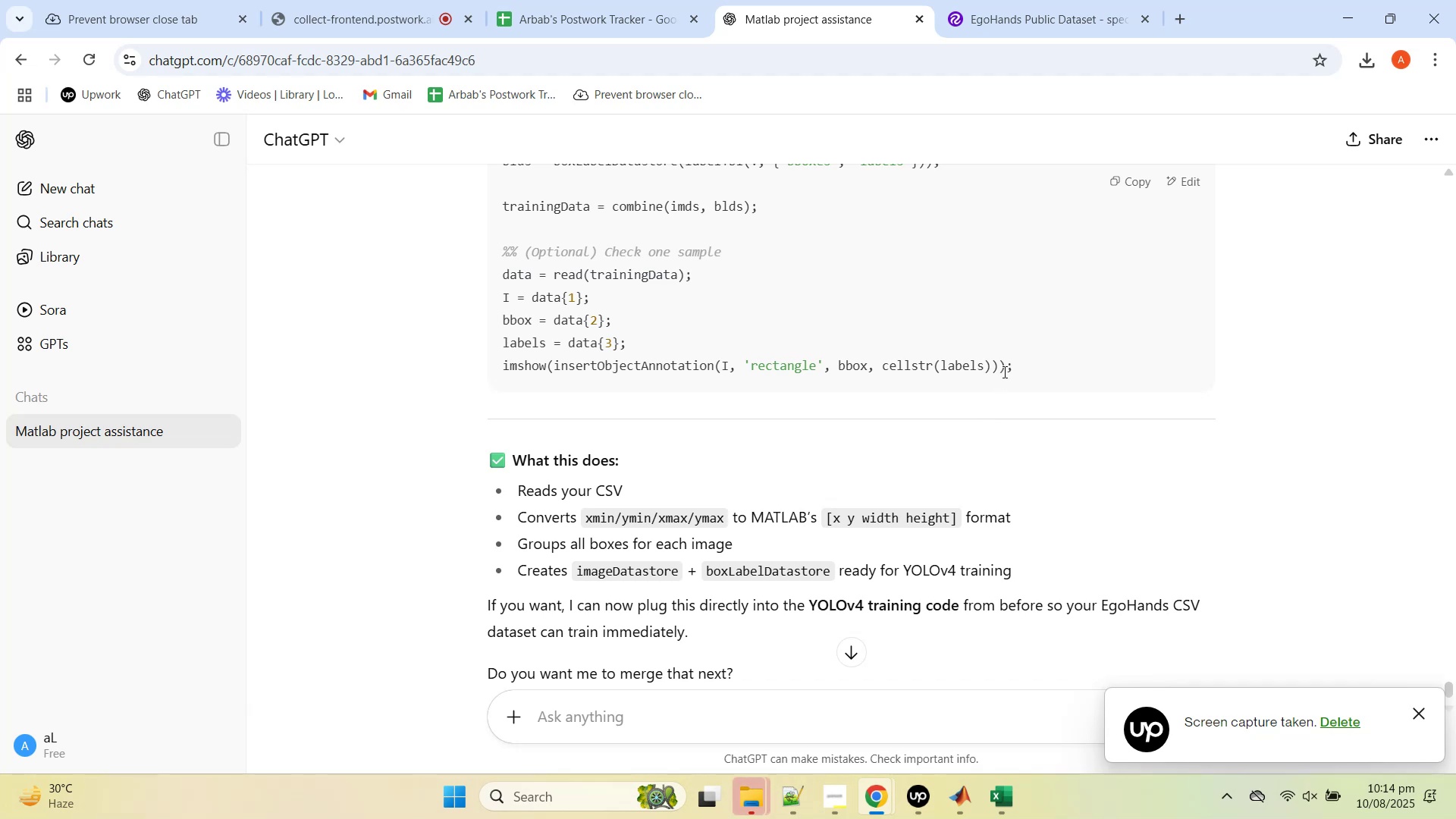 
wait(12.41)
 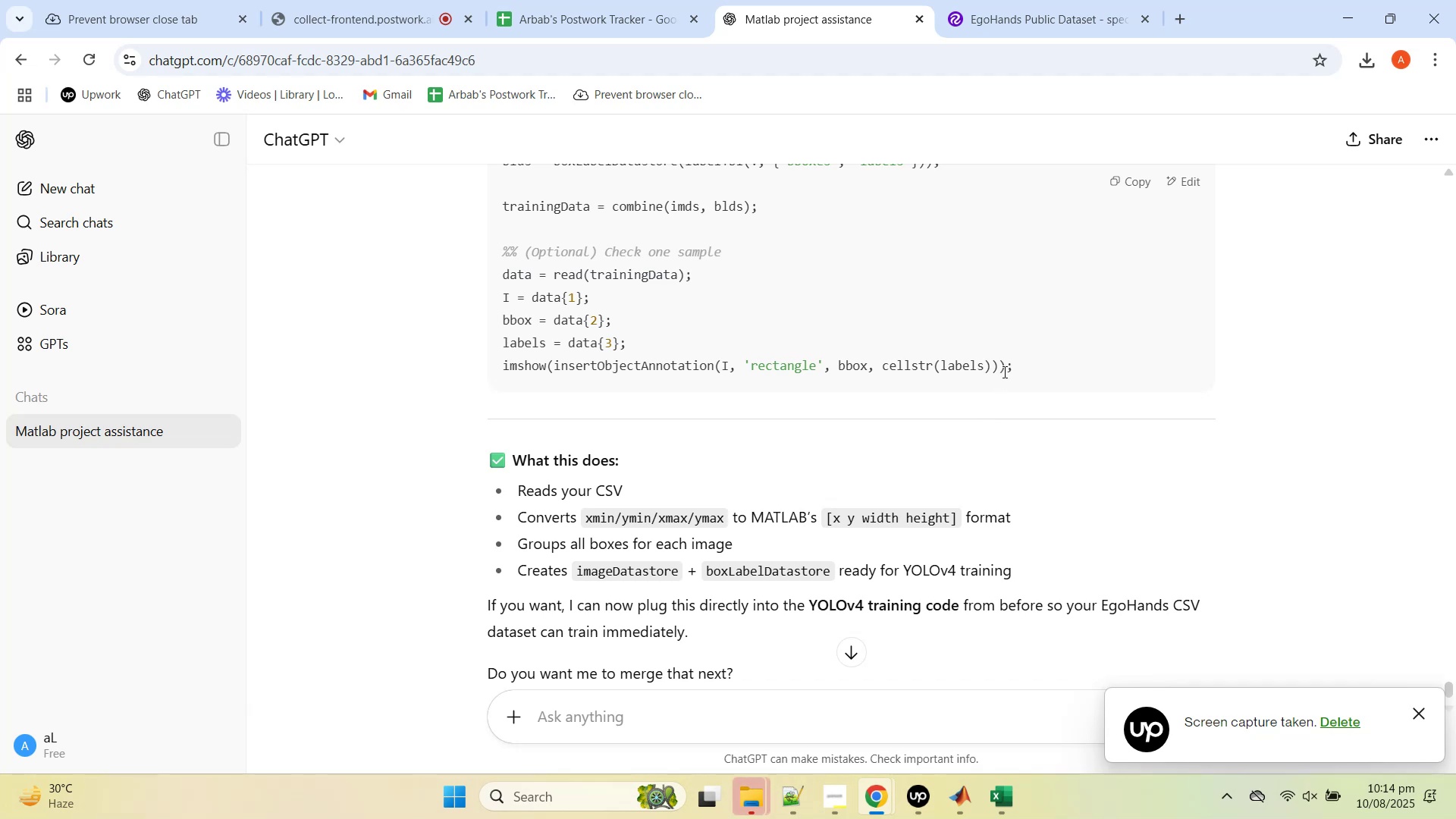 
scroll: coordinate [854, 439], scroll_direction: up, amount: 2.0
 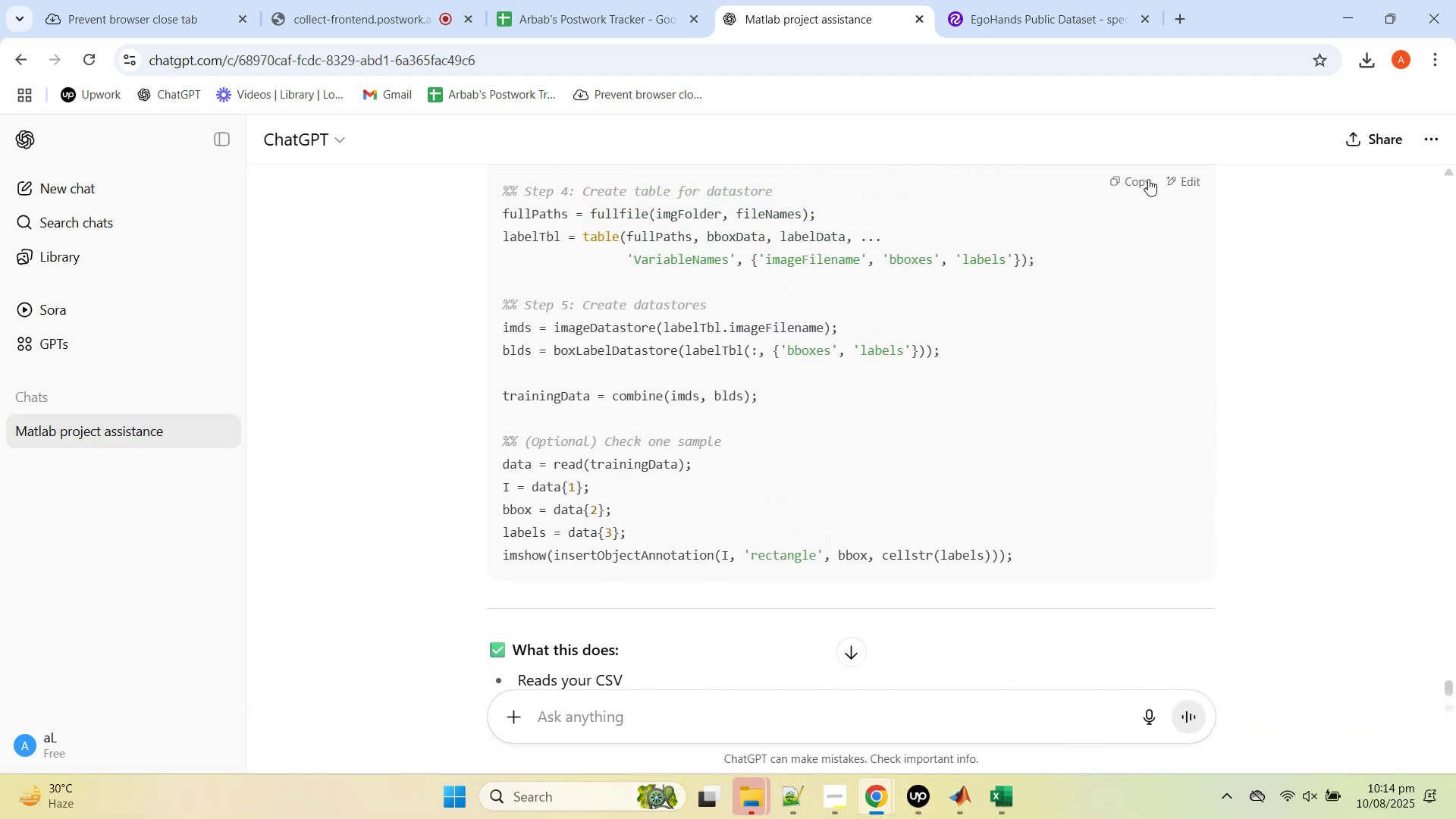 
left_click([1148, 179])
 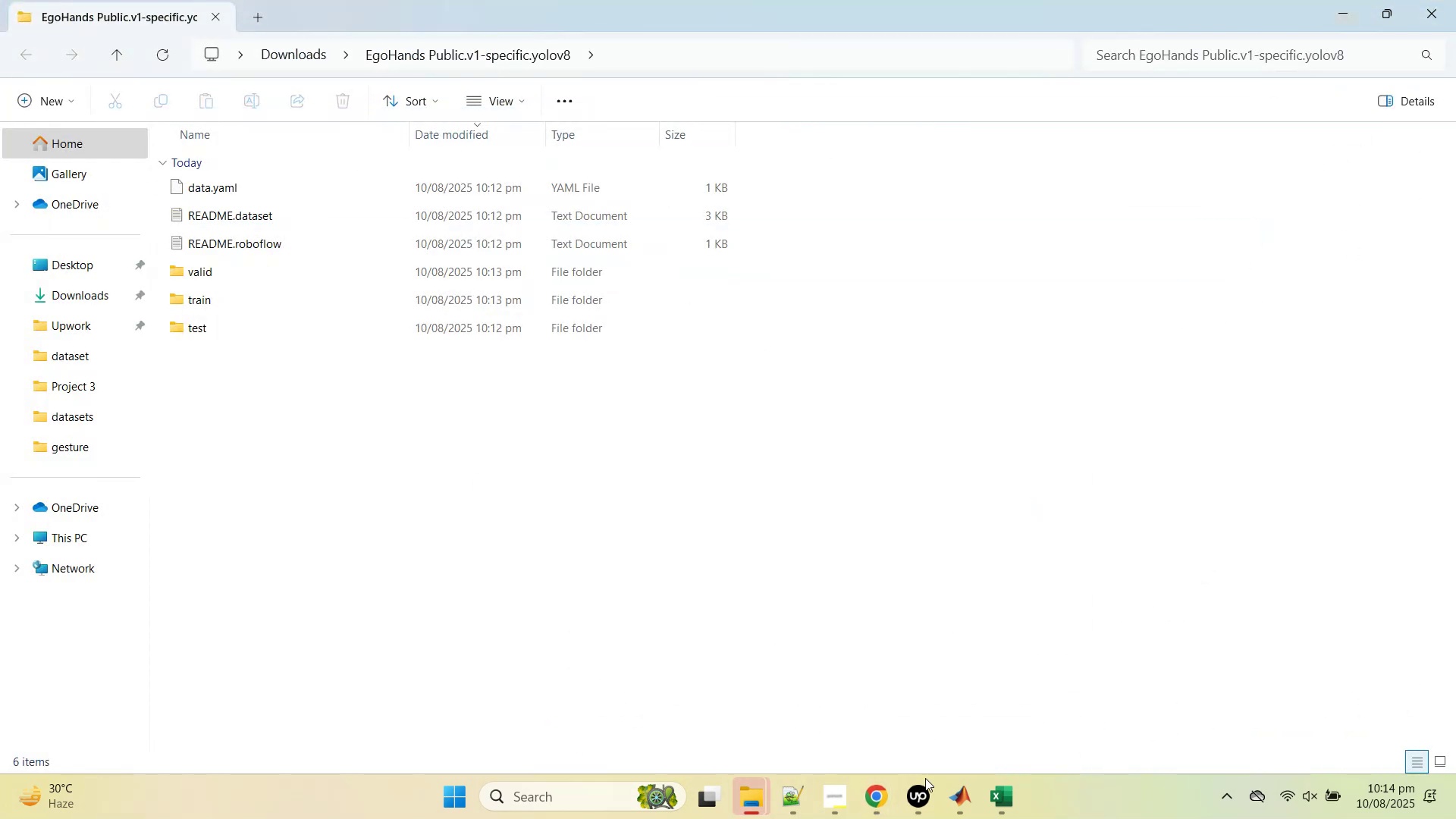 
left_click([963, 800])
 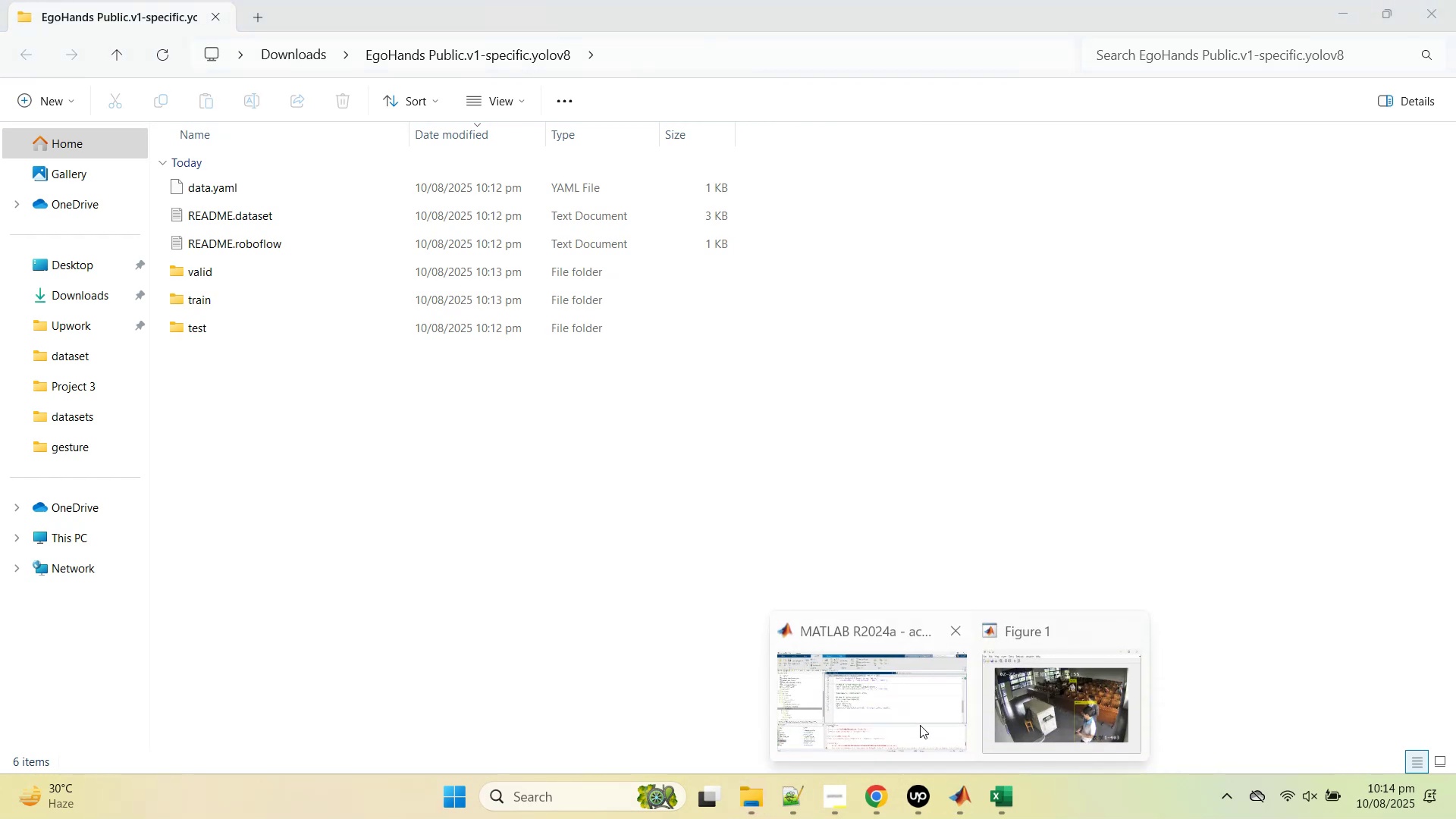 
left_click([920, 725])
 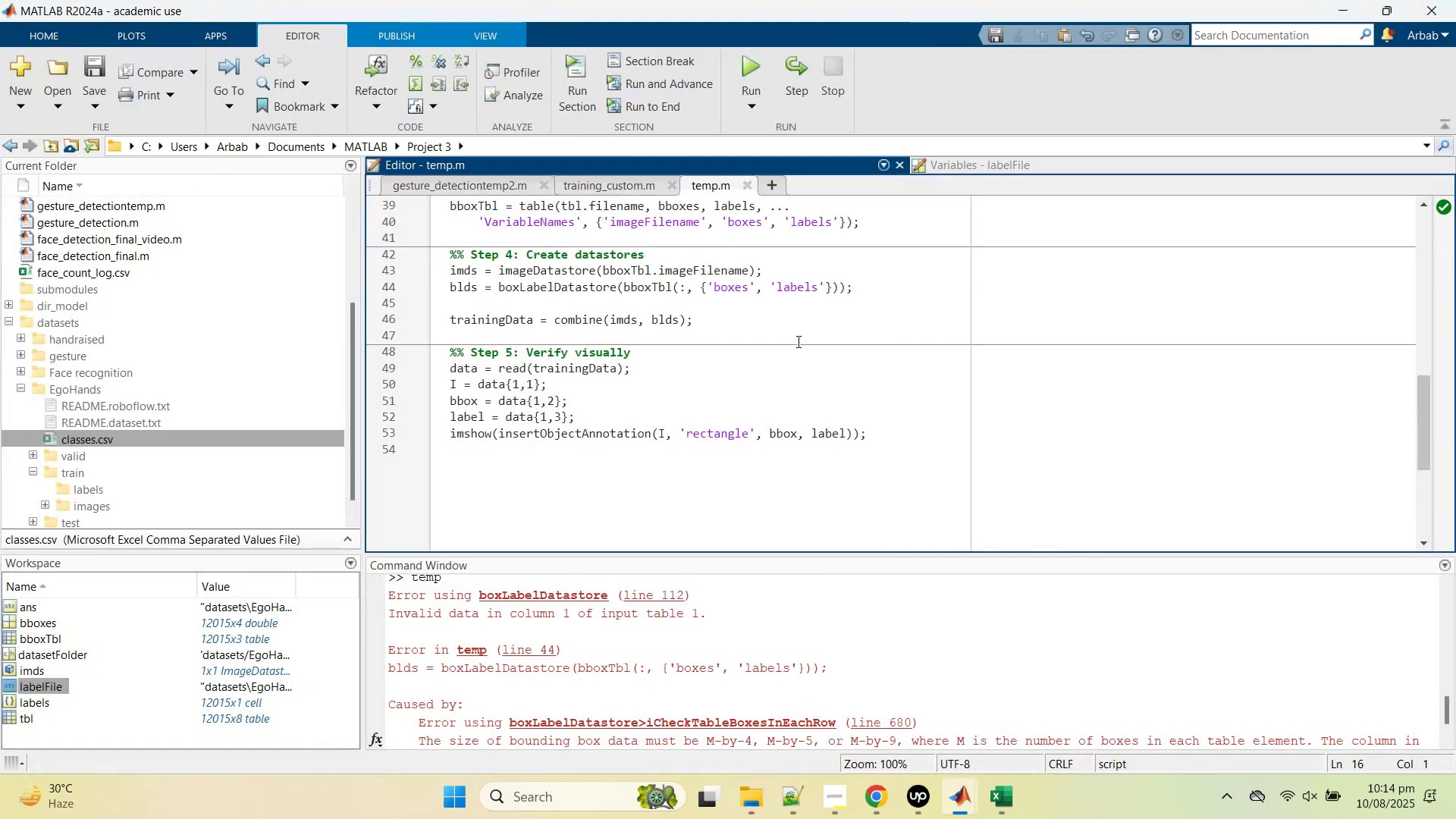 
scroll: coordinate [782, 366], scroll_direction: up, amount: 6.0
 